 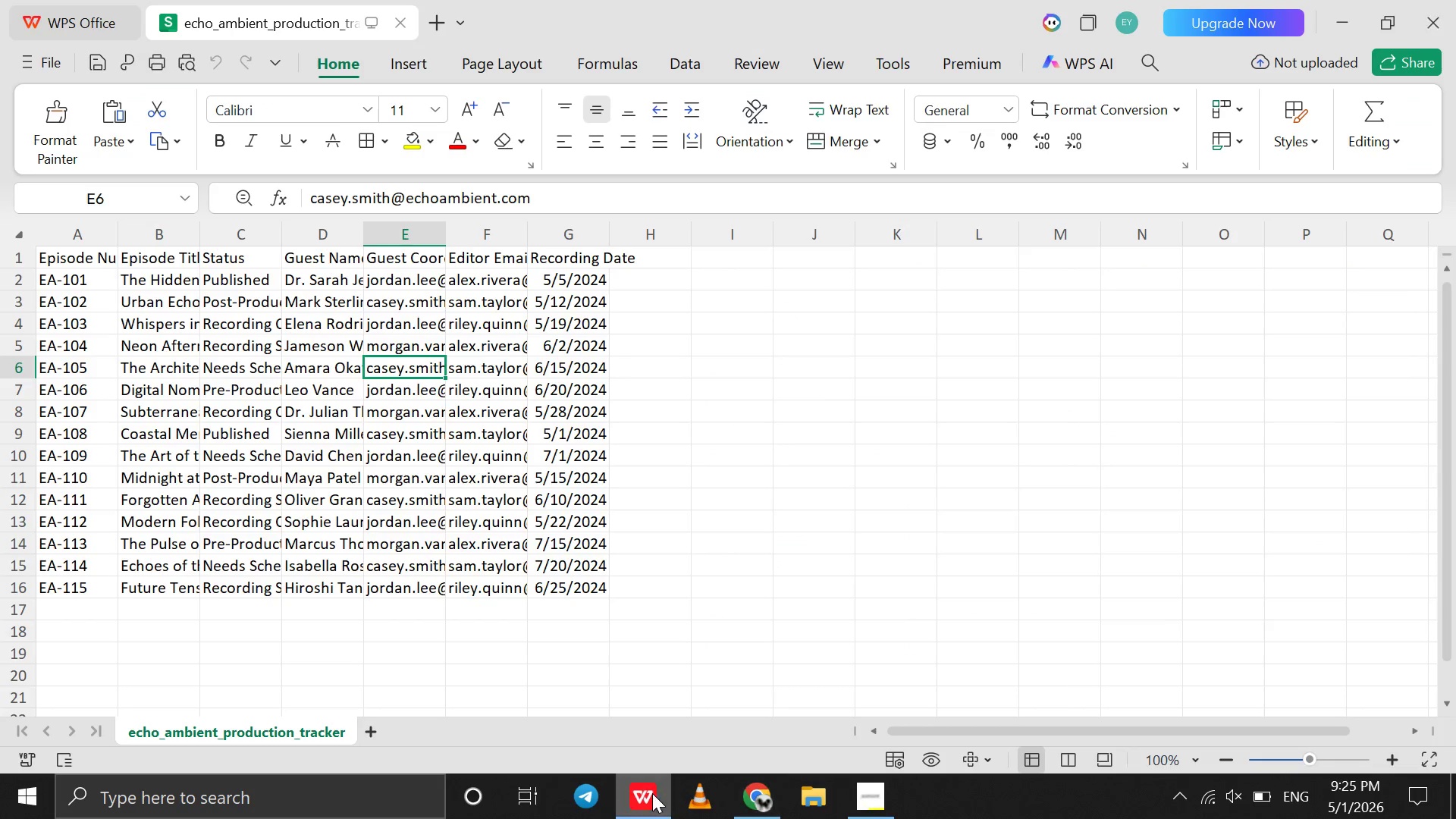 
left_click([652, 793])
 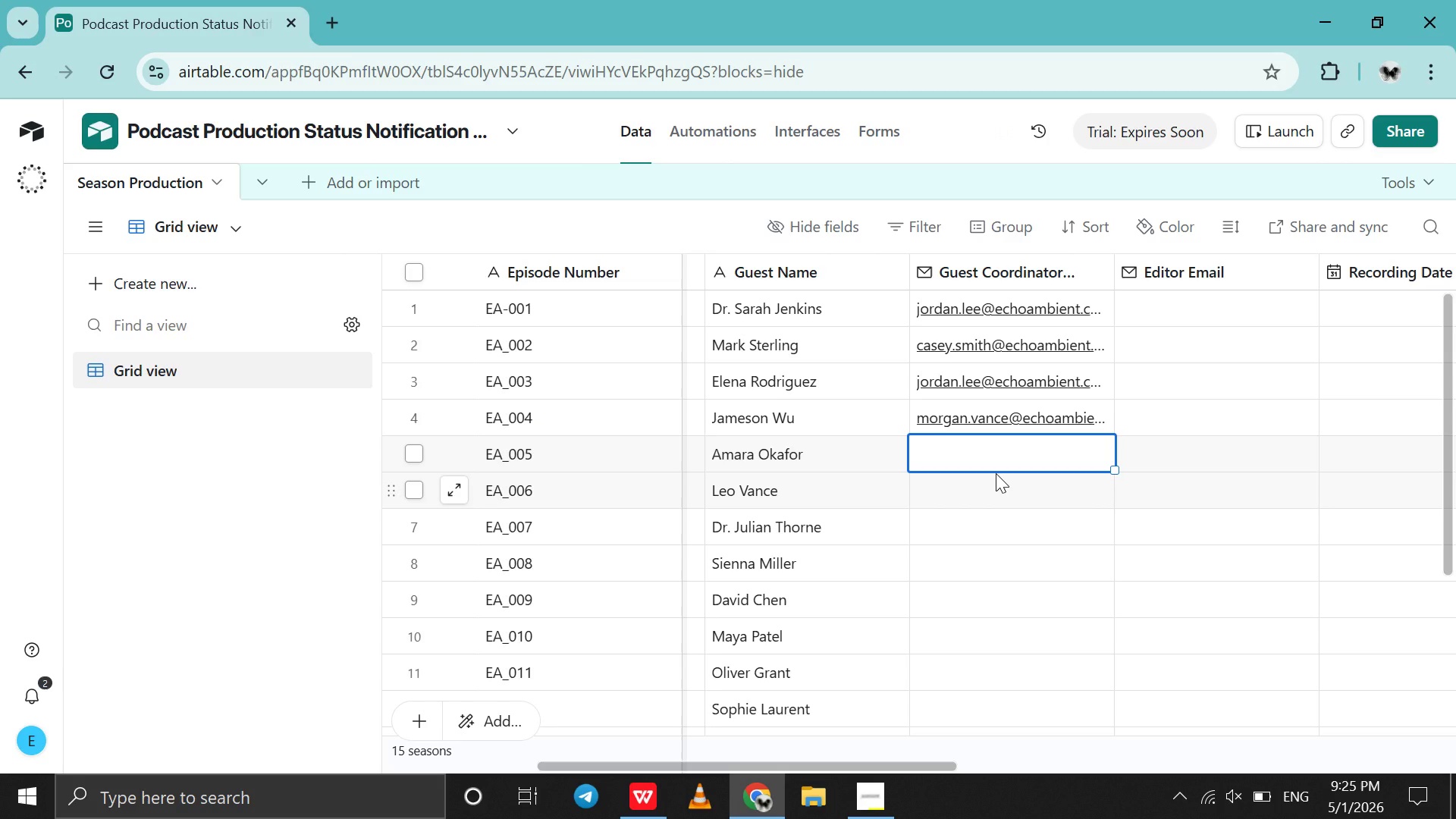 
type(caset)
key(Backspace)
type(.smith)
 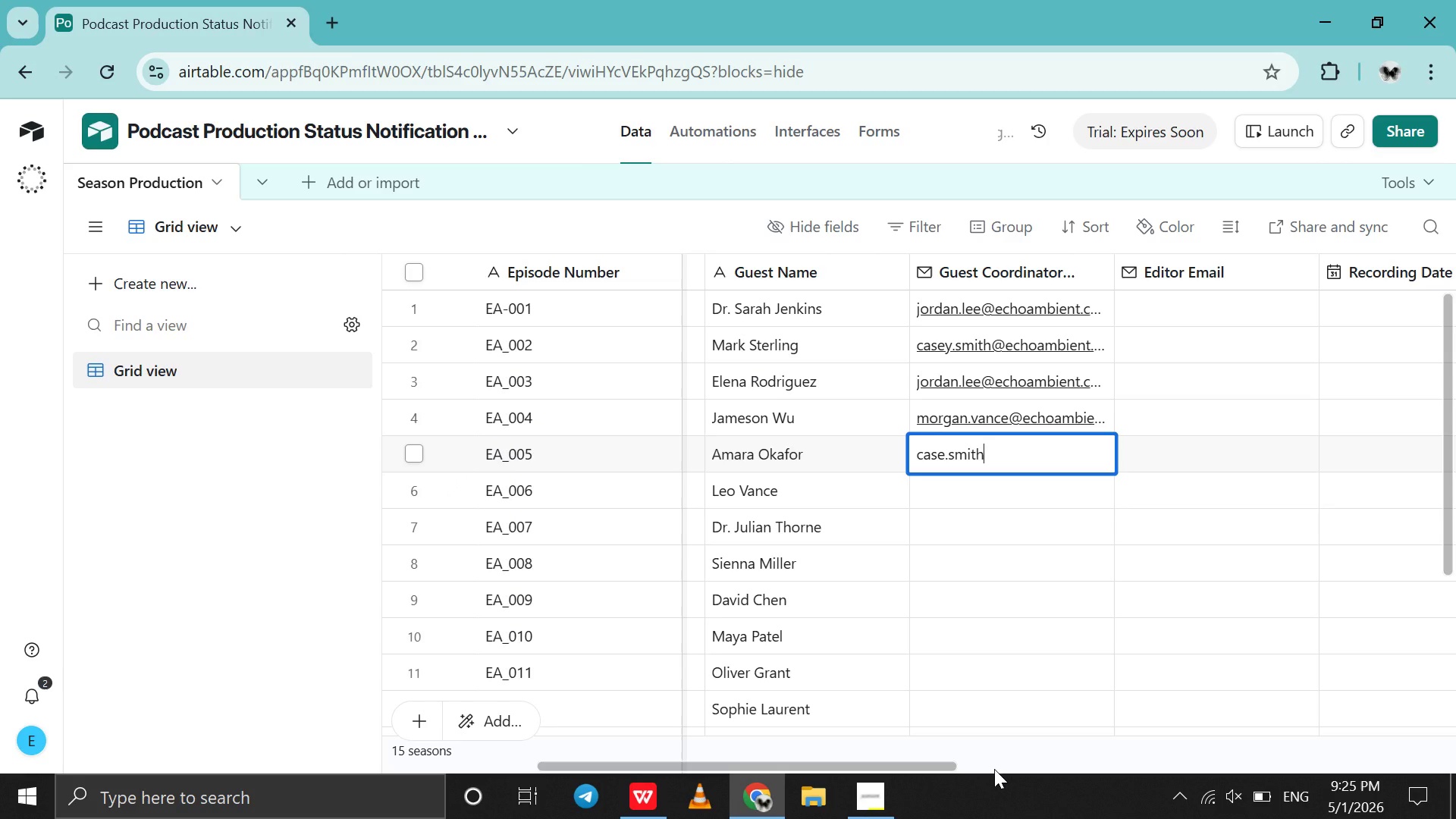 
type(@echoambient.com)
 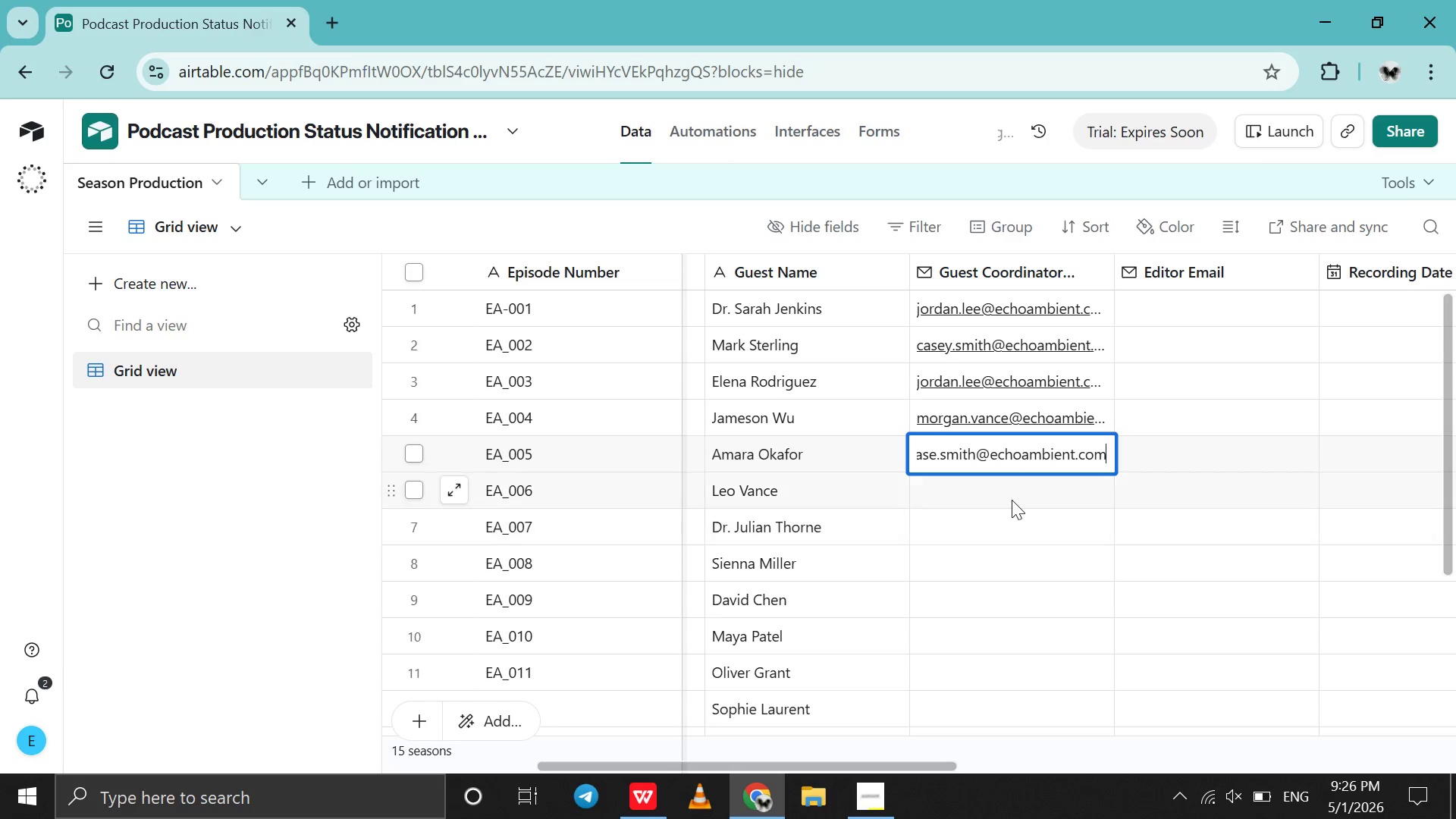 
left_click([1012, 500])
 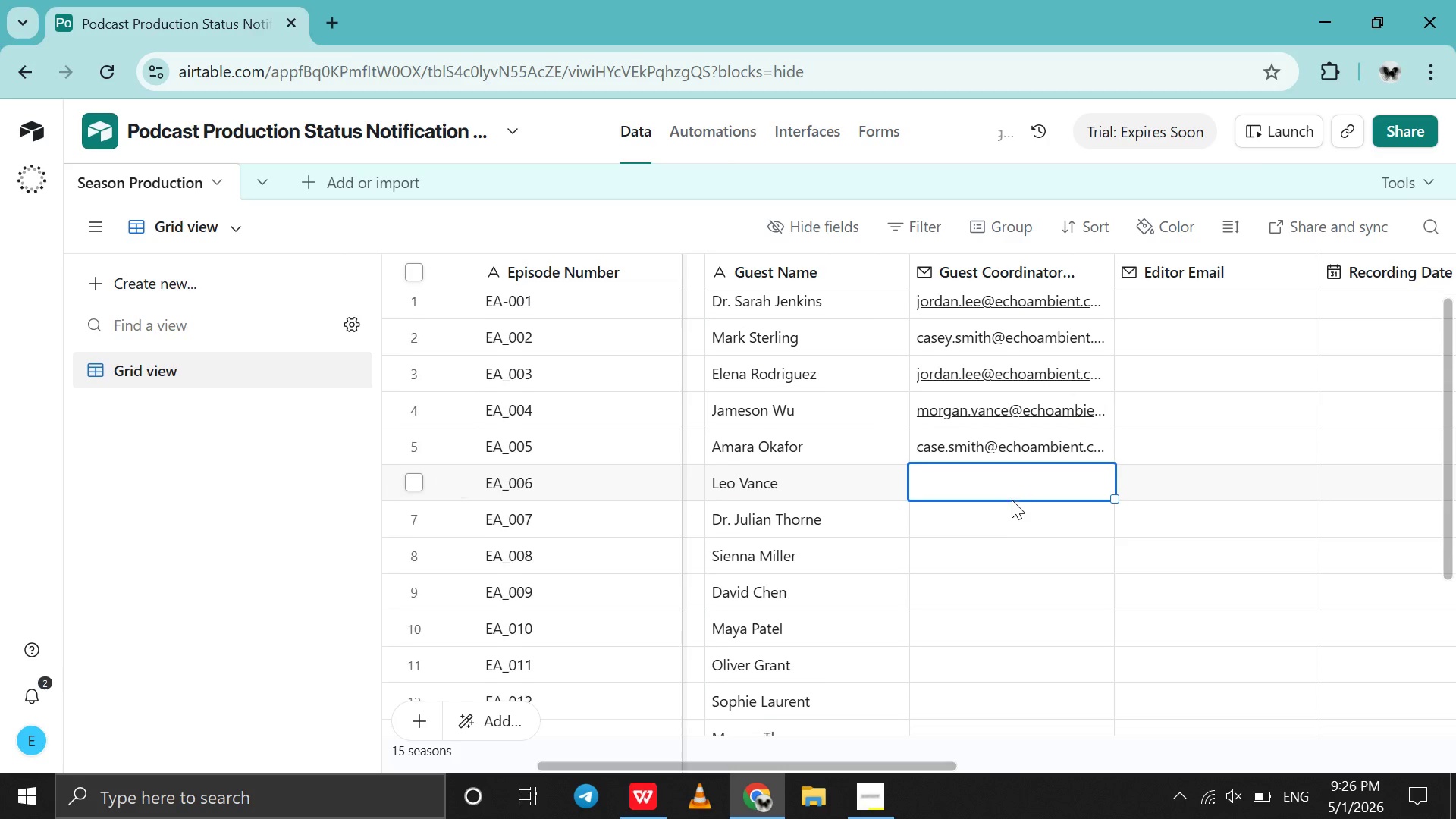 
scroll: coordinate [1012, 500], scroll_direction: down, amount: 3.0
 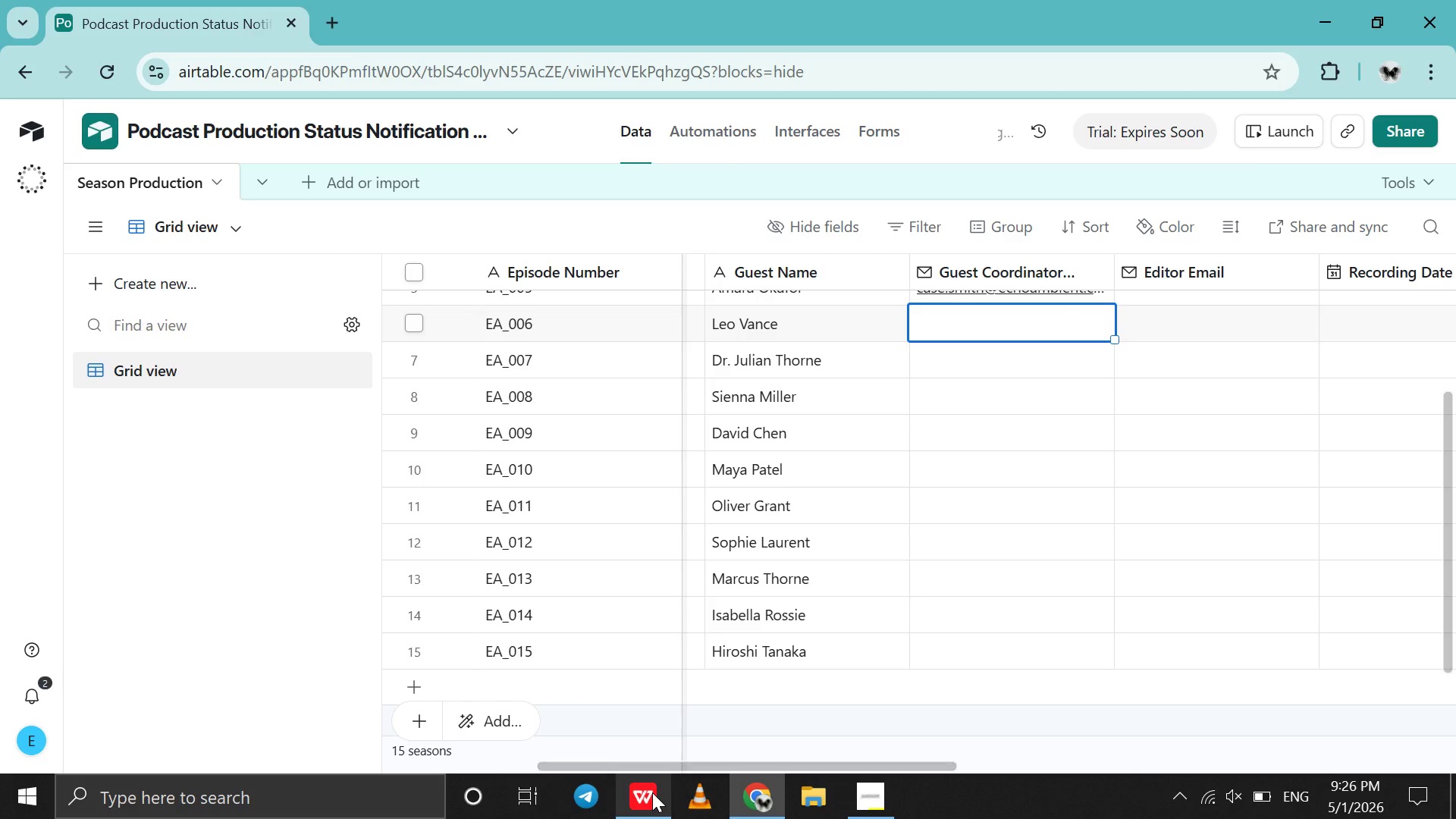 
left_click([652, 792])
 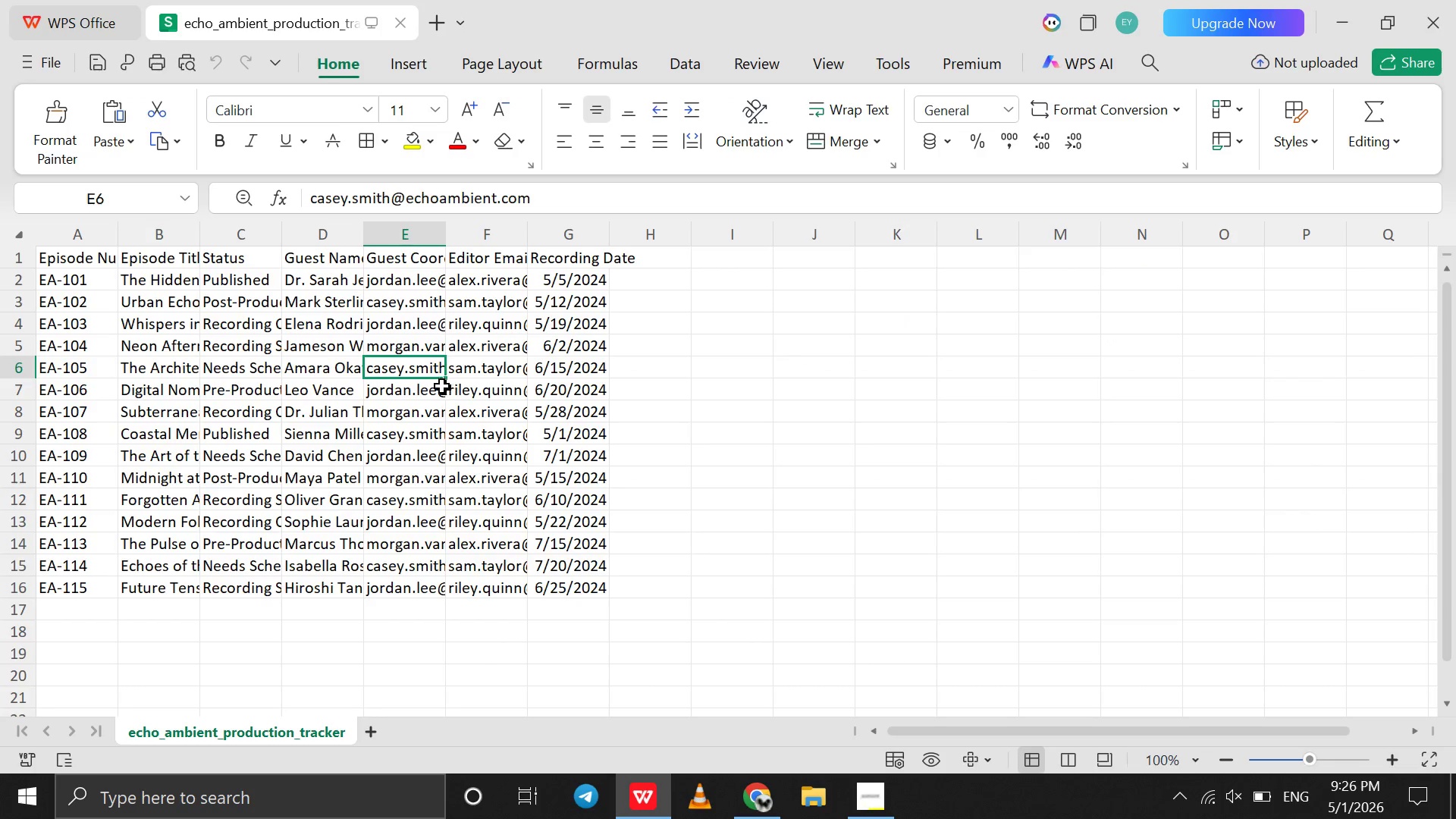 
left_click([412, 392])
 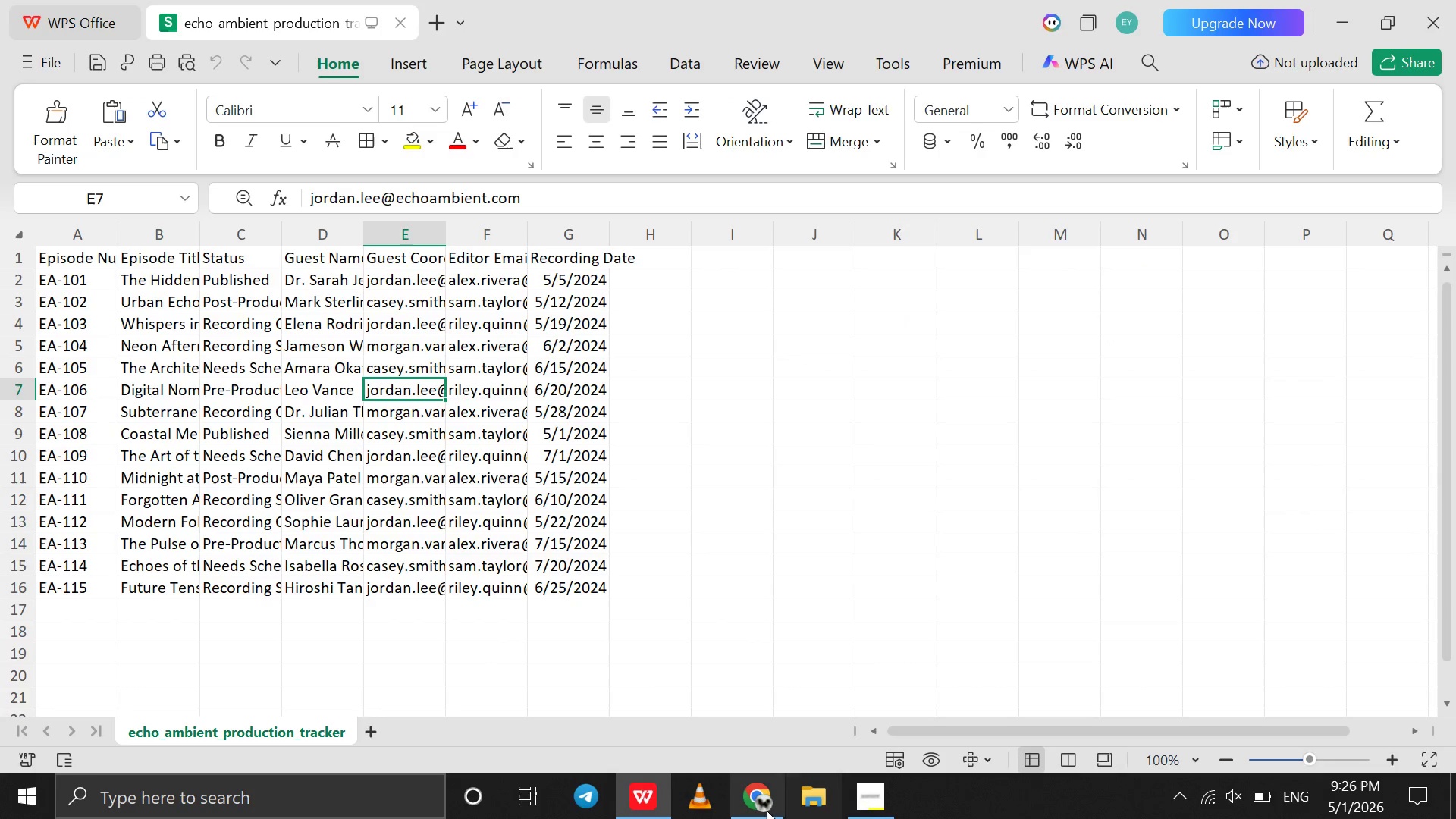 
left_click([764, 811])
 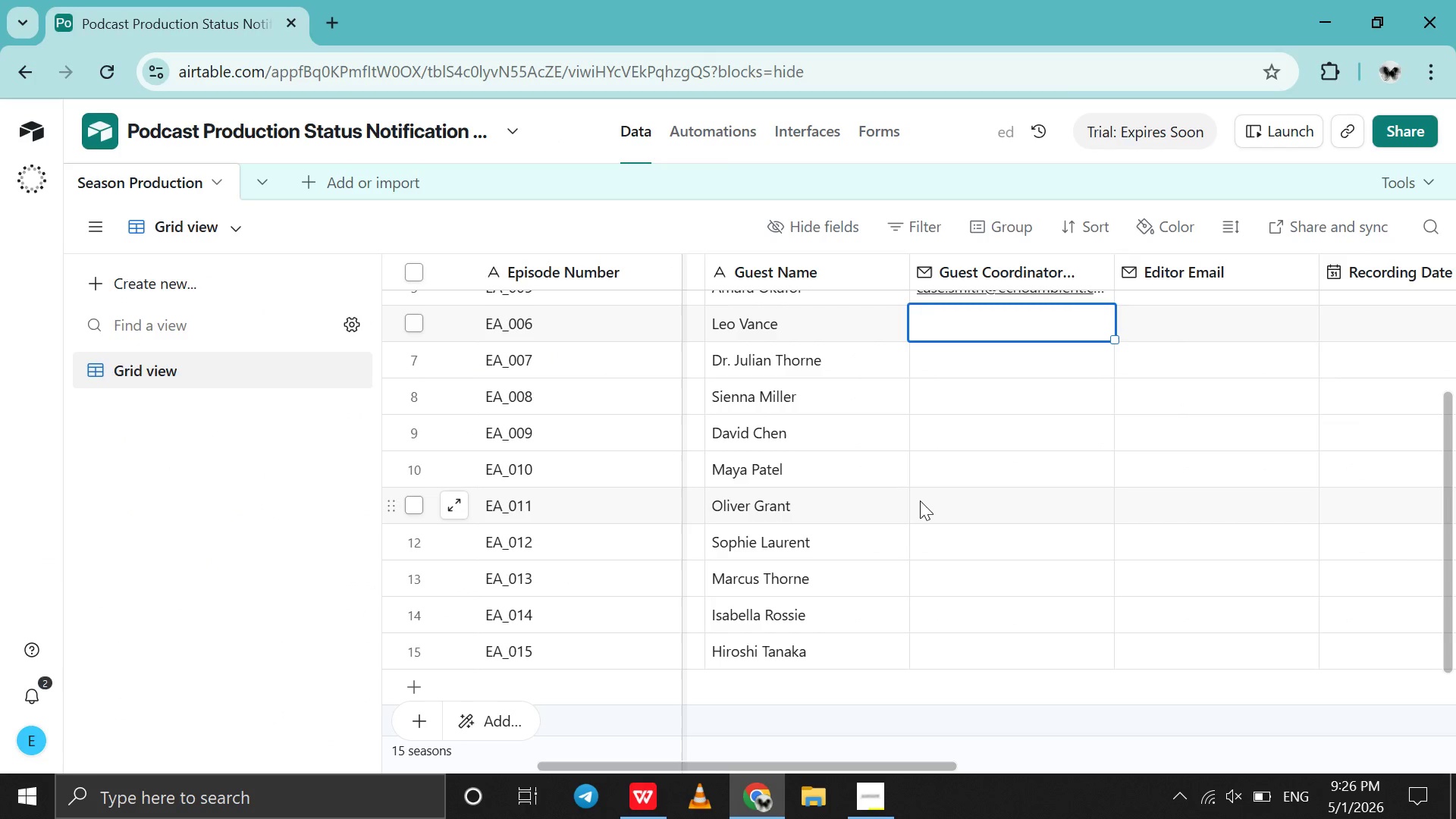 
type(jordan.lee@echoambient.com)
 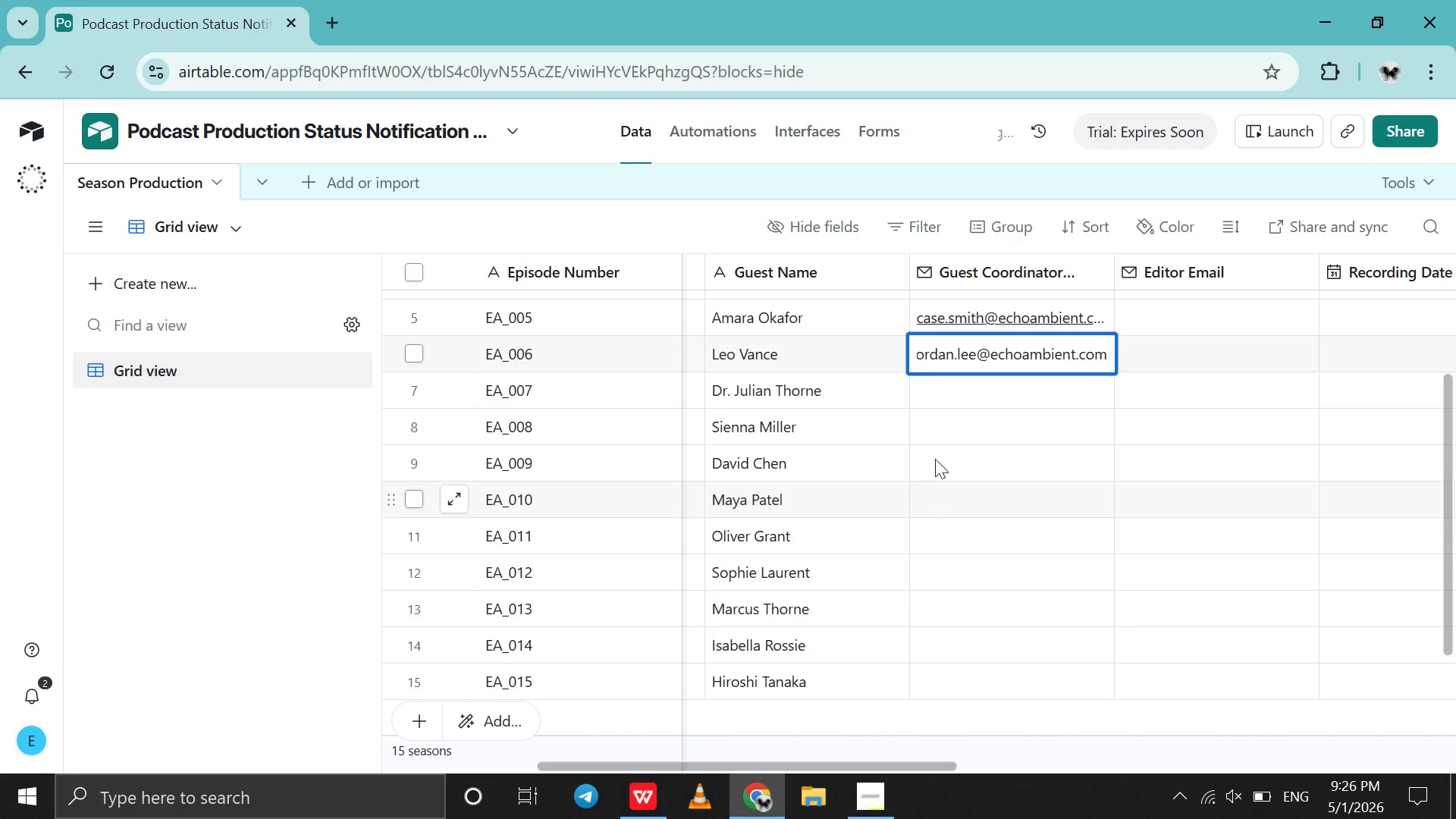 
left_click([971, 390])
 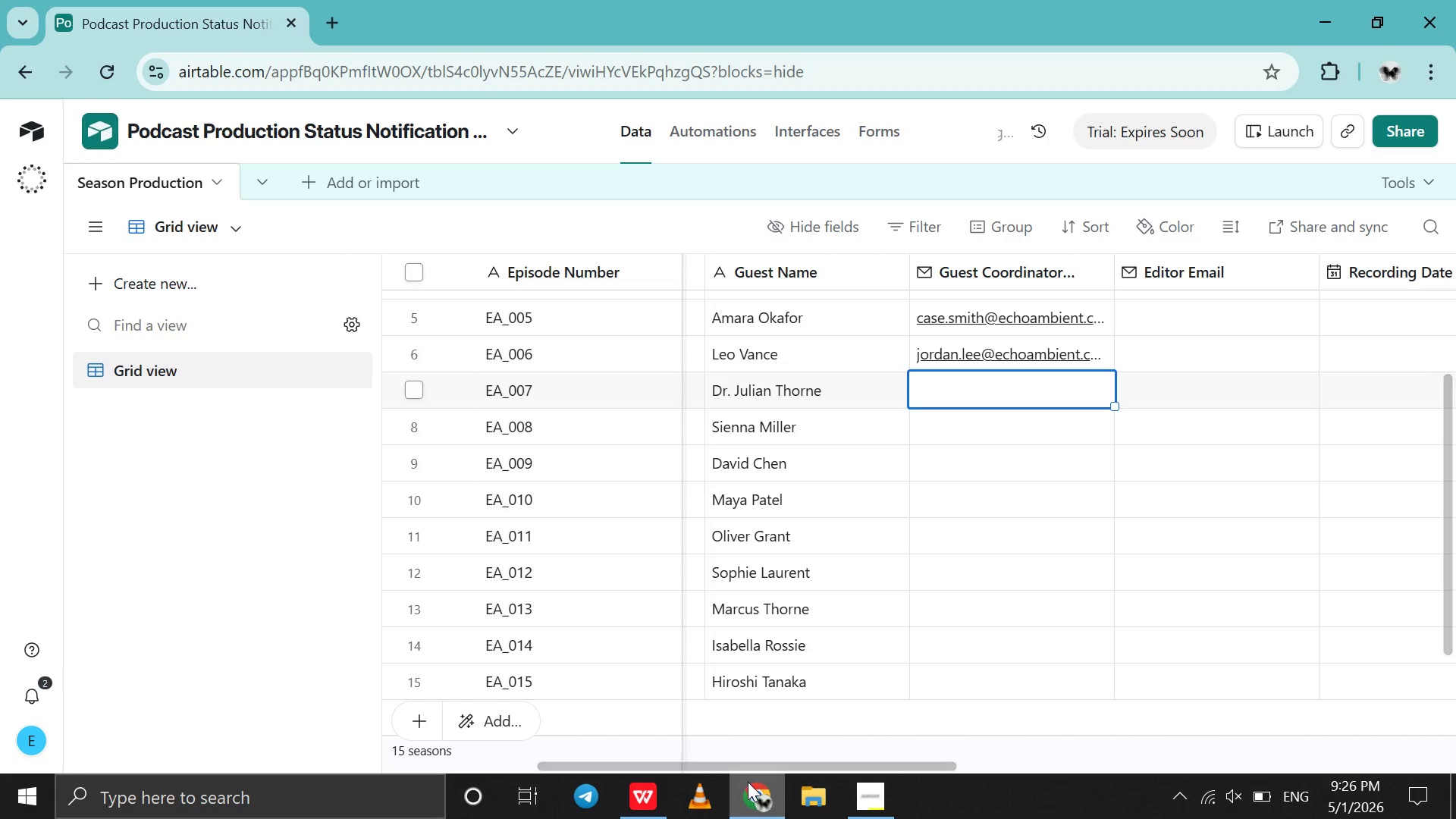 
left_click([747, 785])
 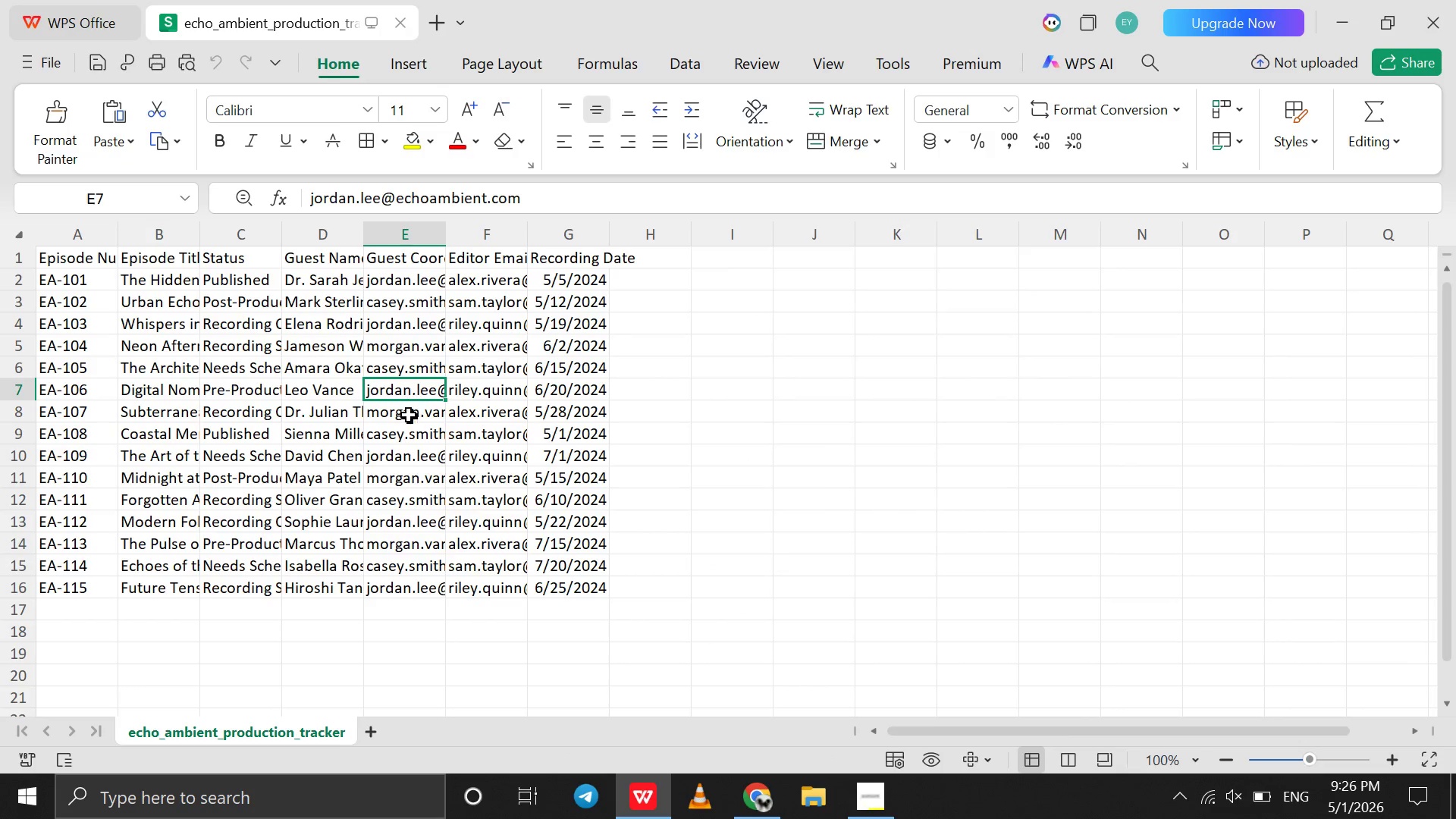 
left_click([408, 416])
 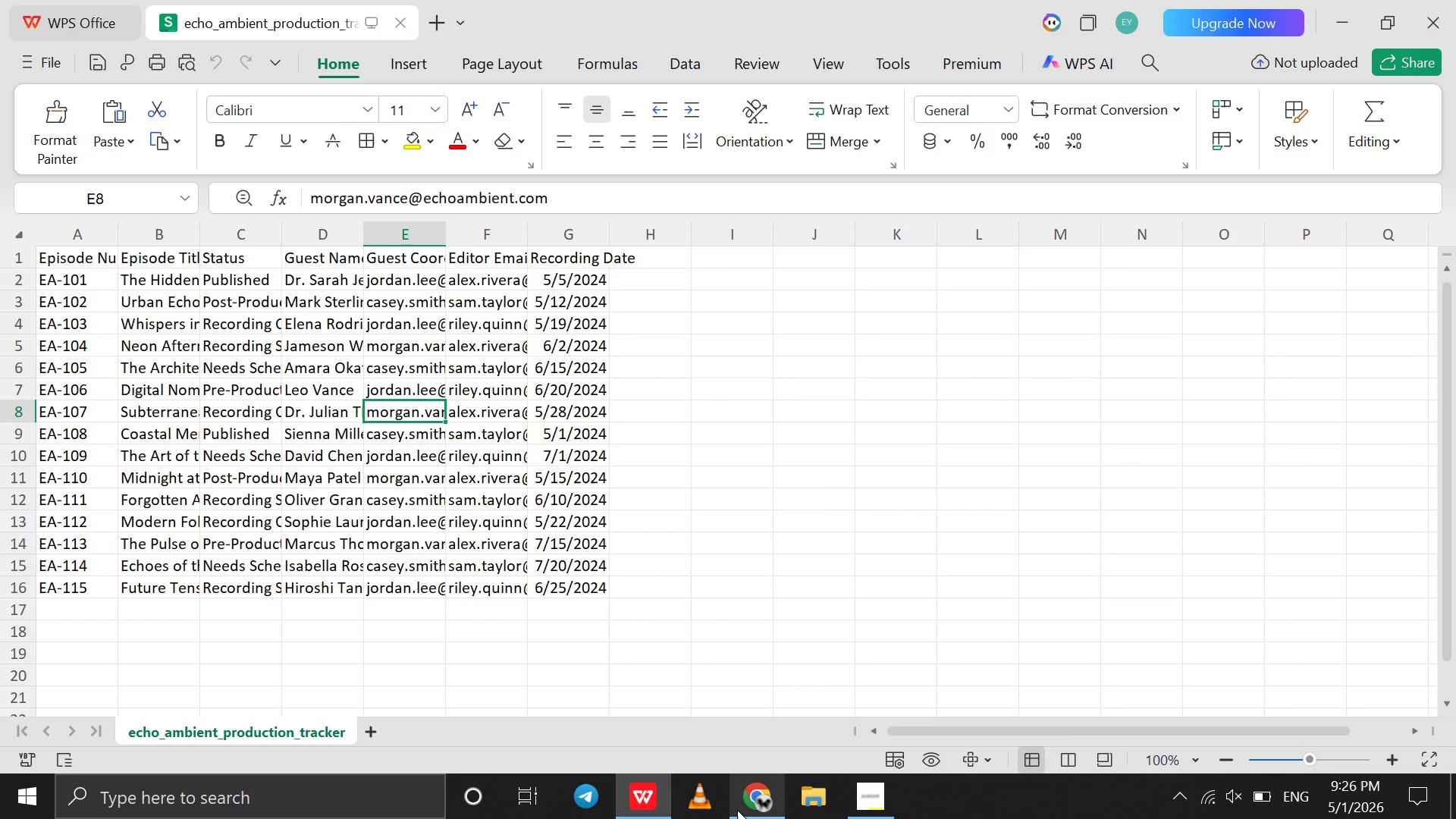 
left_click([737, 810])
 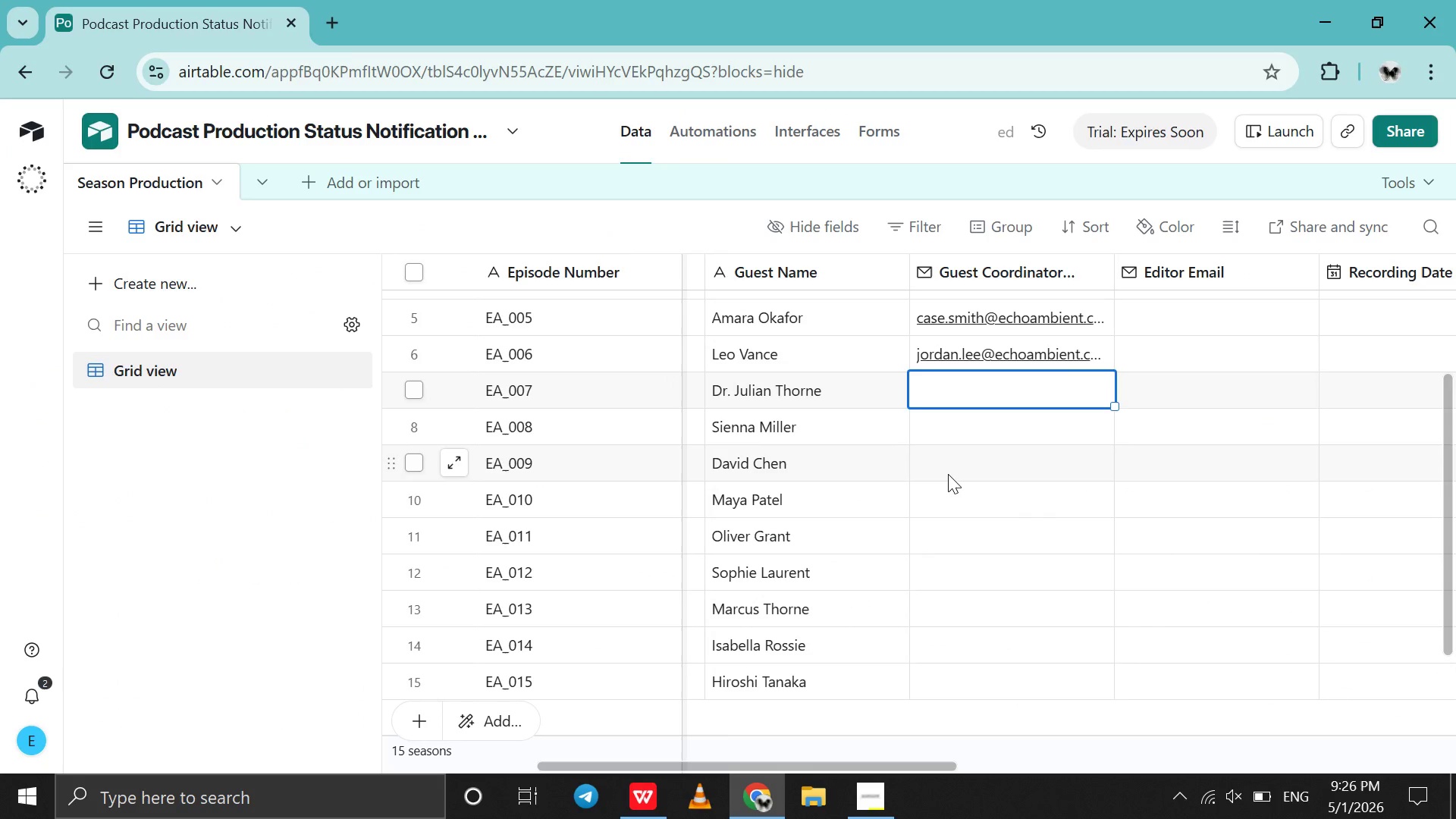 
type(morgan.vance@echoambient)
 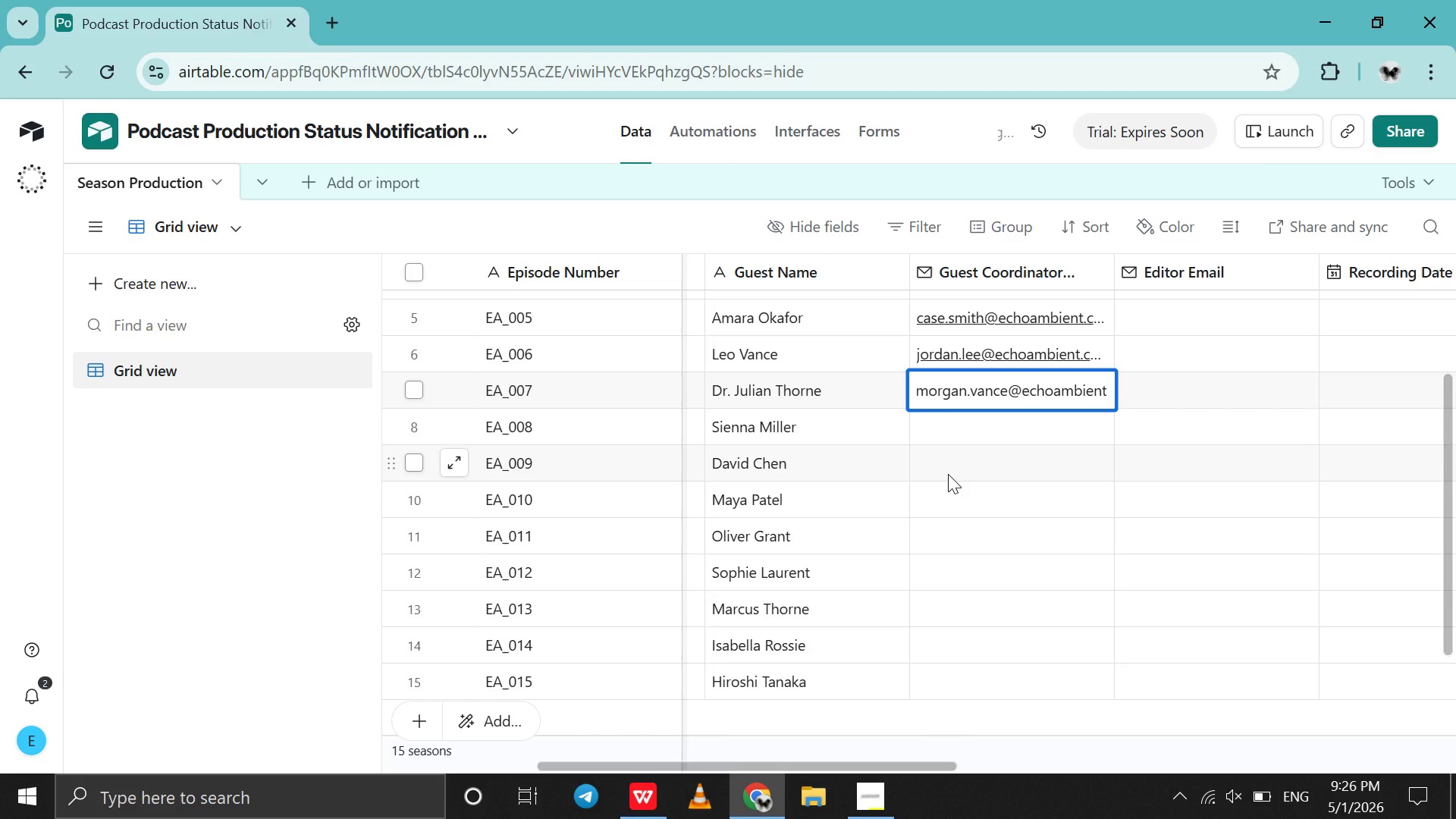 
type(.com)
 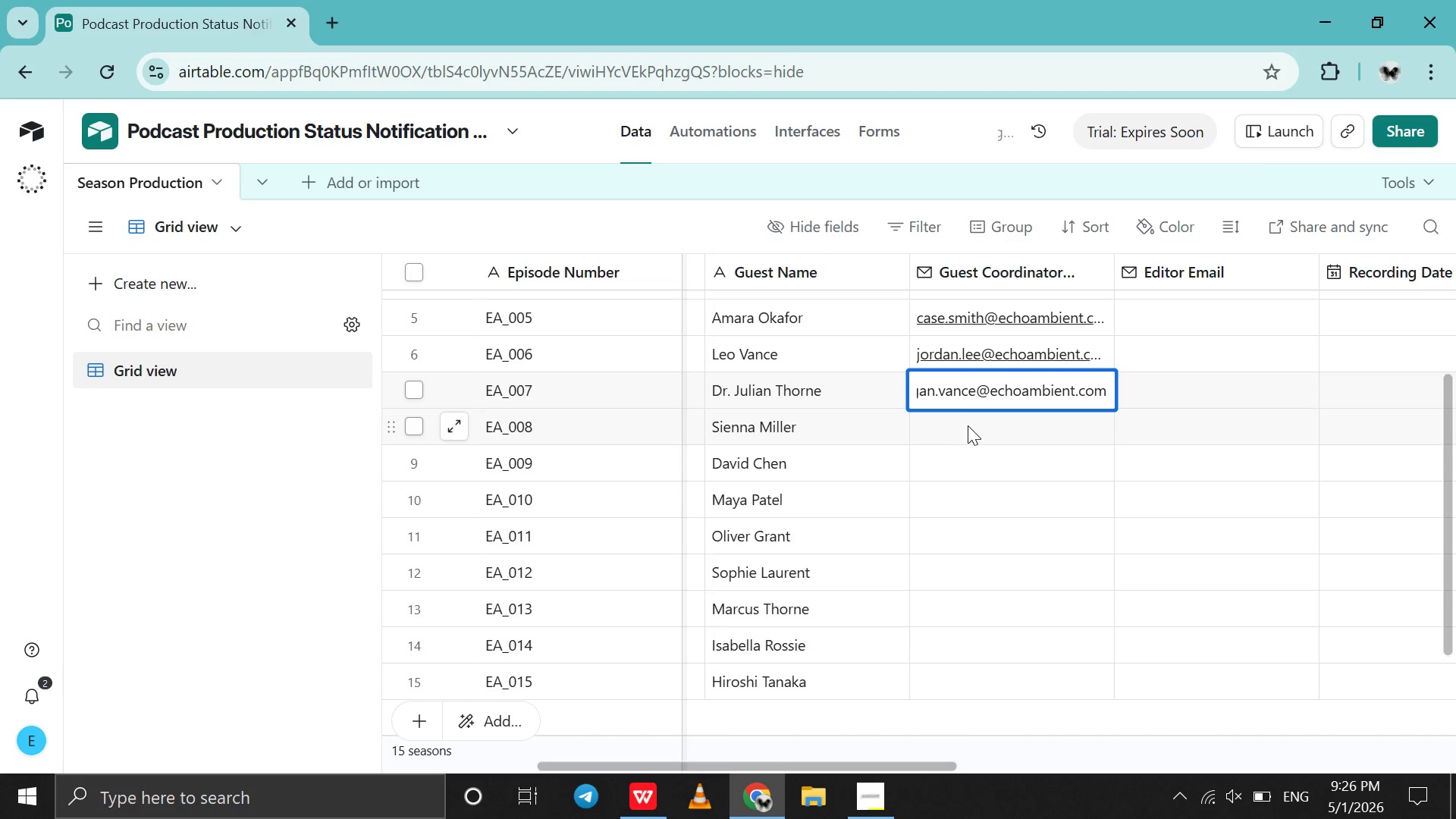 
left_click([968, 425])
 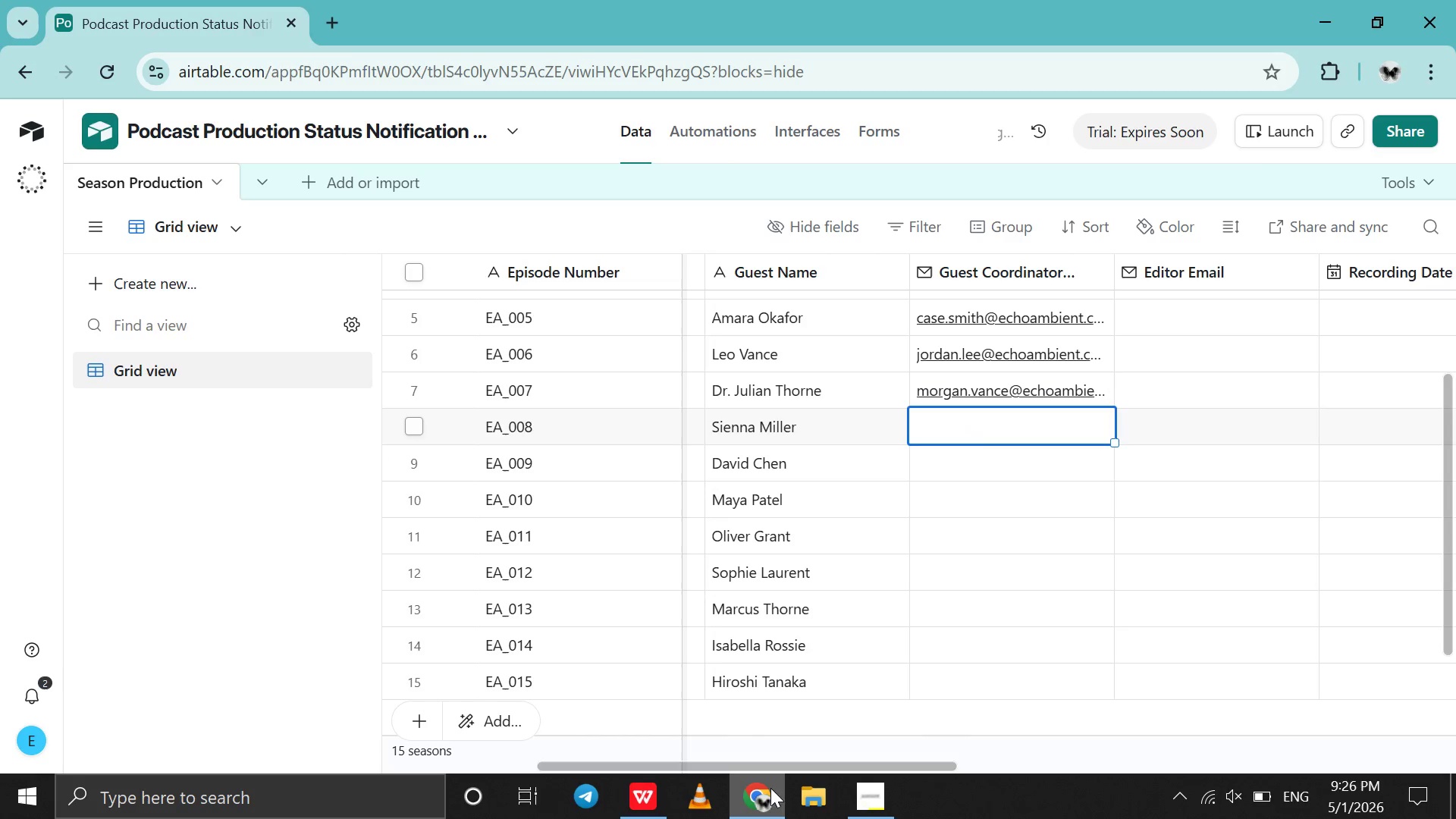 
left_click([767, 795])
 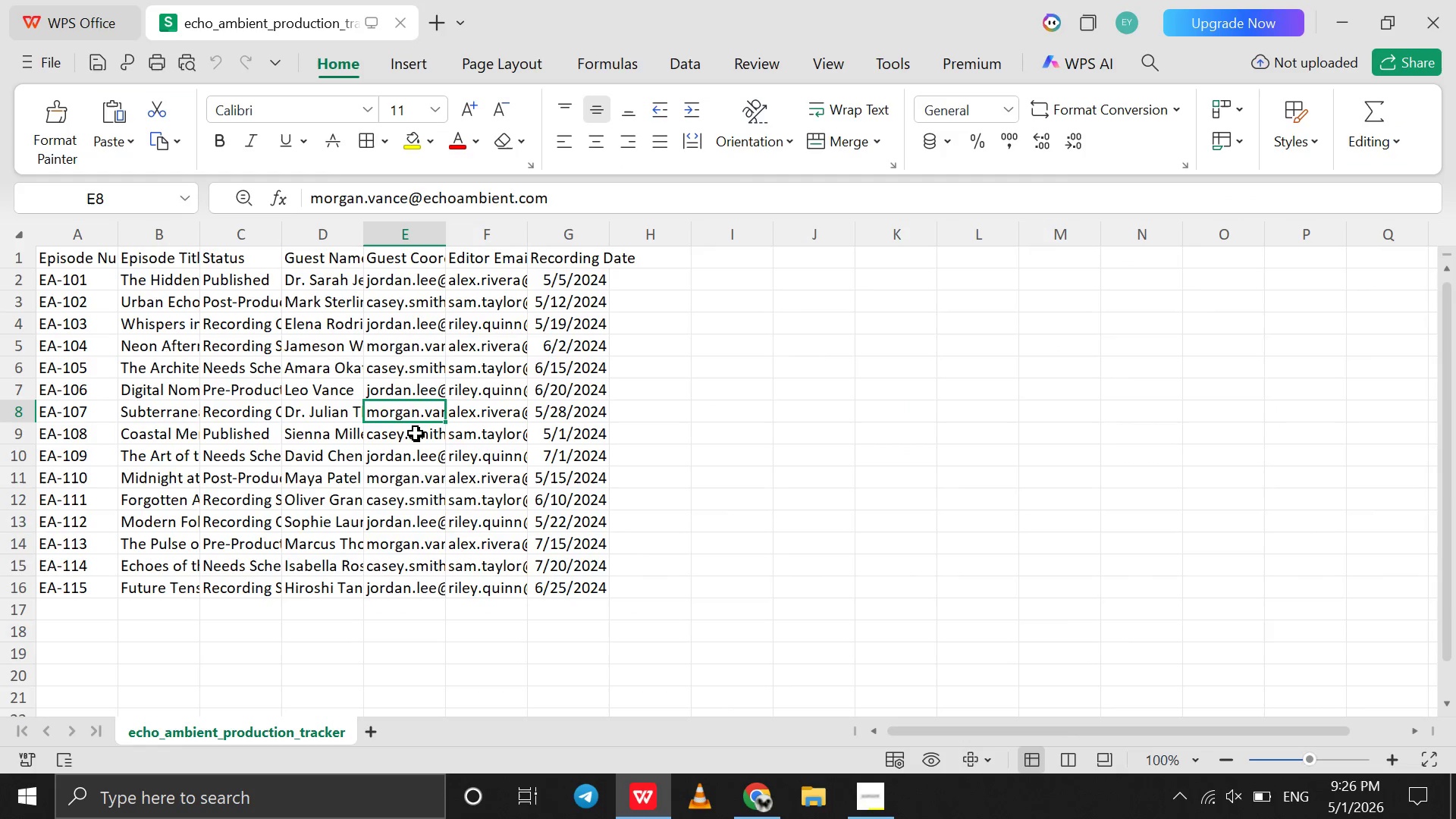 
left_click([415, 435])
 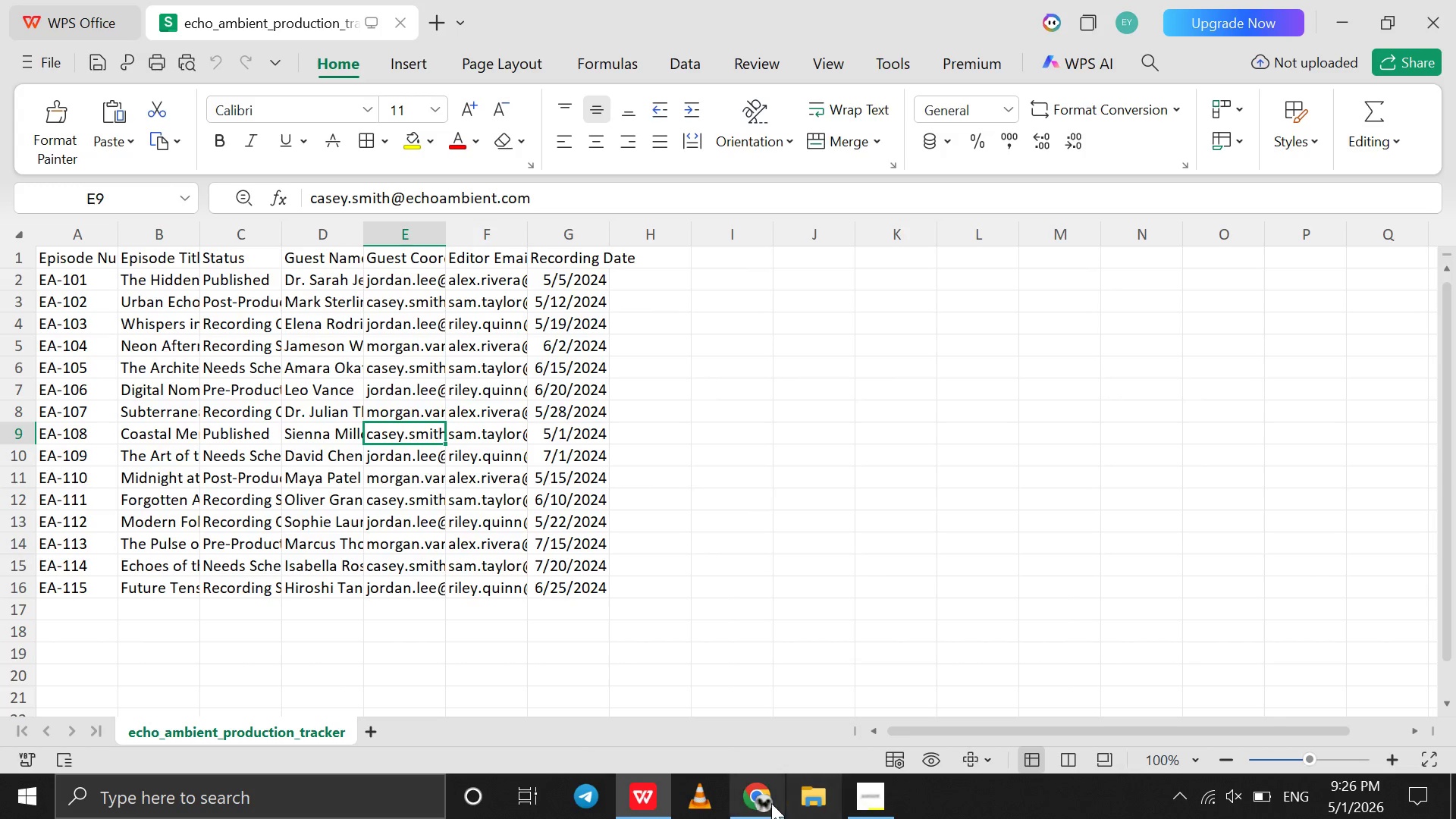 
left_click([767, 802])
 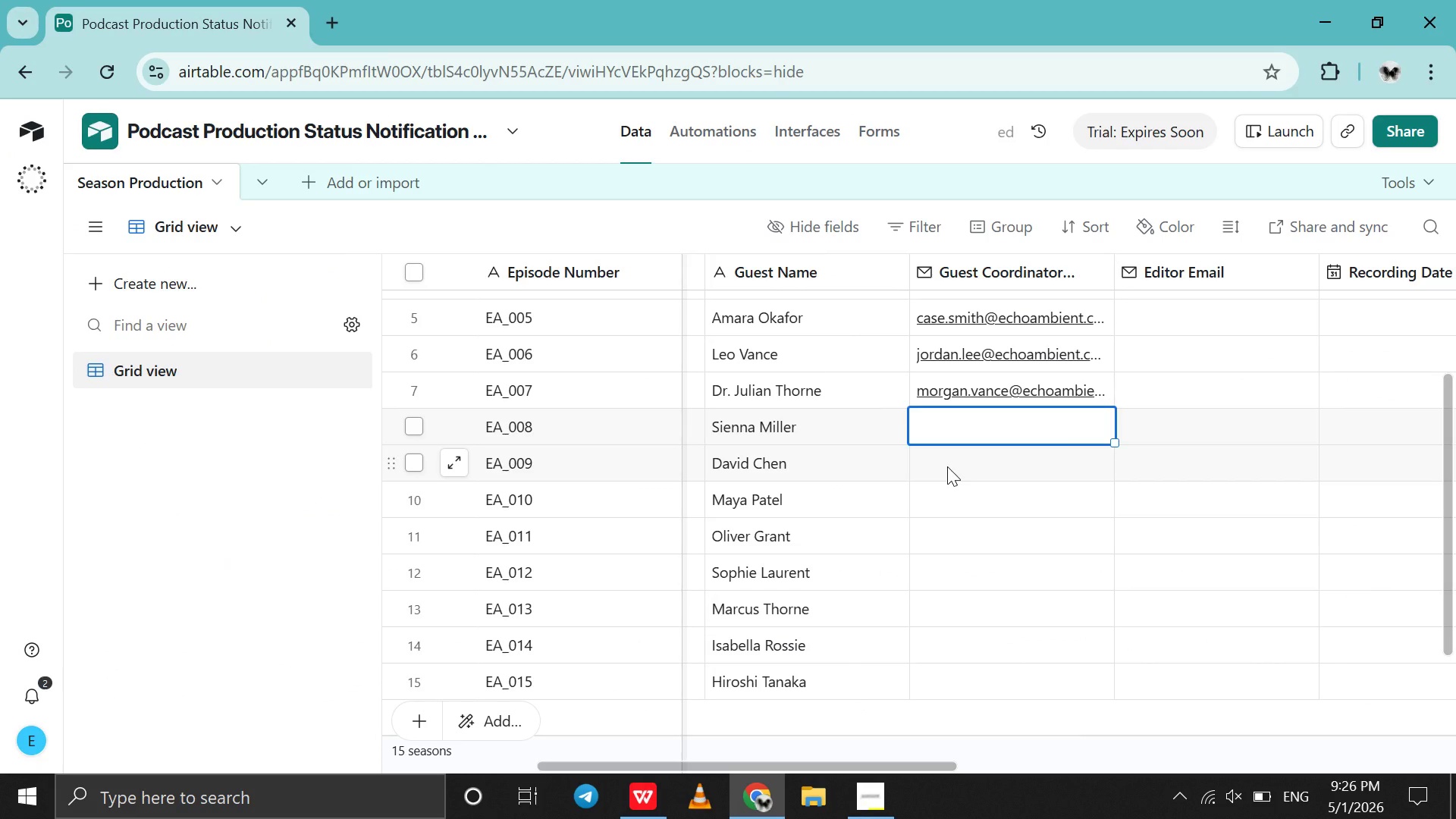 
type(casey.smith@echoambient.com)
 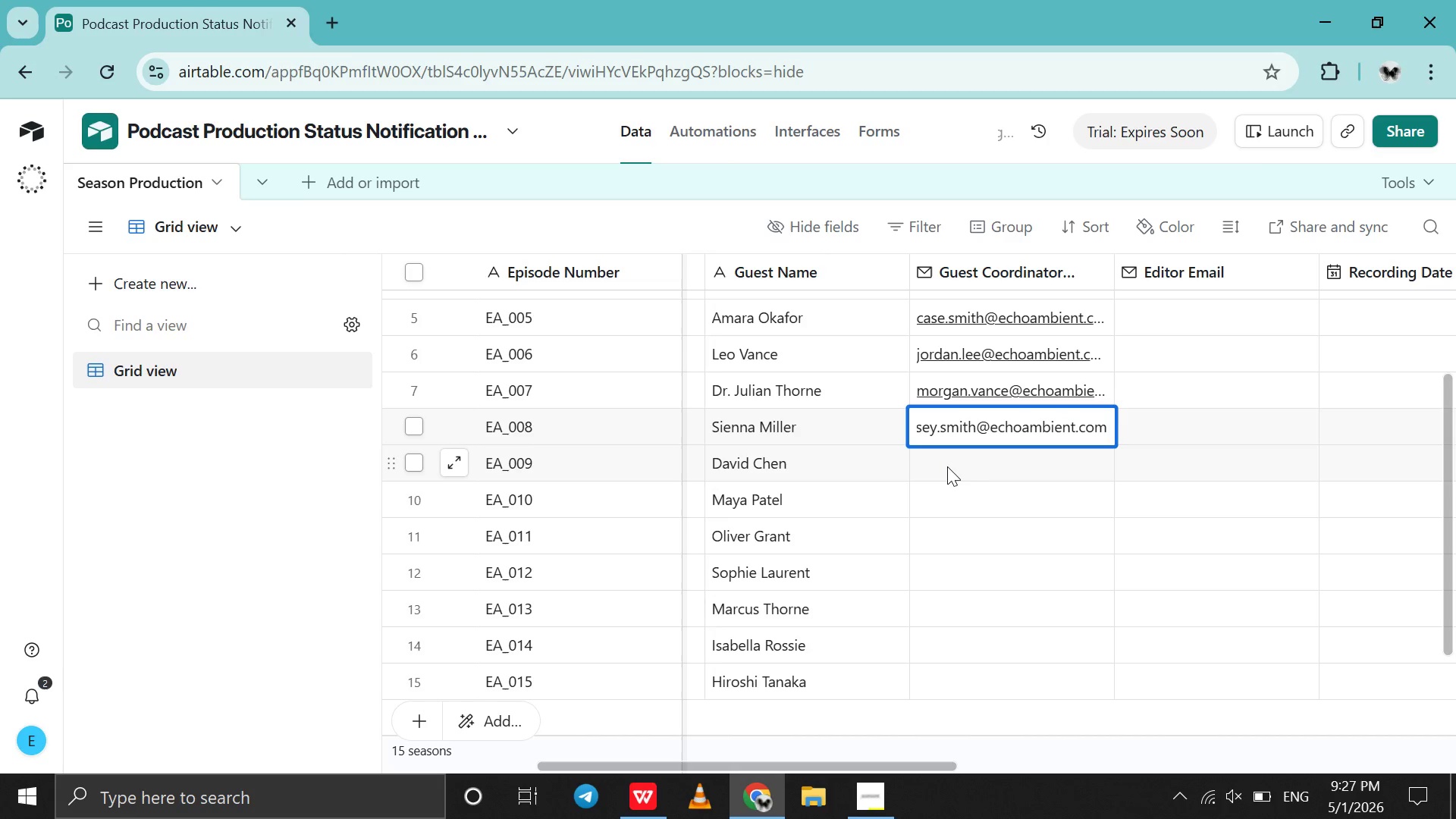 
left_click([956, 468])
 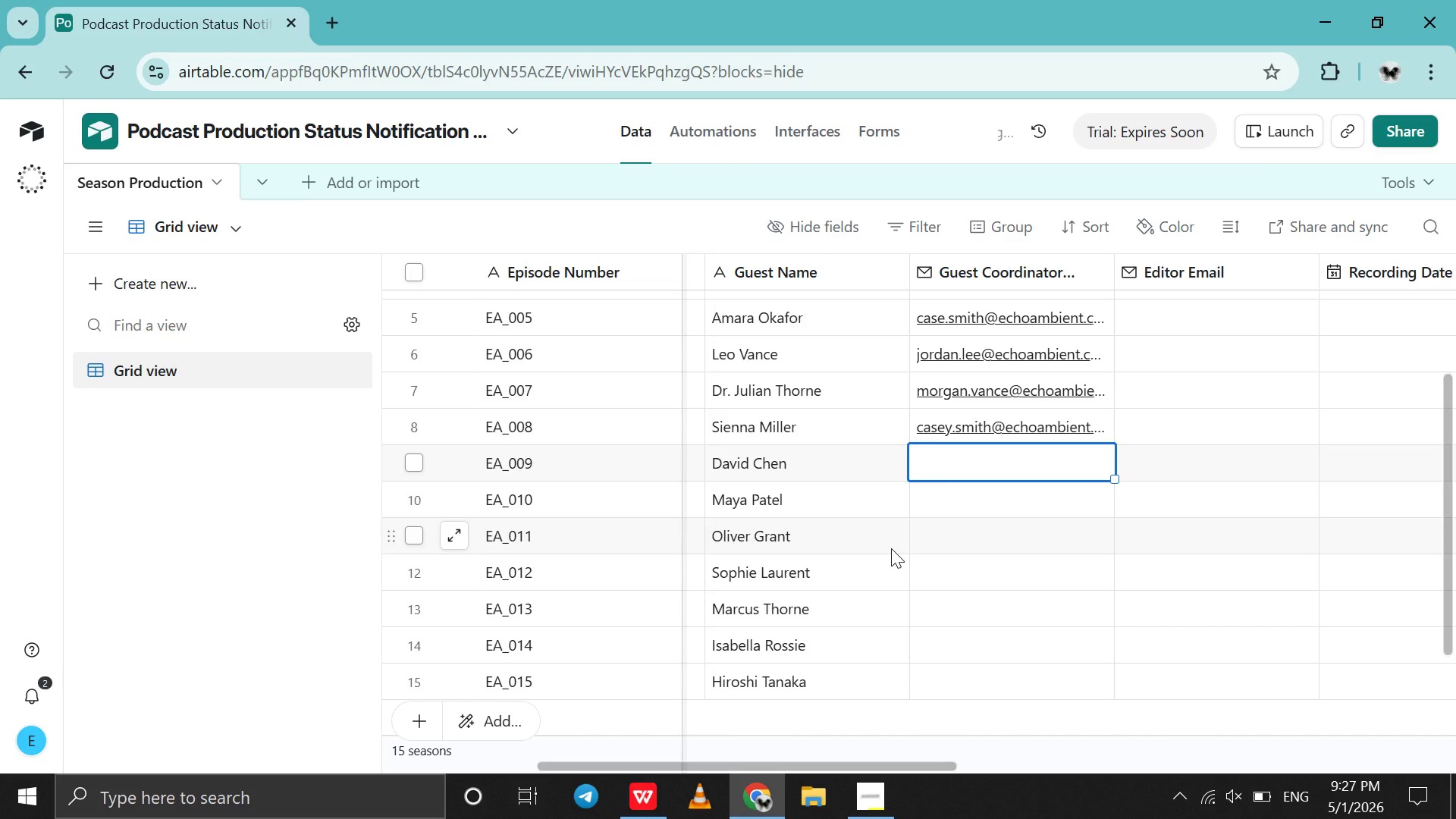 
type(jordan.lee@echoambient.com)
 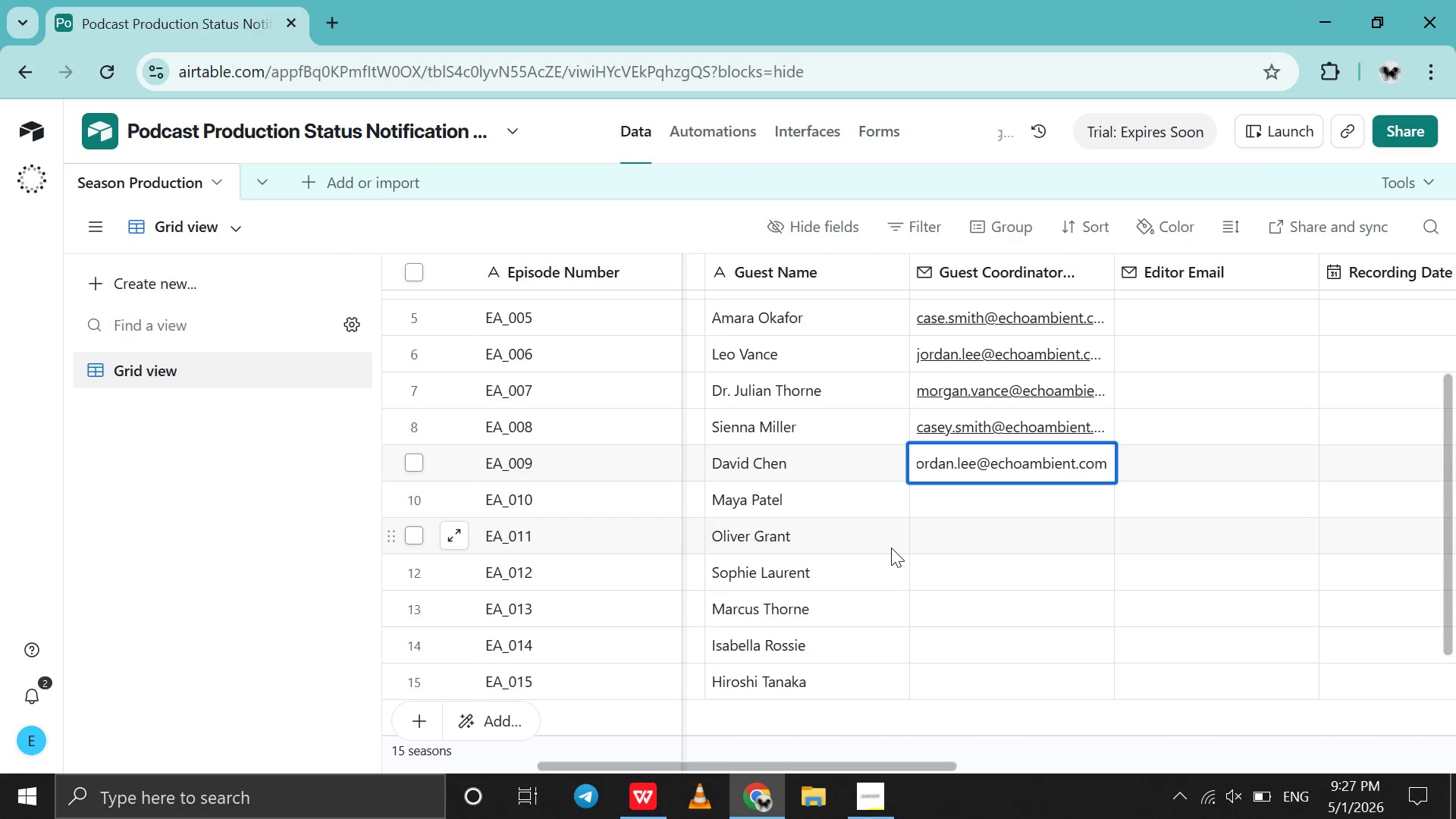 
left_click([963, 510])
 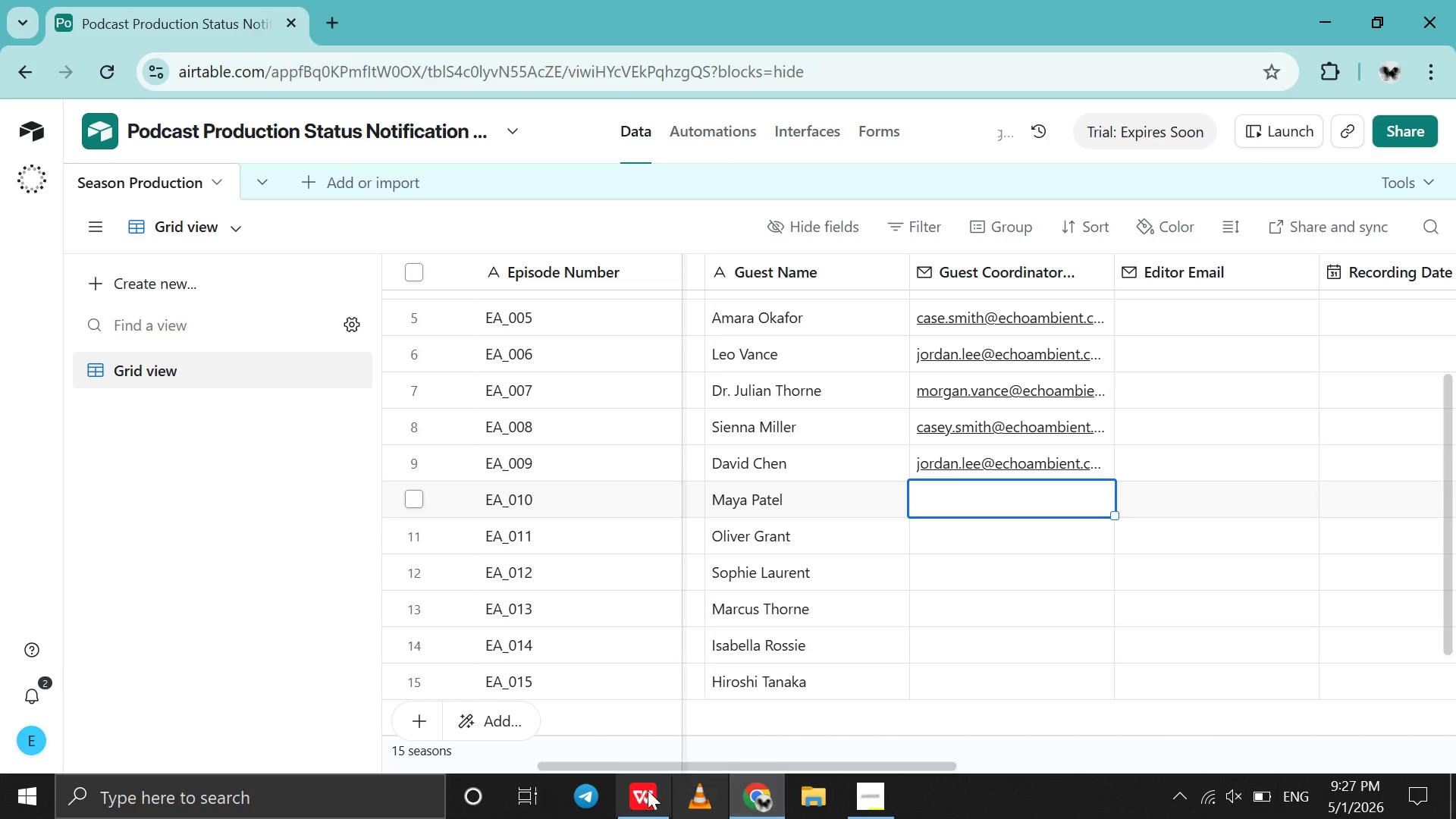 
left_click([638, 789])
 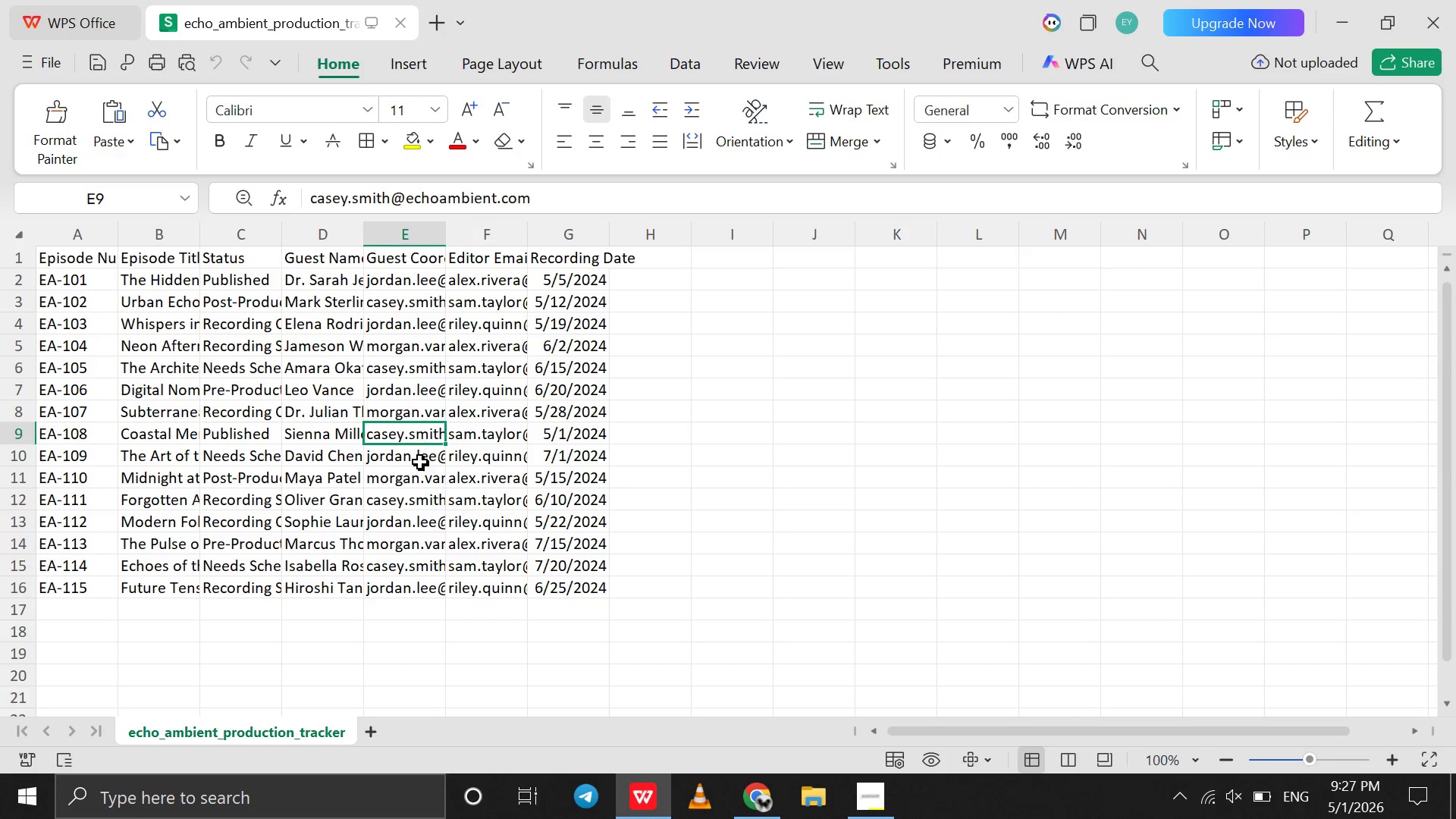 
left_click([416, 479])
 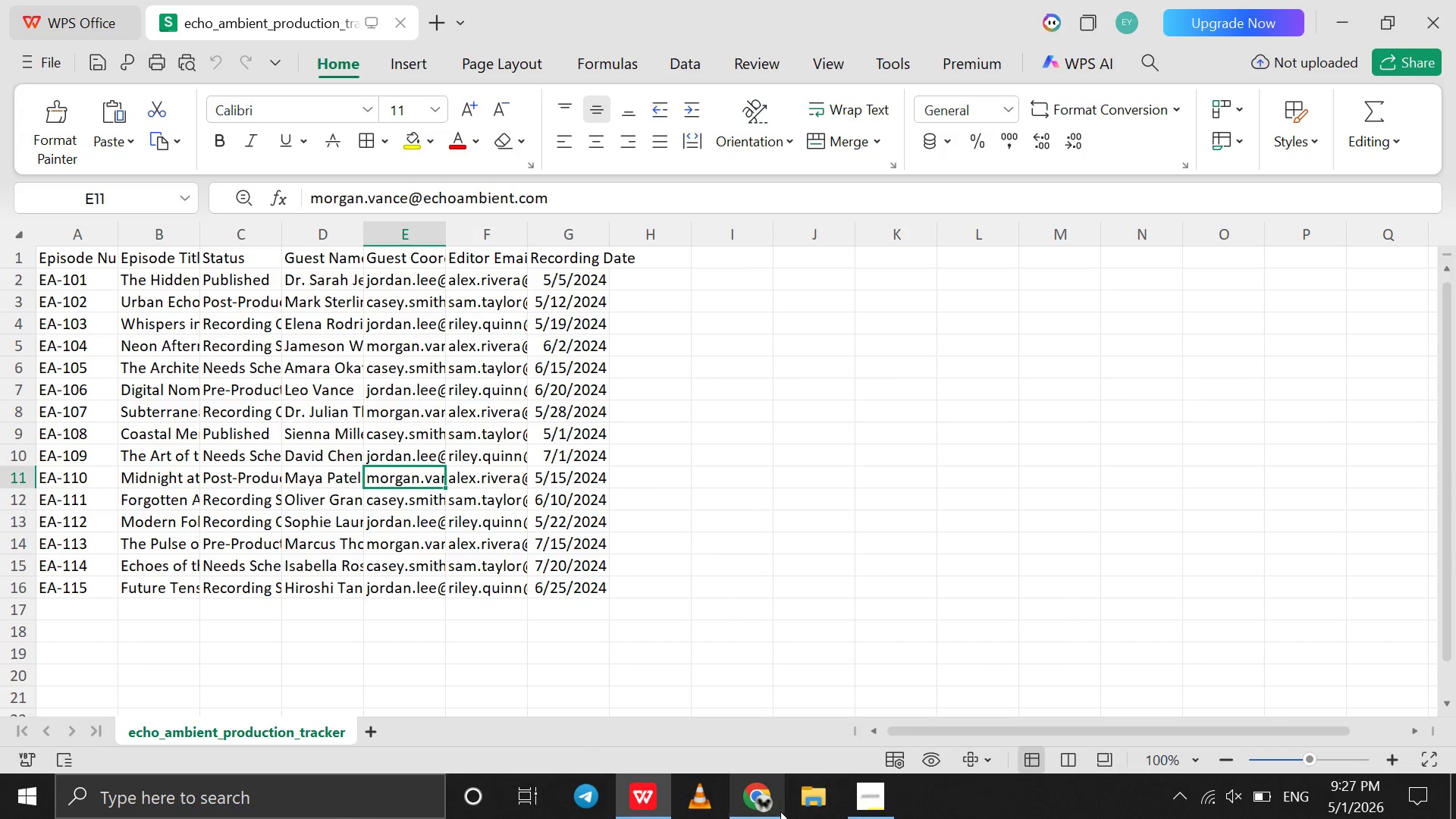 
left_click([774, 807])
 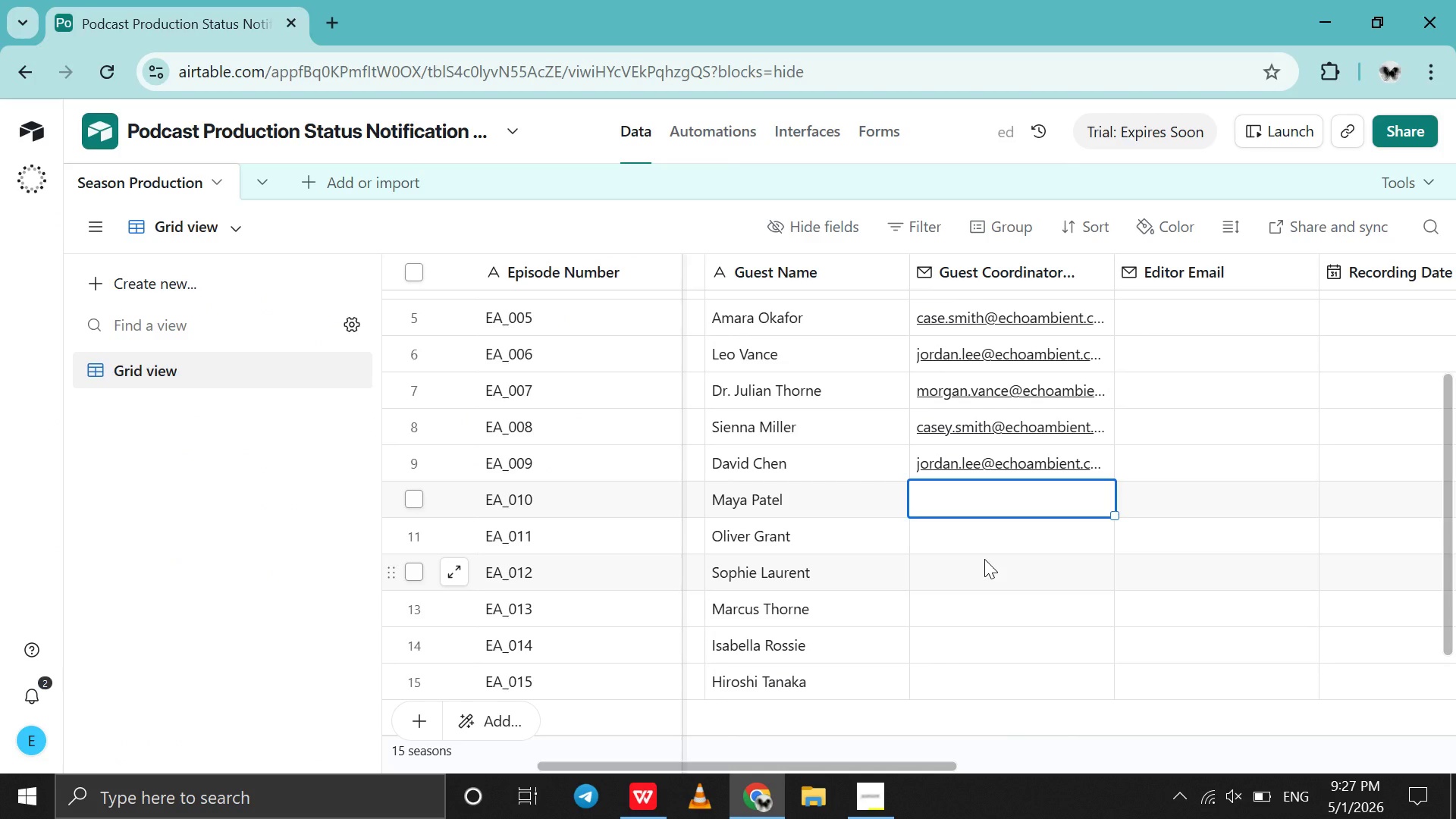 
type(morgan.vance@w)
key(Backspace)
type(echambient.)
 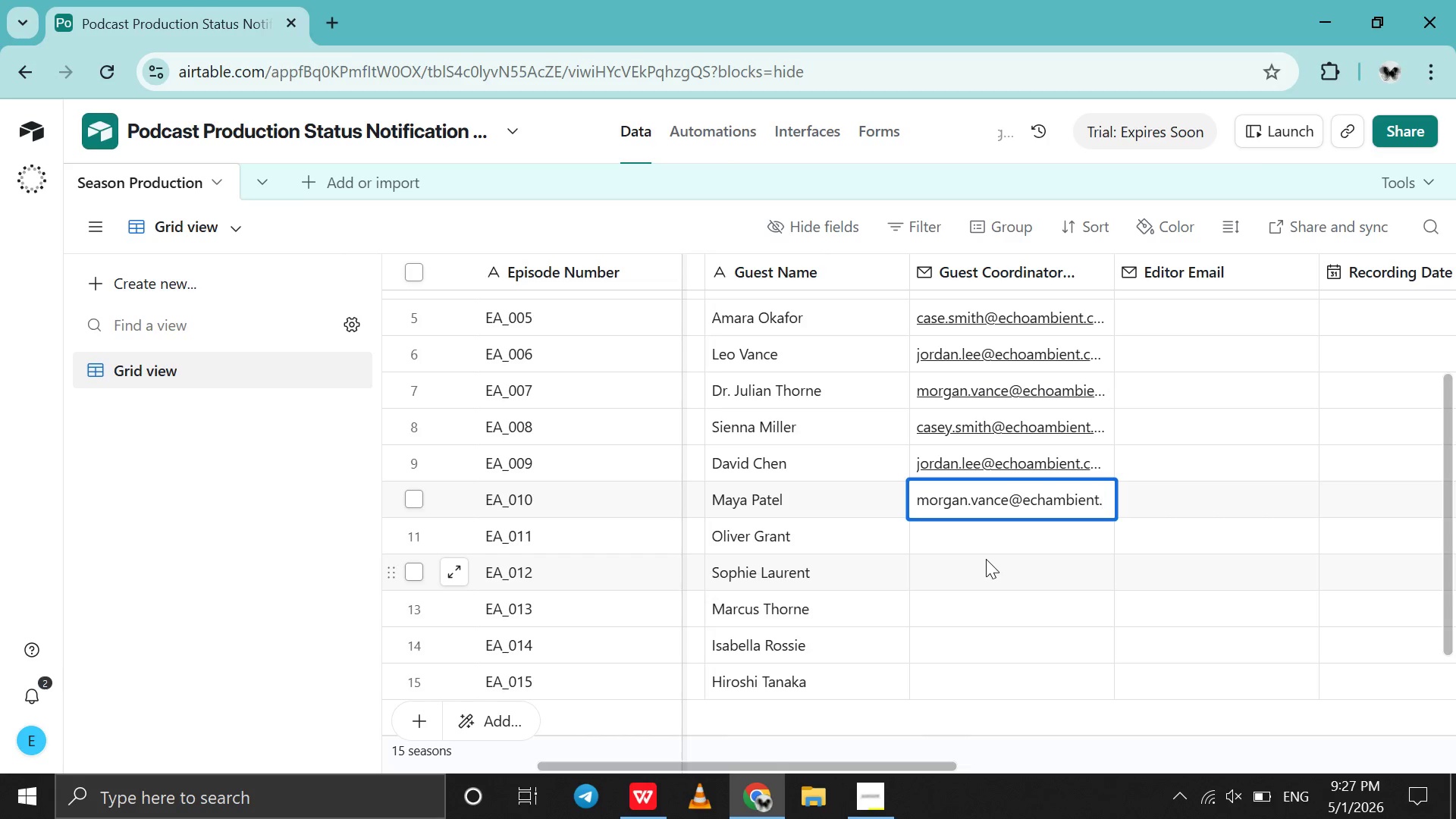 
type(com)
 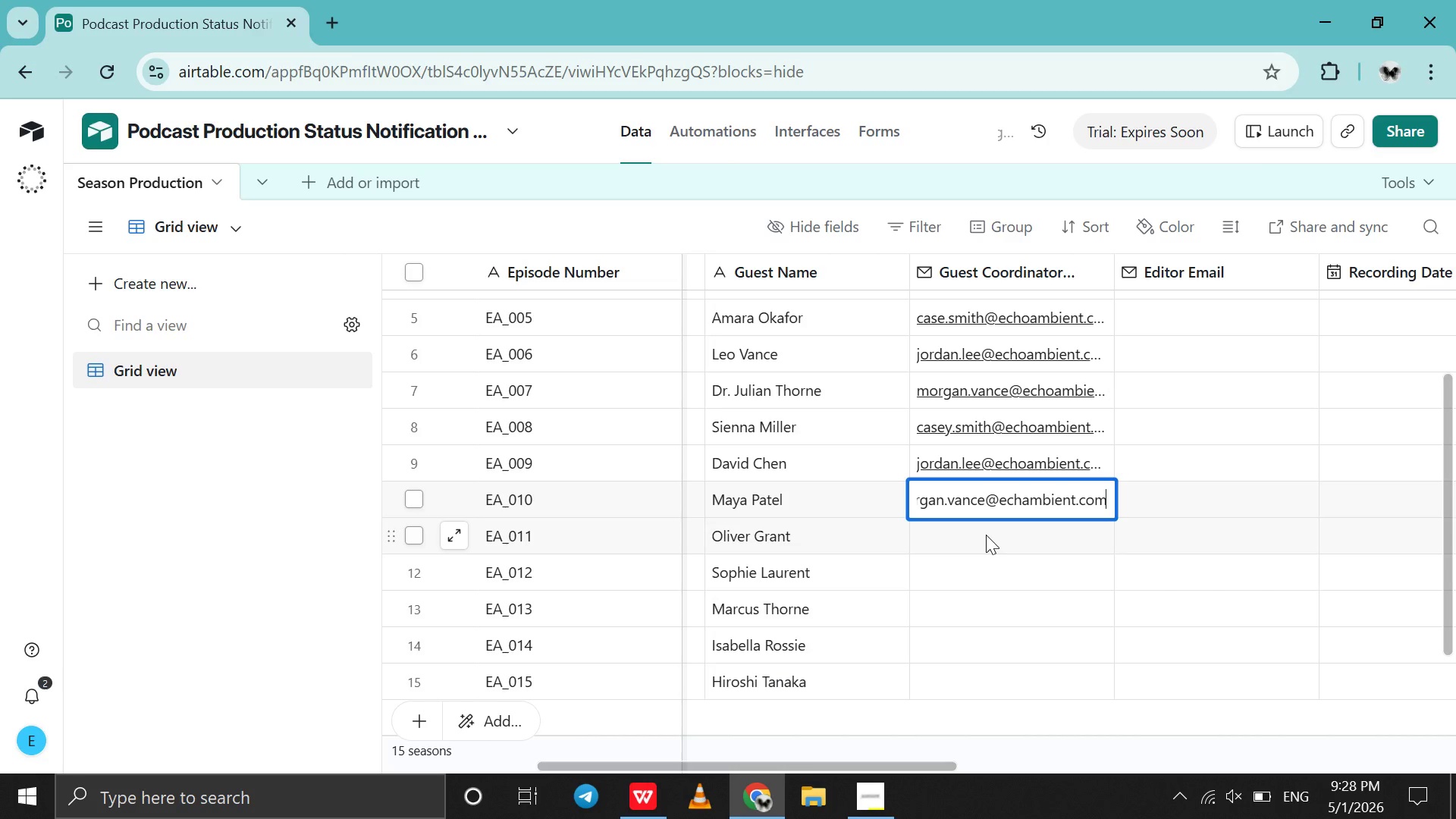 
left_click([986, 535])
 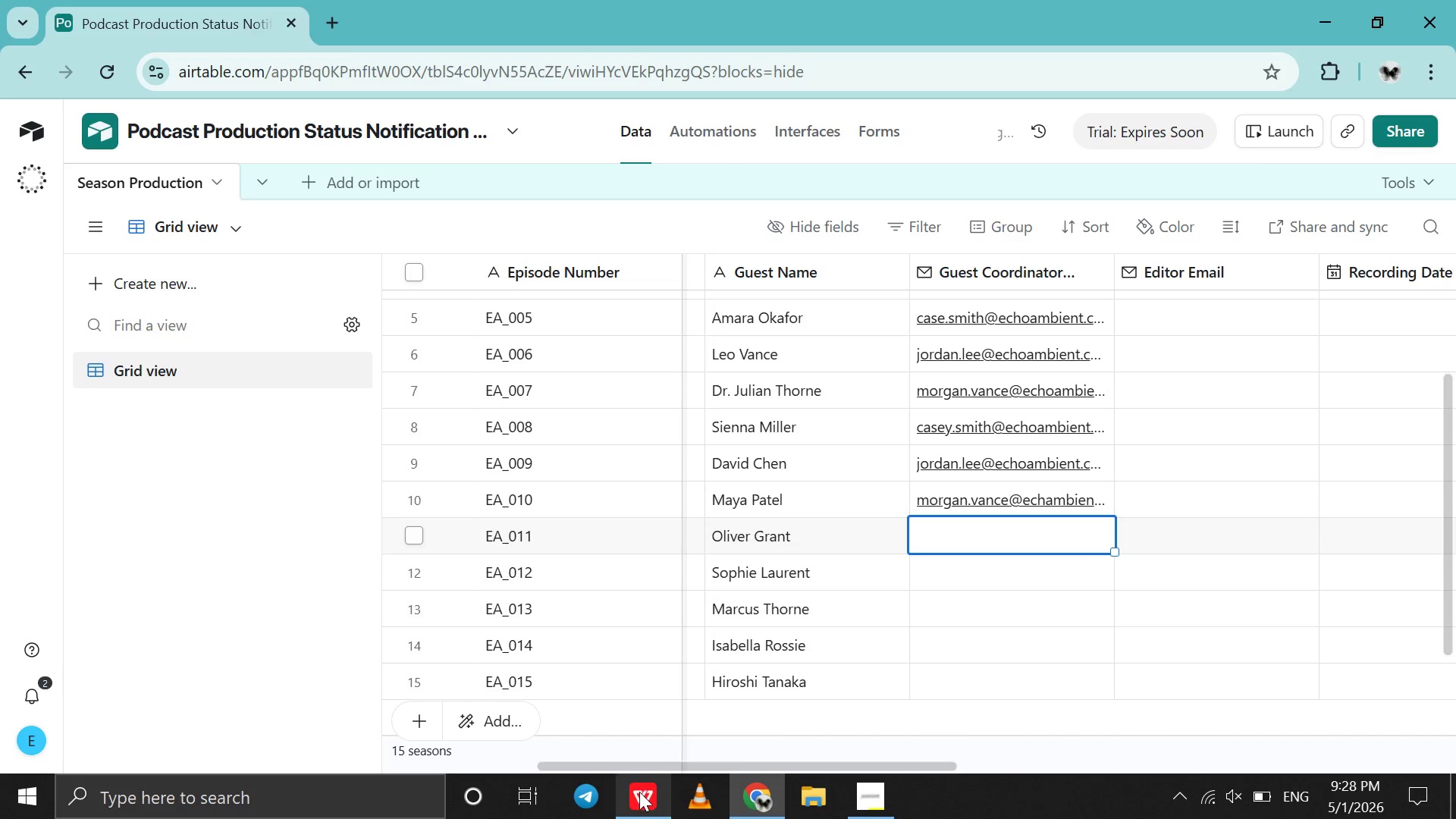 
left_click([639, 792])
 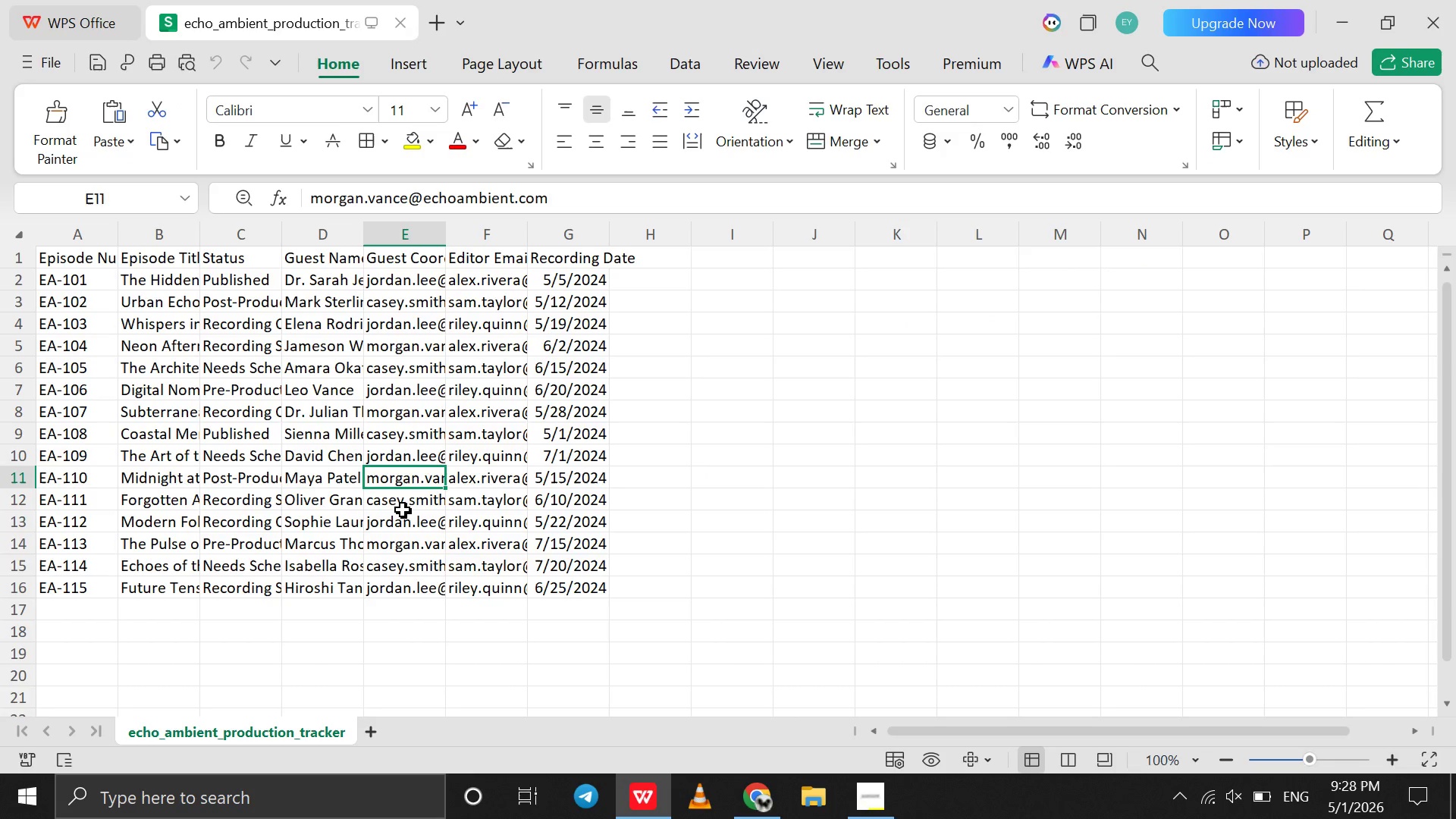 
left_click([391, 497])
 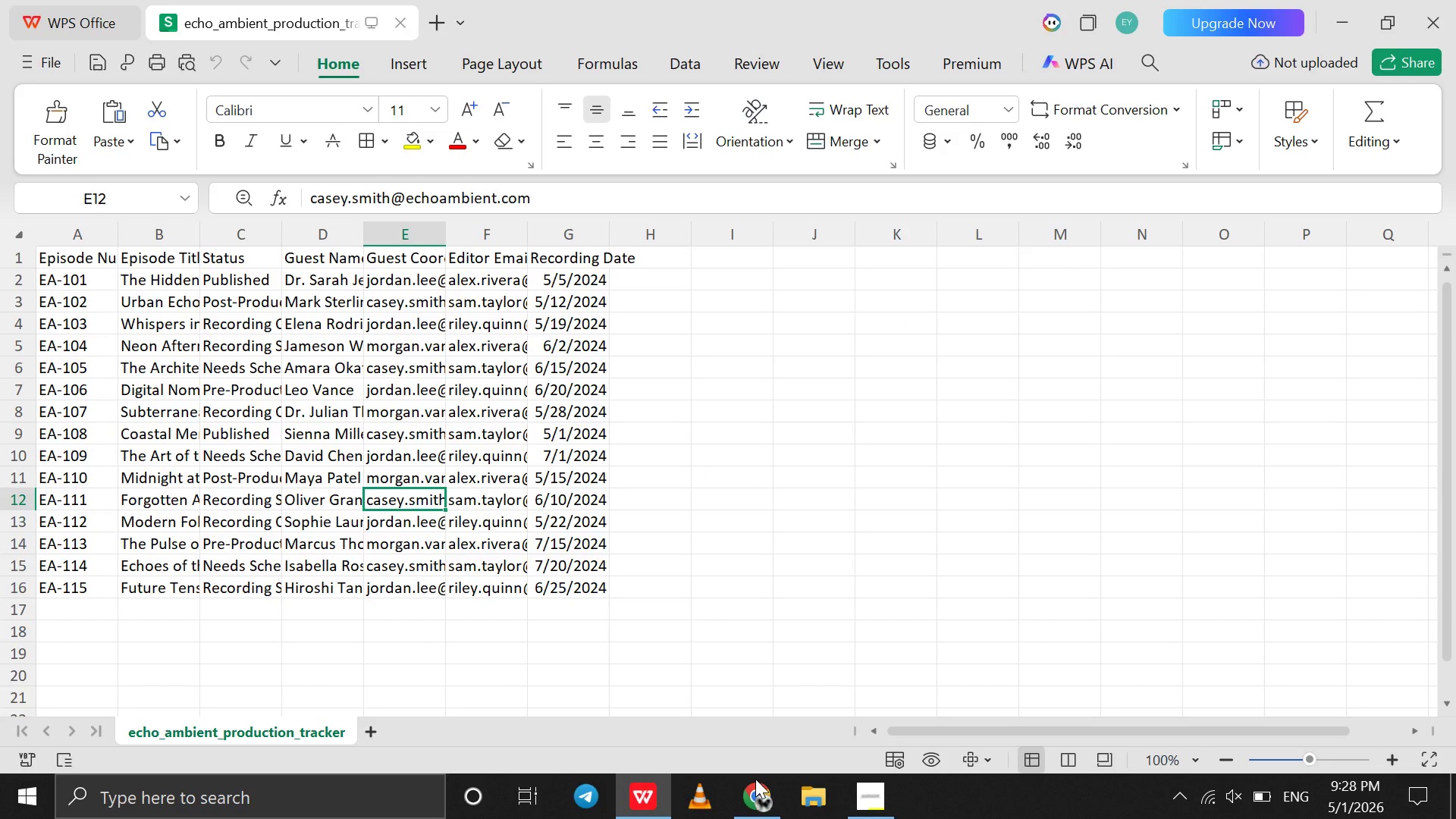 
left_click([750, 811])
 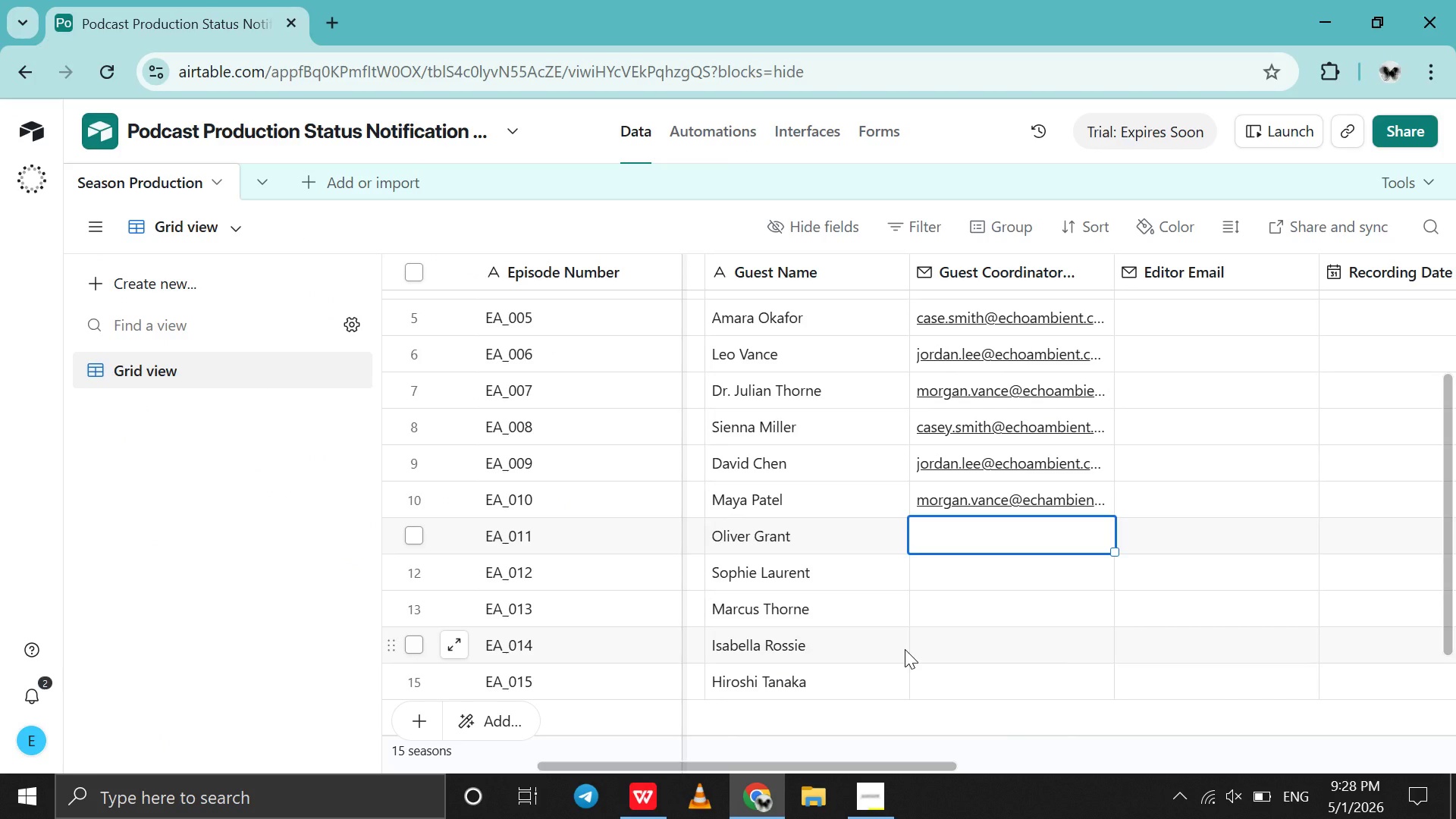 
type(casey.smith@echoambient.com)
 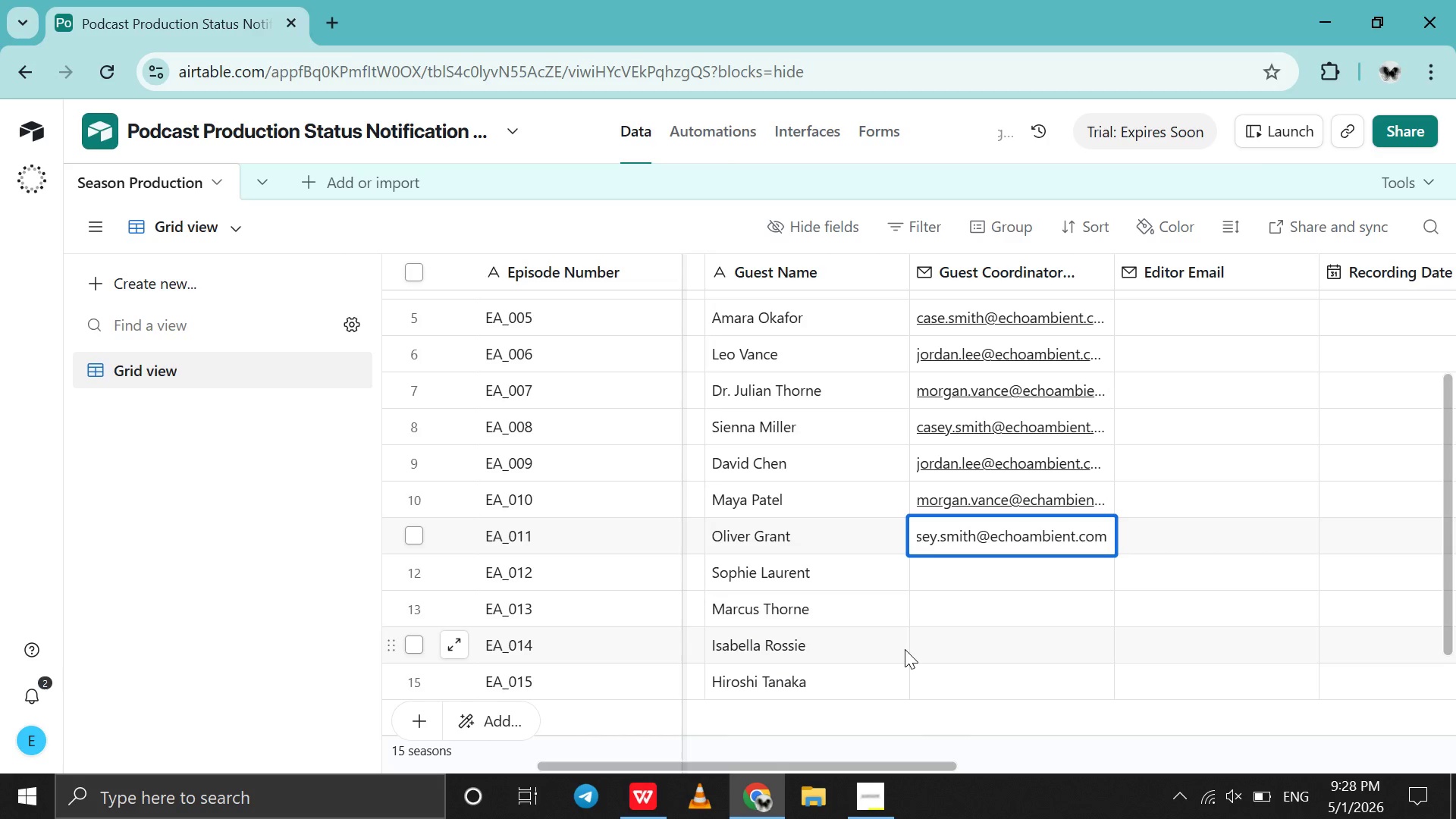 
left_click([966, 583])
 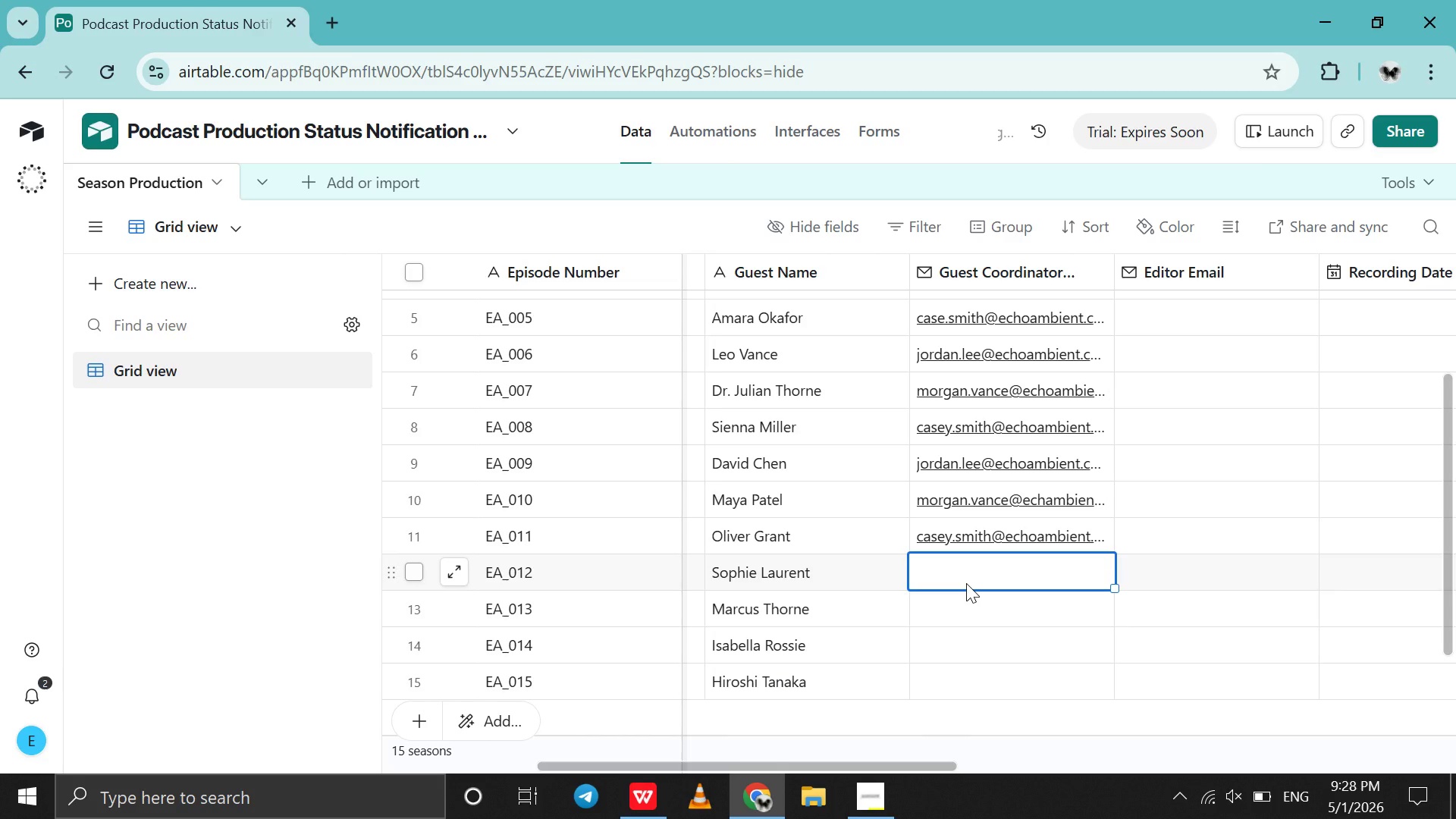 
type(jordan.lee@echo)
 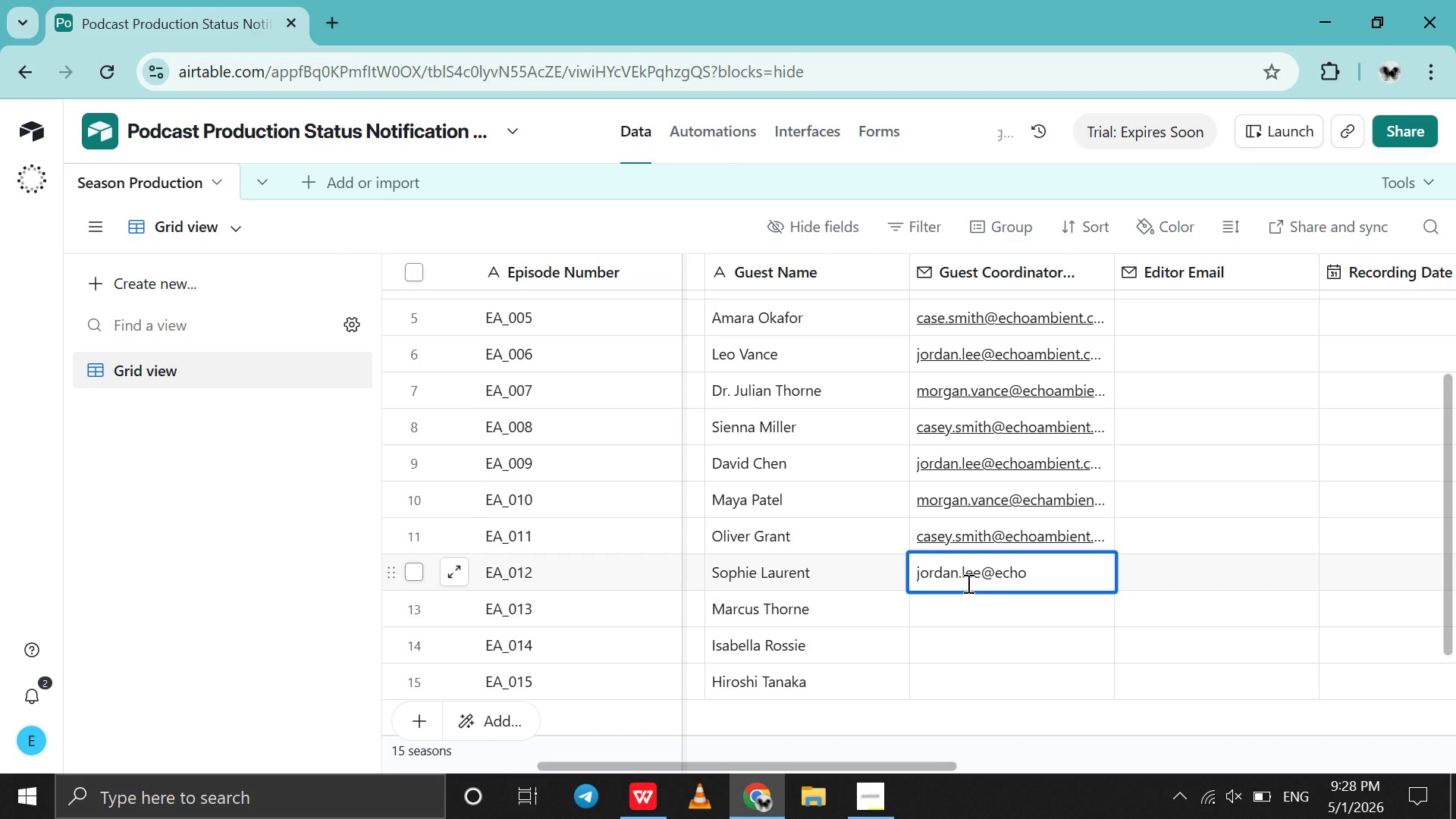 
left_click([1046, 500])
 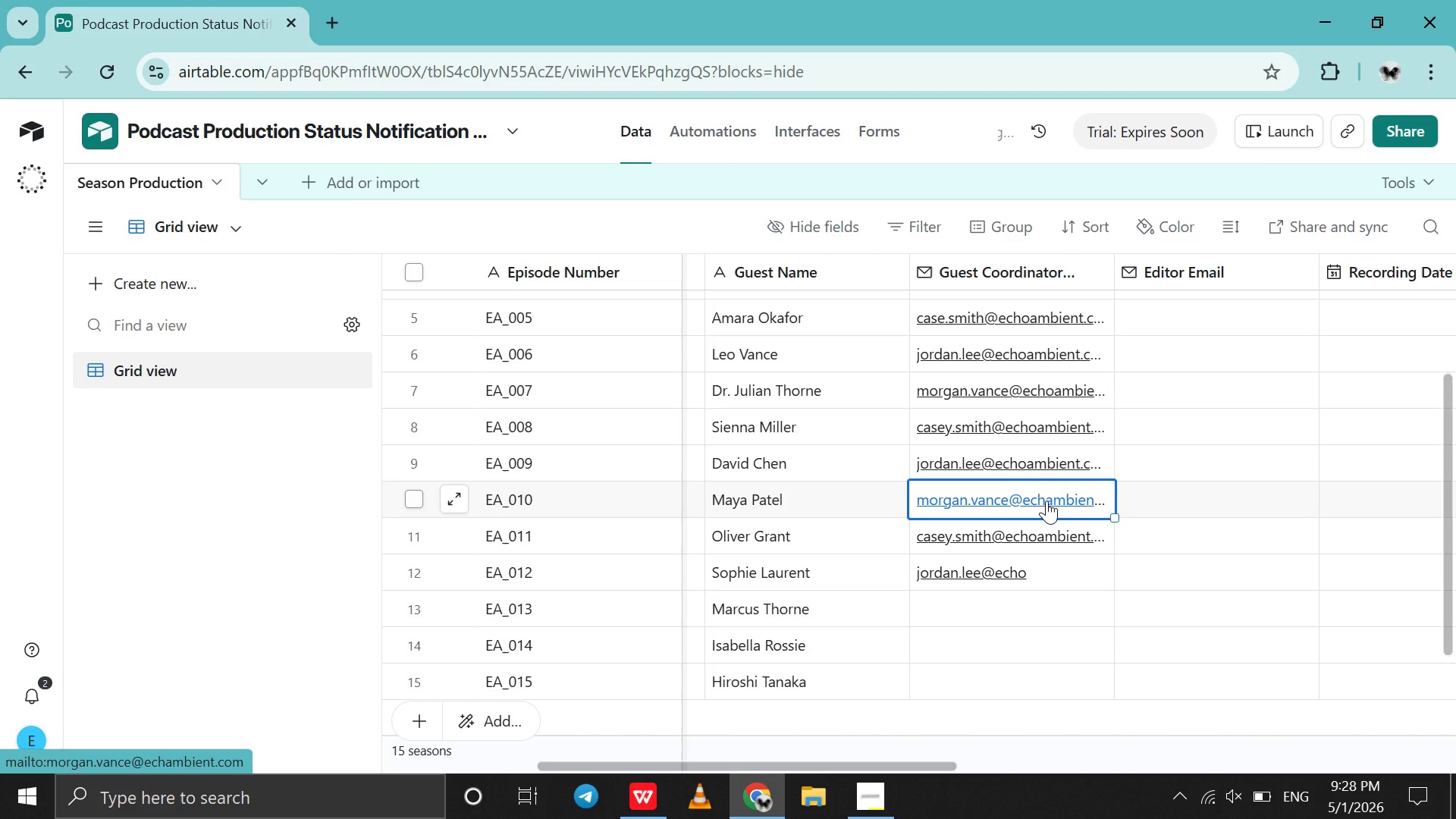 
left_click([1046, 500])
 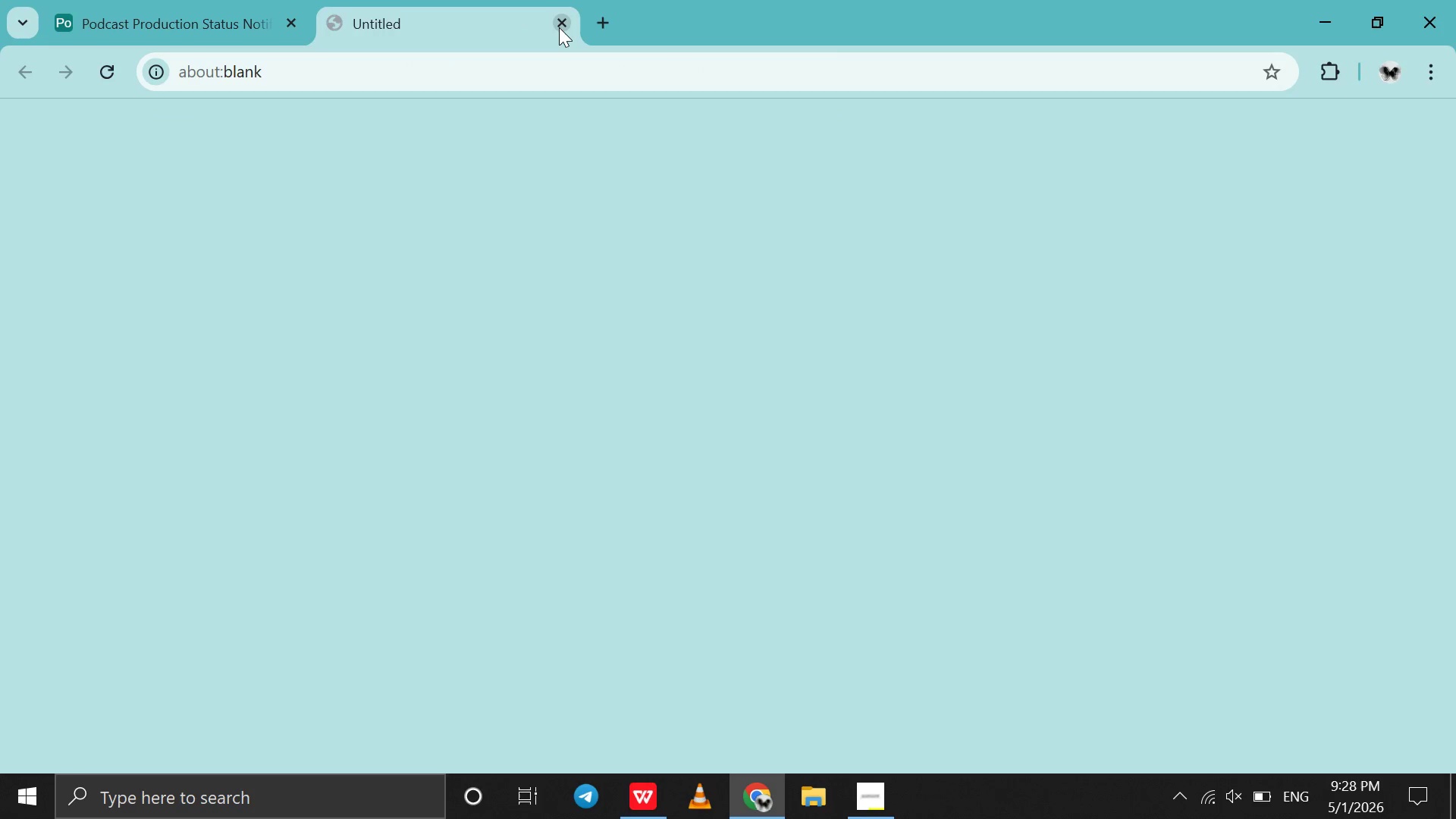 
left_click([559, 27])
 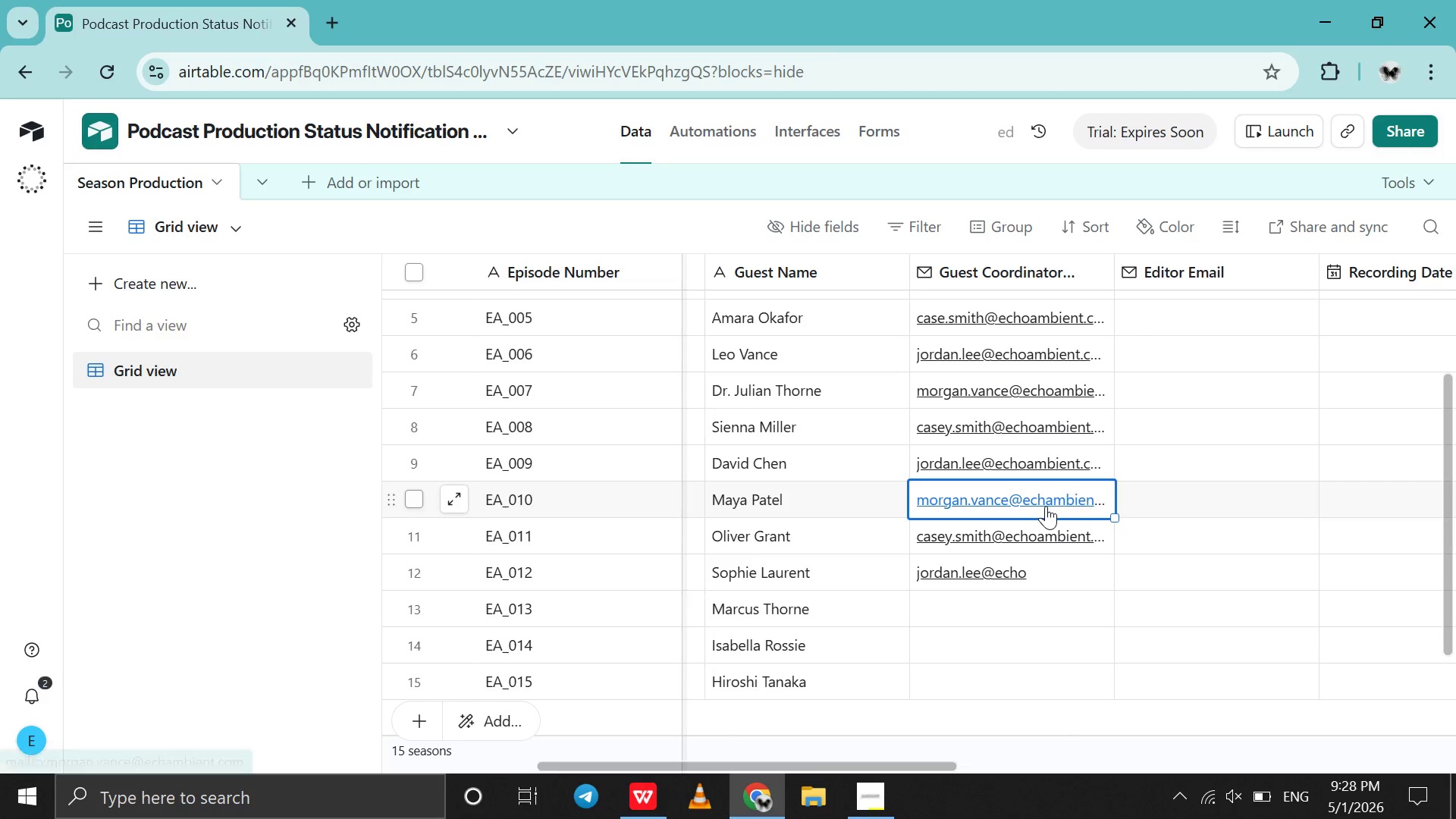 
left_click([1052, 503])
 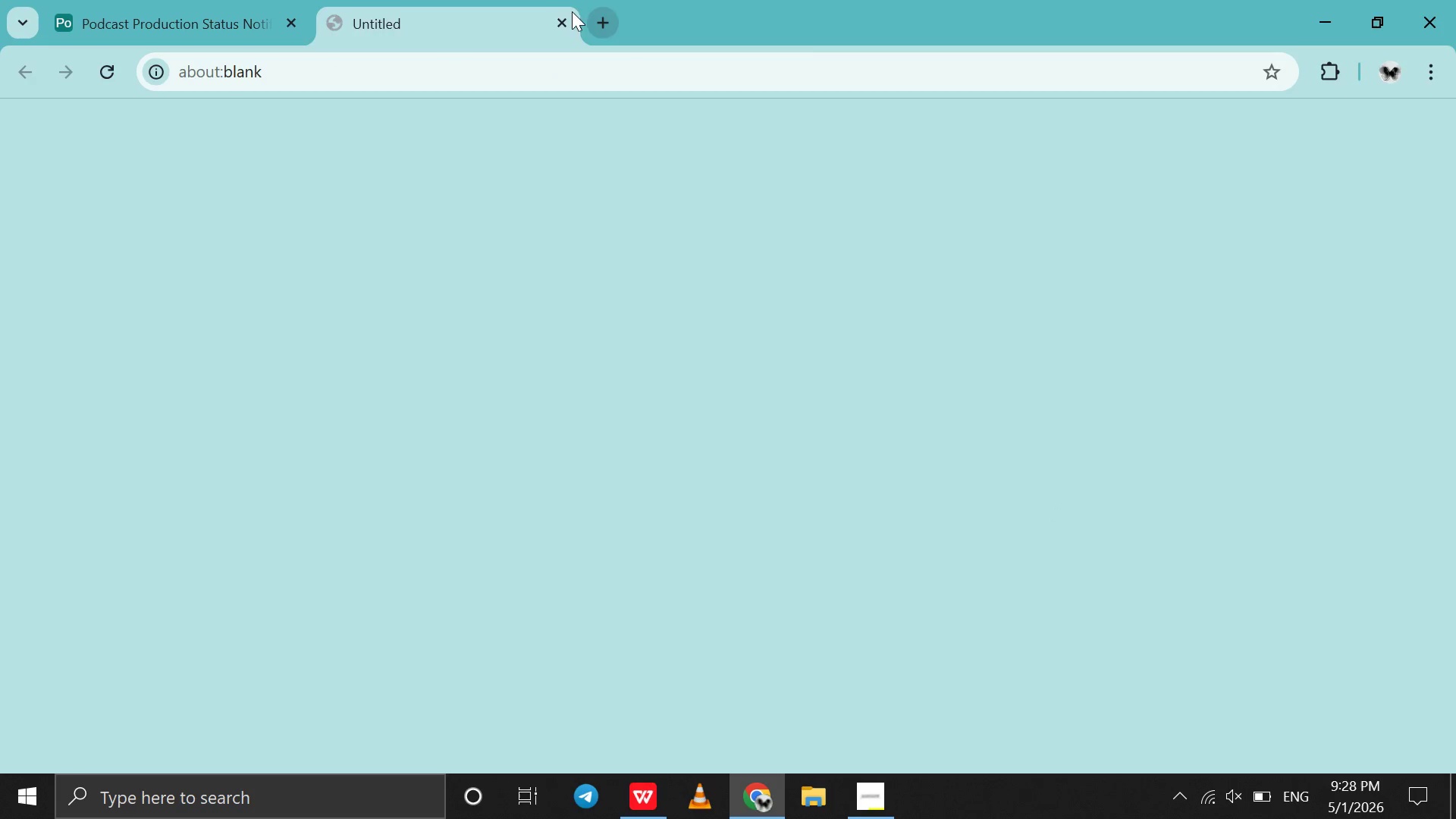 
left_click([566, 14])
 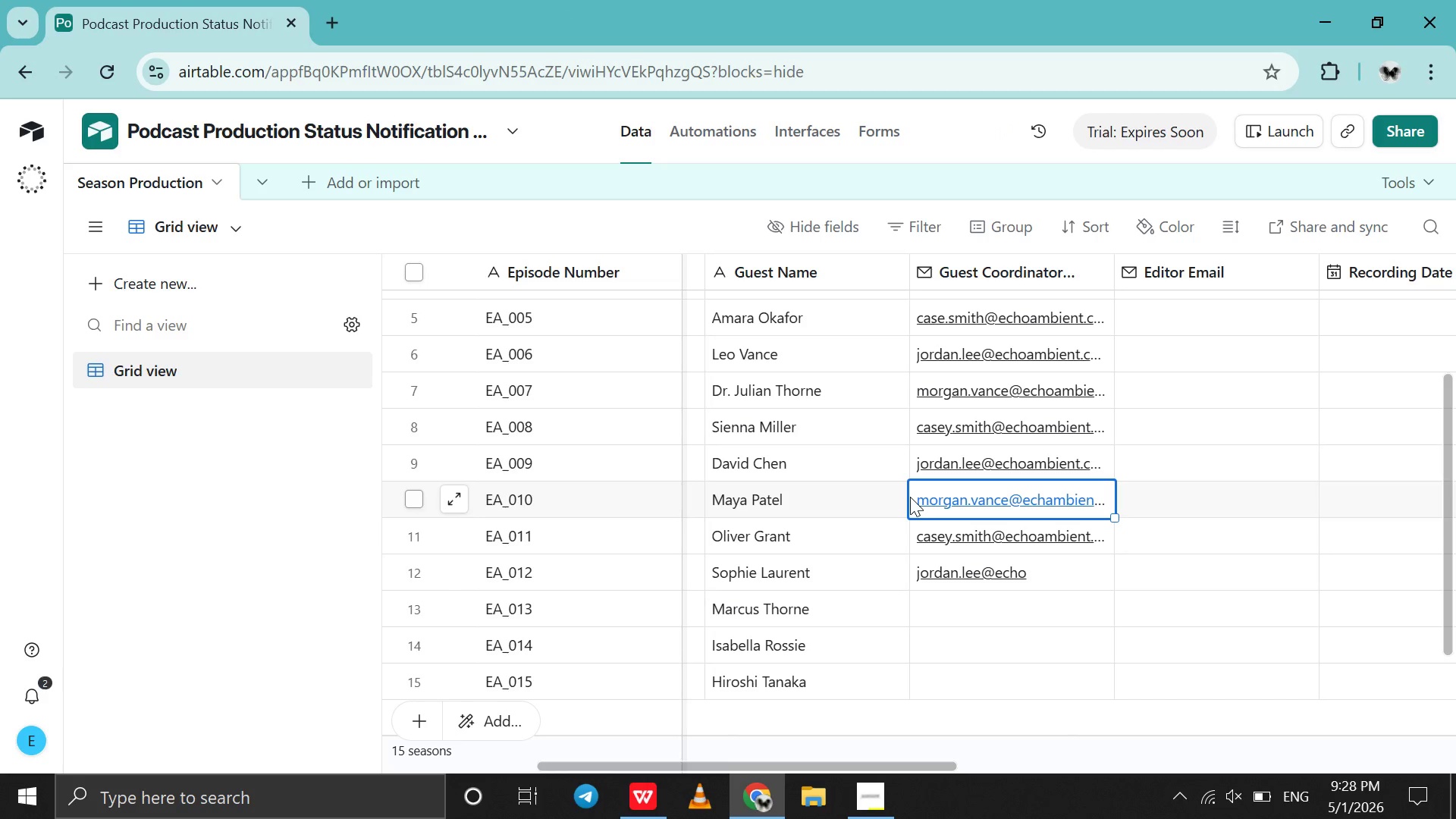 
double_click([910, 497])
 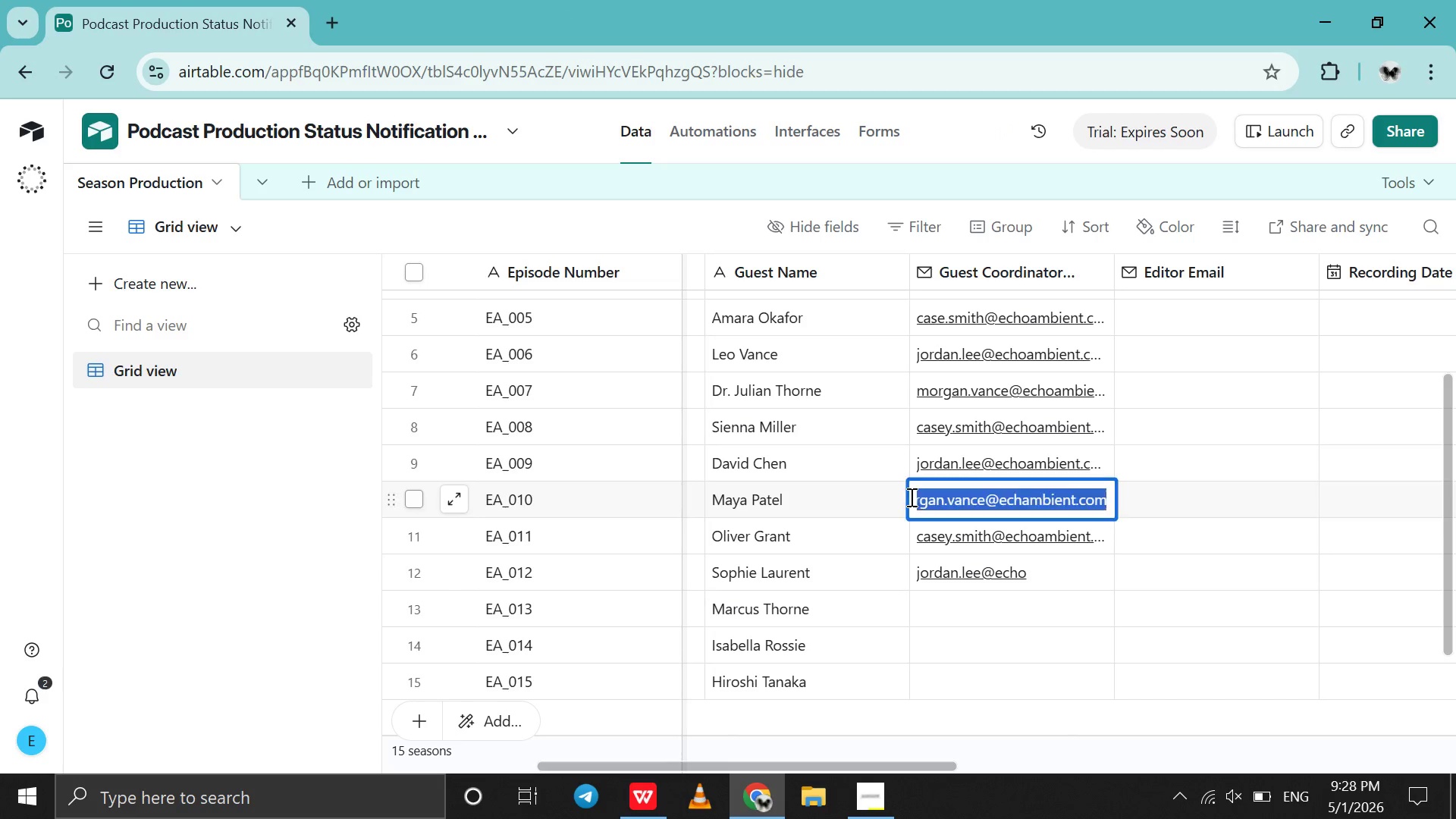 
triple_click([910, 497])
 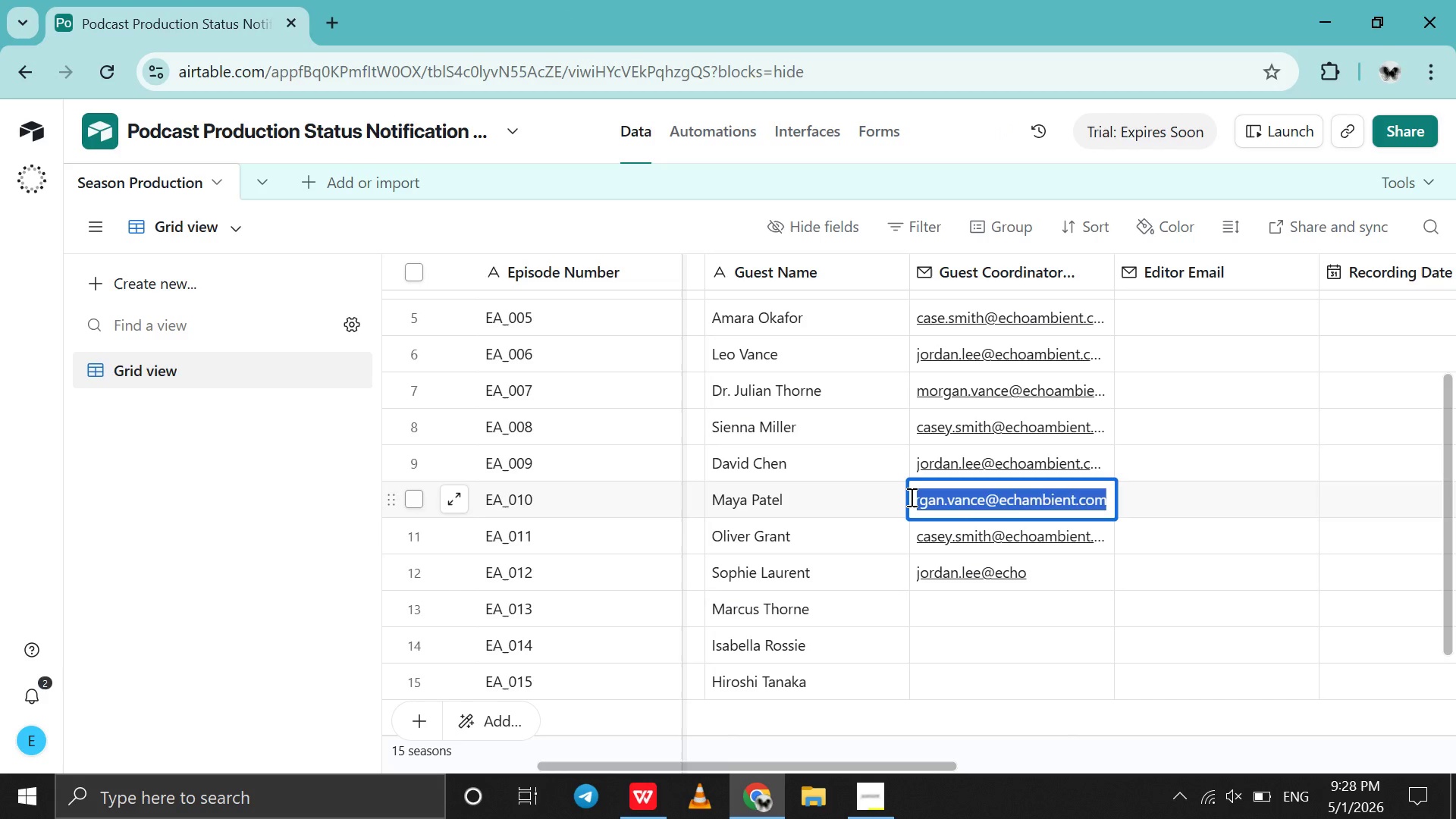 
left_click([910, 497])
 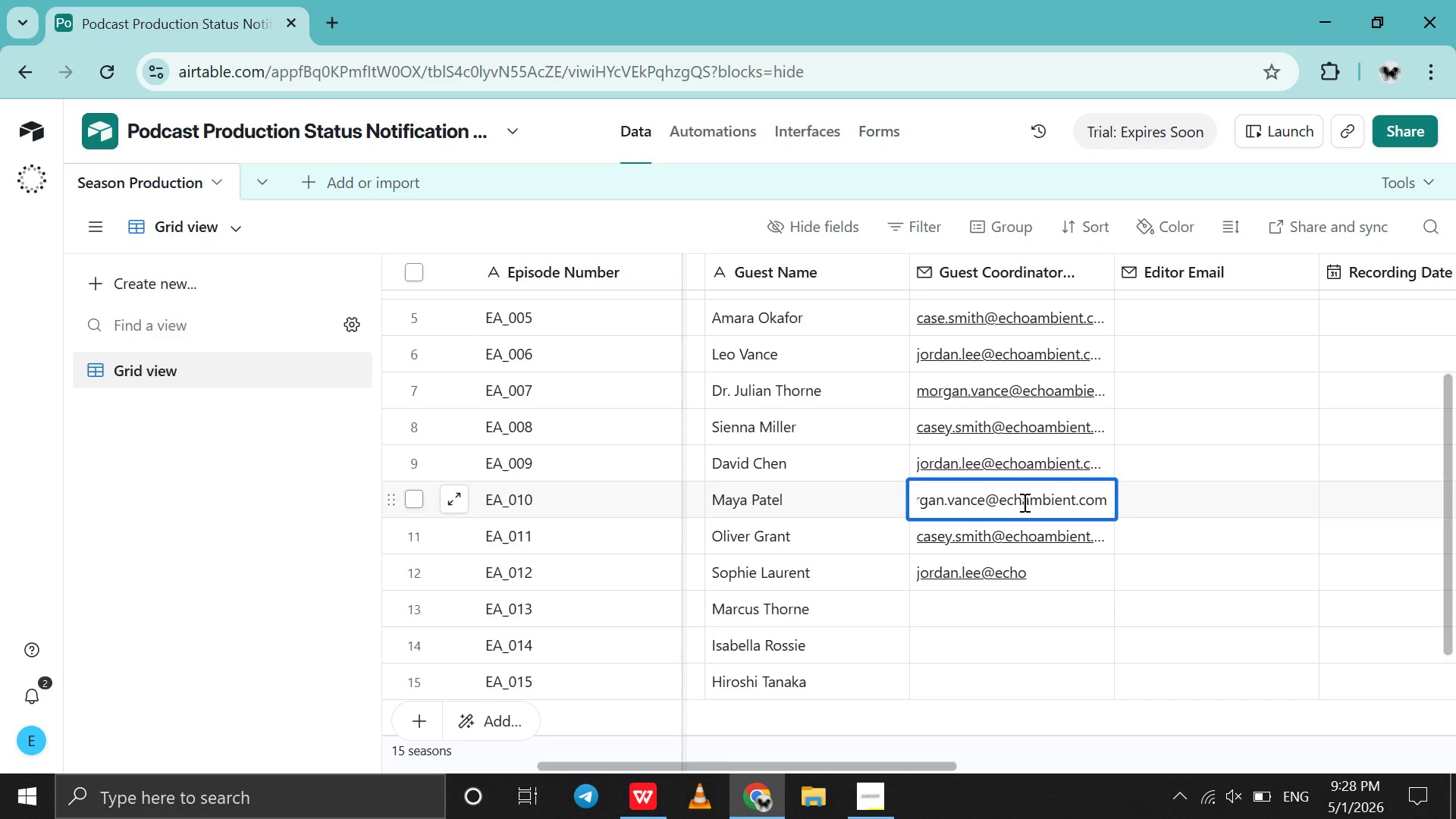 
left_click([1023, 502])
 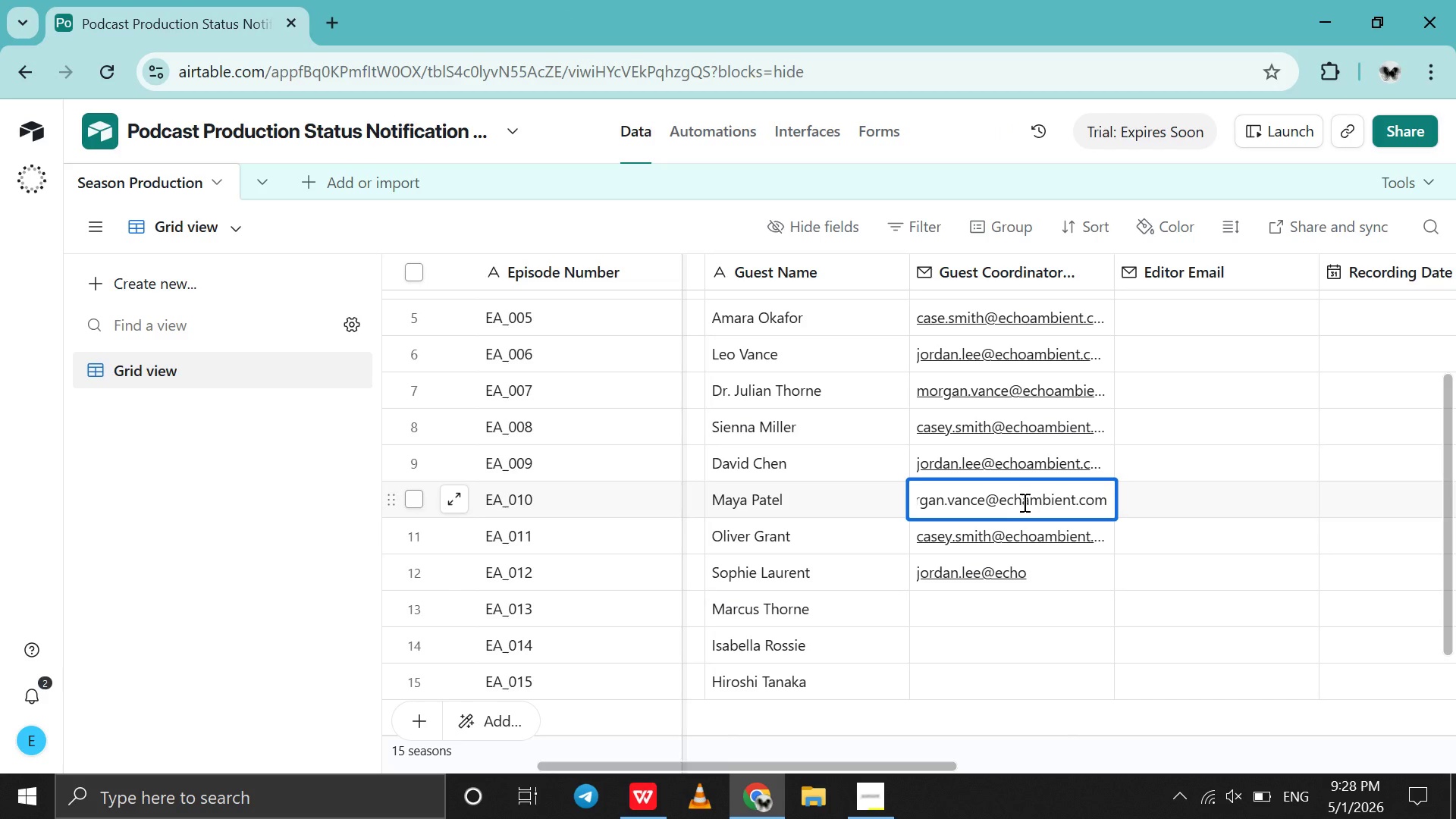 
key(0)
 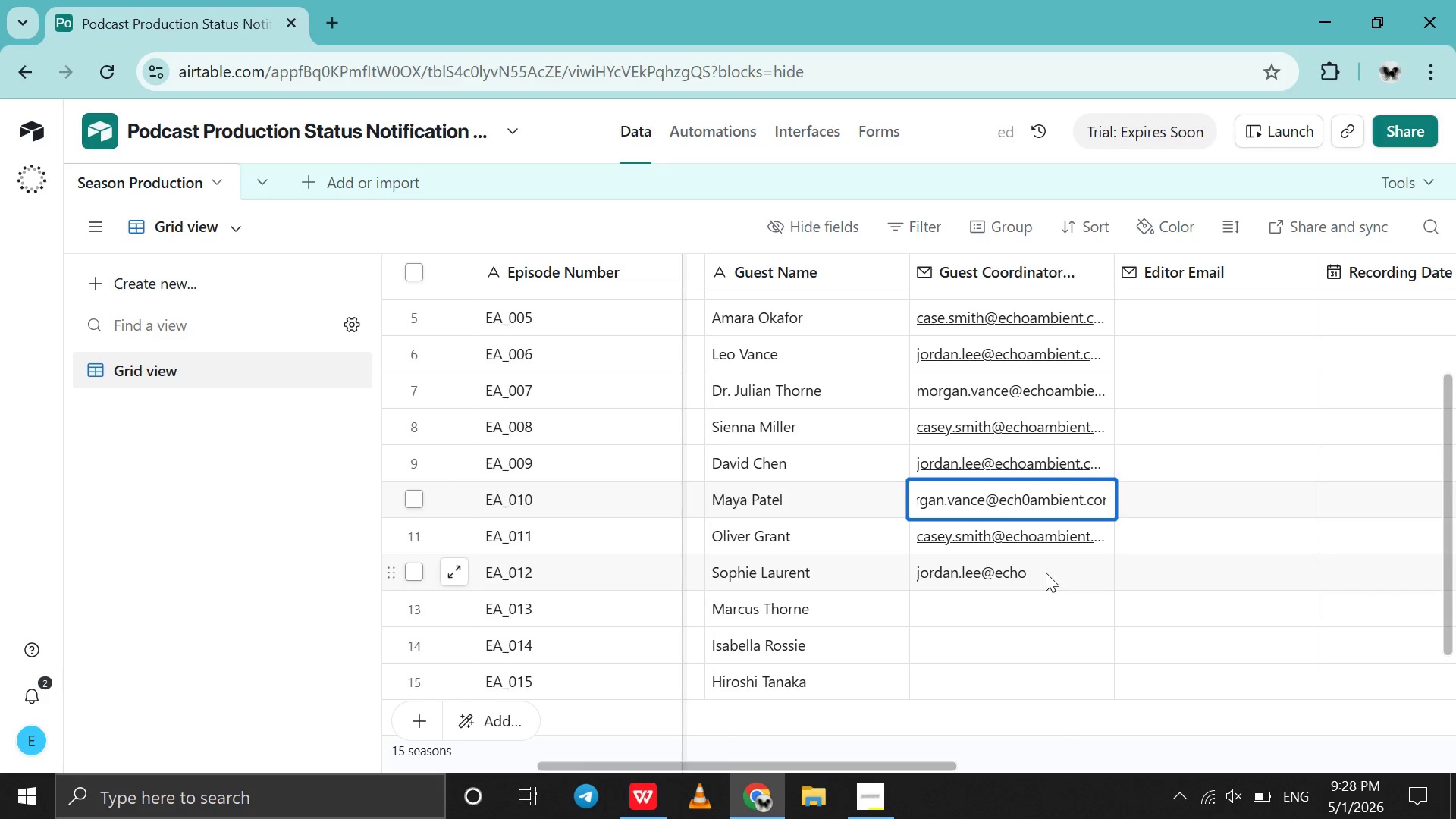 
left_click([1047, 572])
 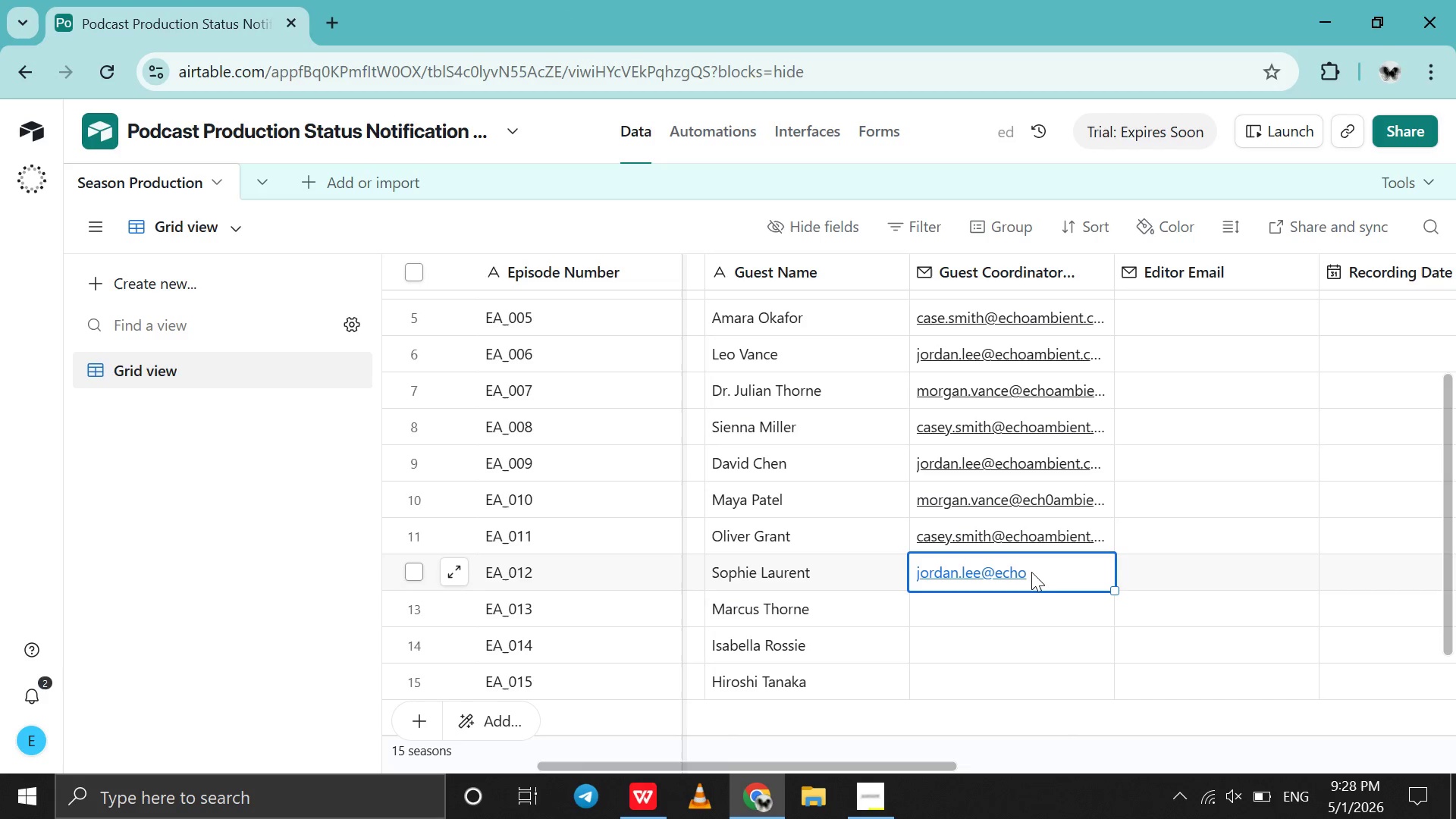 
double_click([1031, 572])
 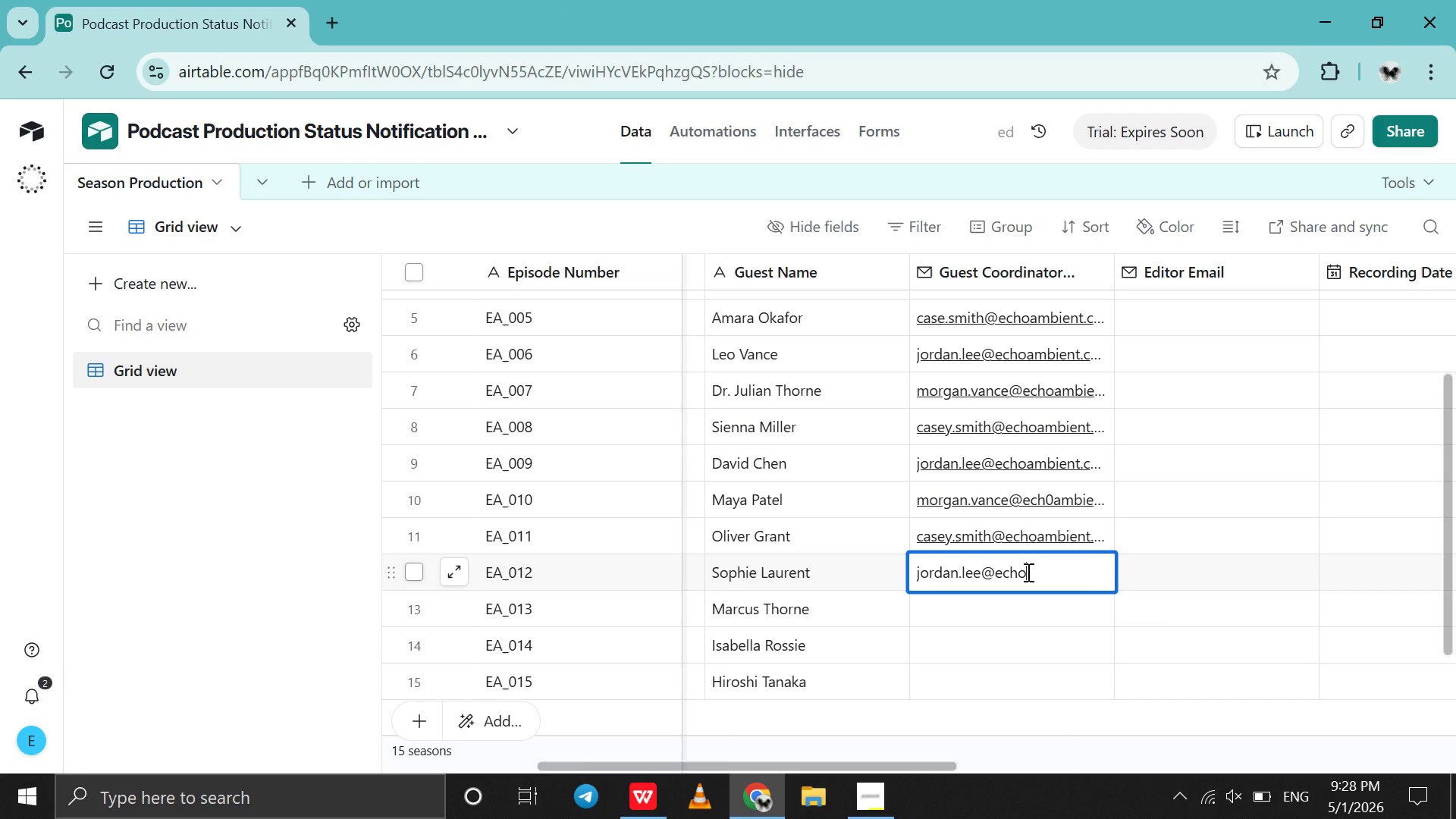 
type(ambient.v)
key(Backspace)
type(com)
 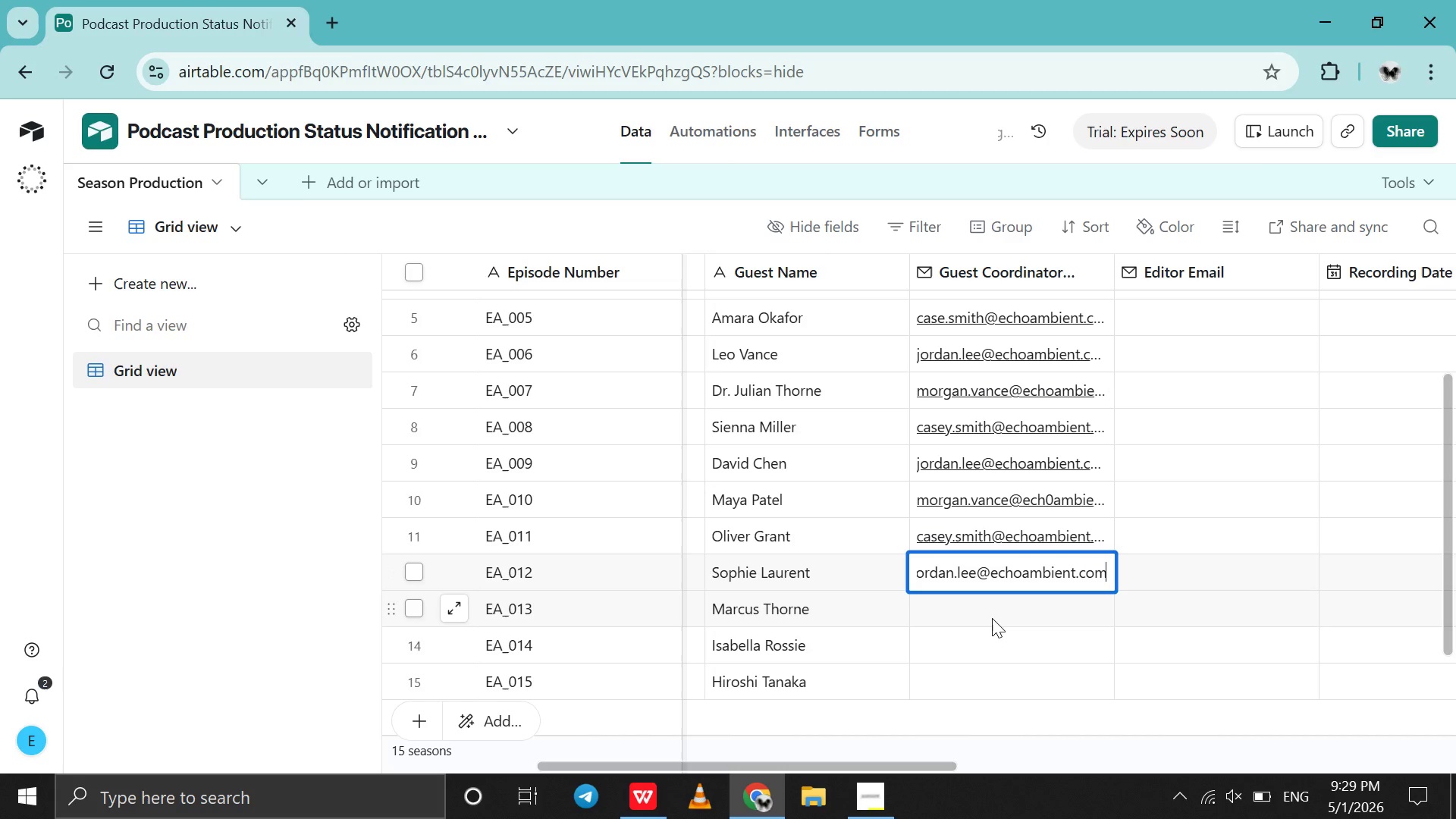 
left_click([992, 618])
 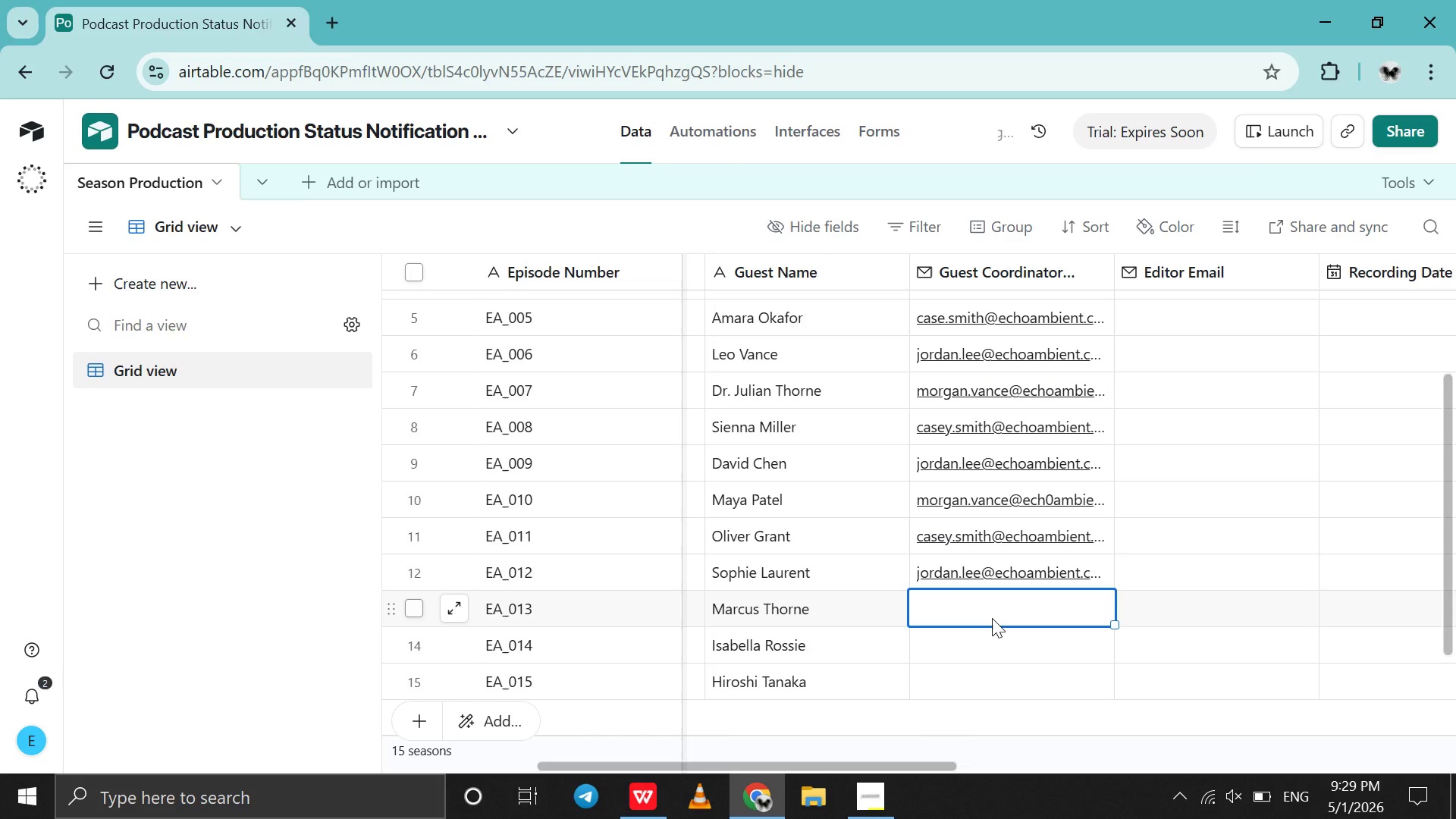 
type(morgan.vance@a)
key(Backspace)
type(echoambient.ci)
key(Backspace)
type(om)
 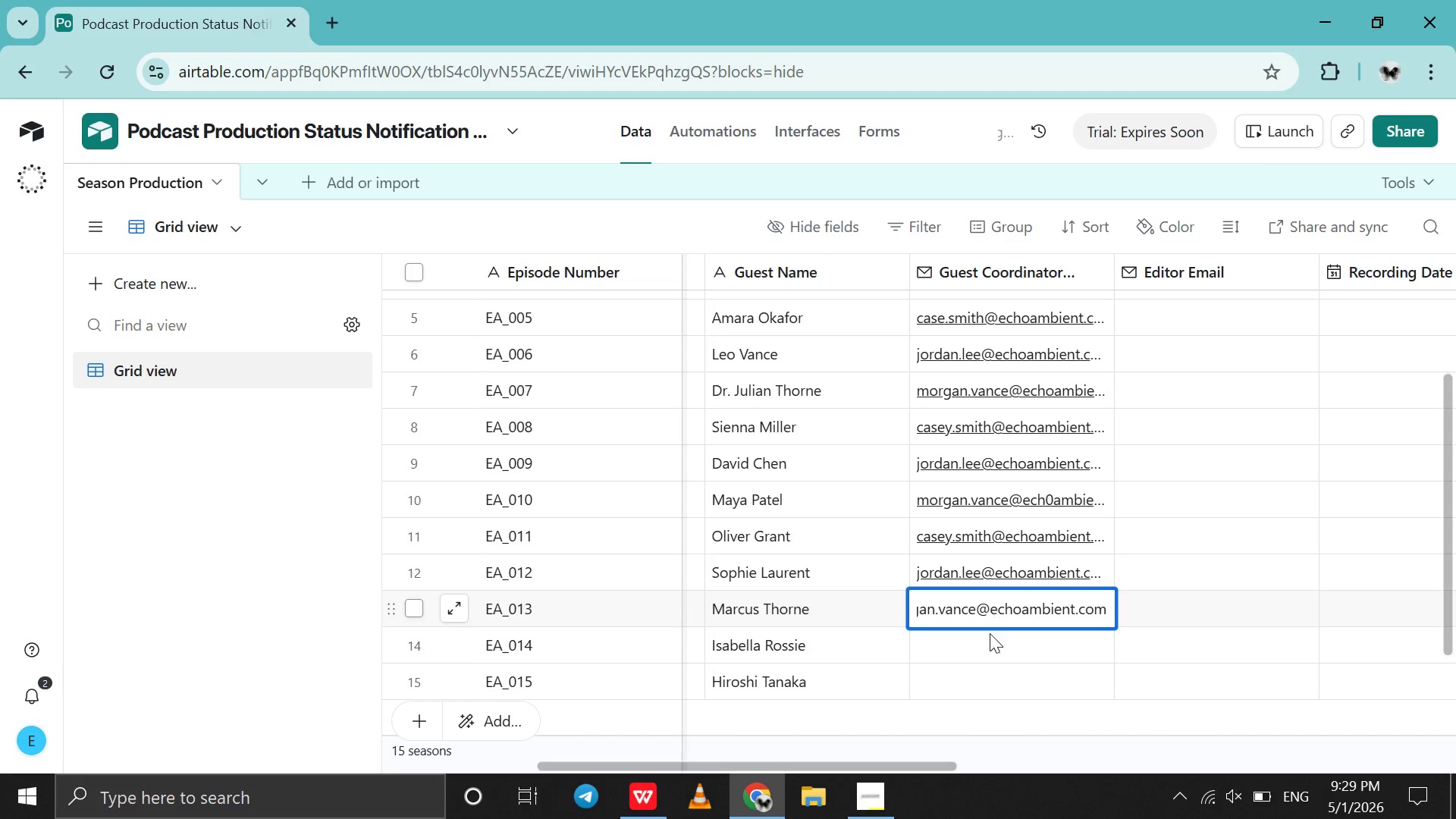 
left_click([988, 640])
 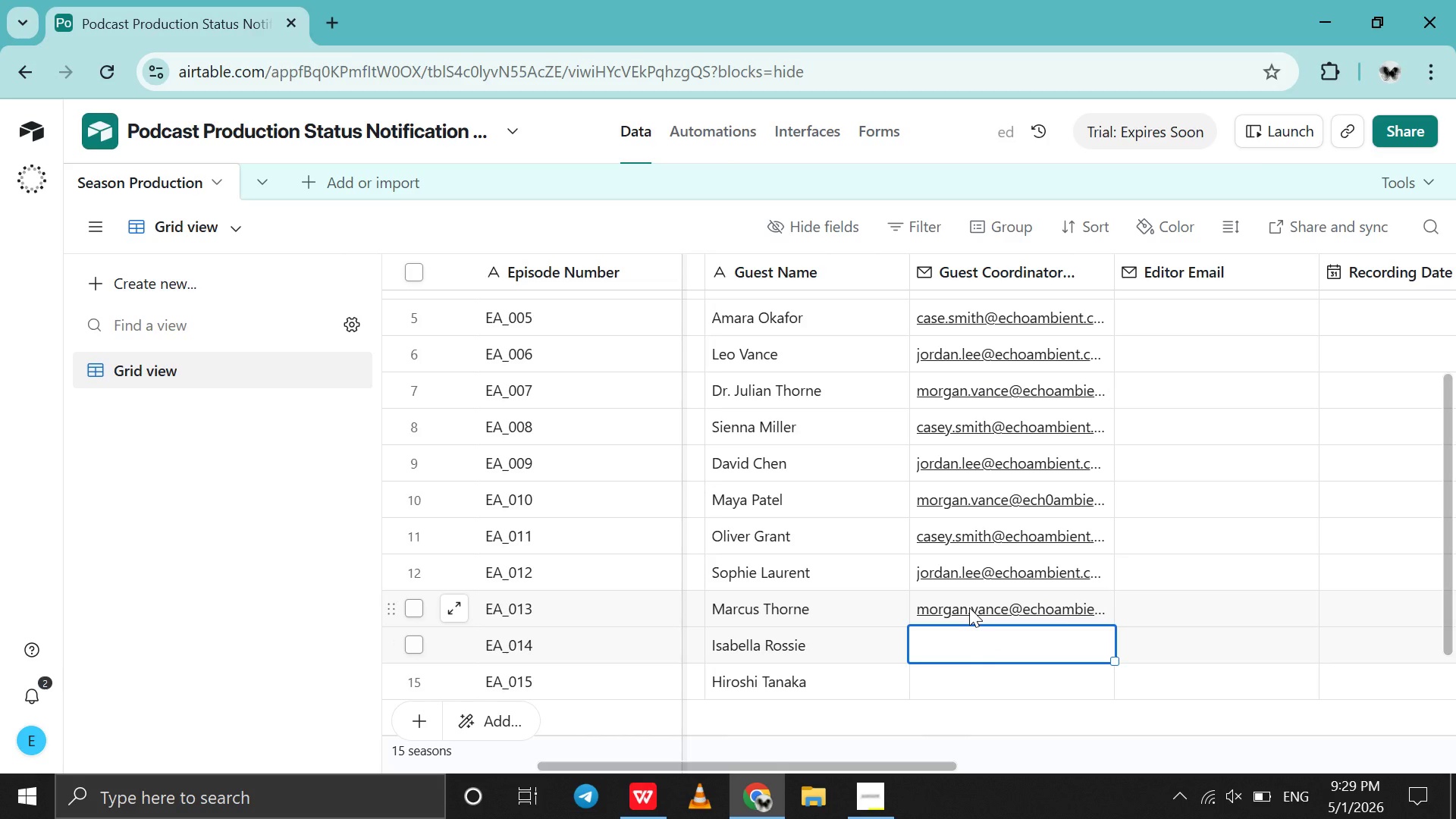 
type(casey.a)
key(Backspace)
type(smith@echoambient.com)
 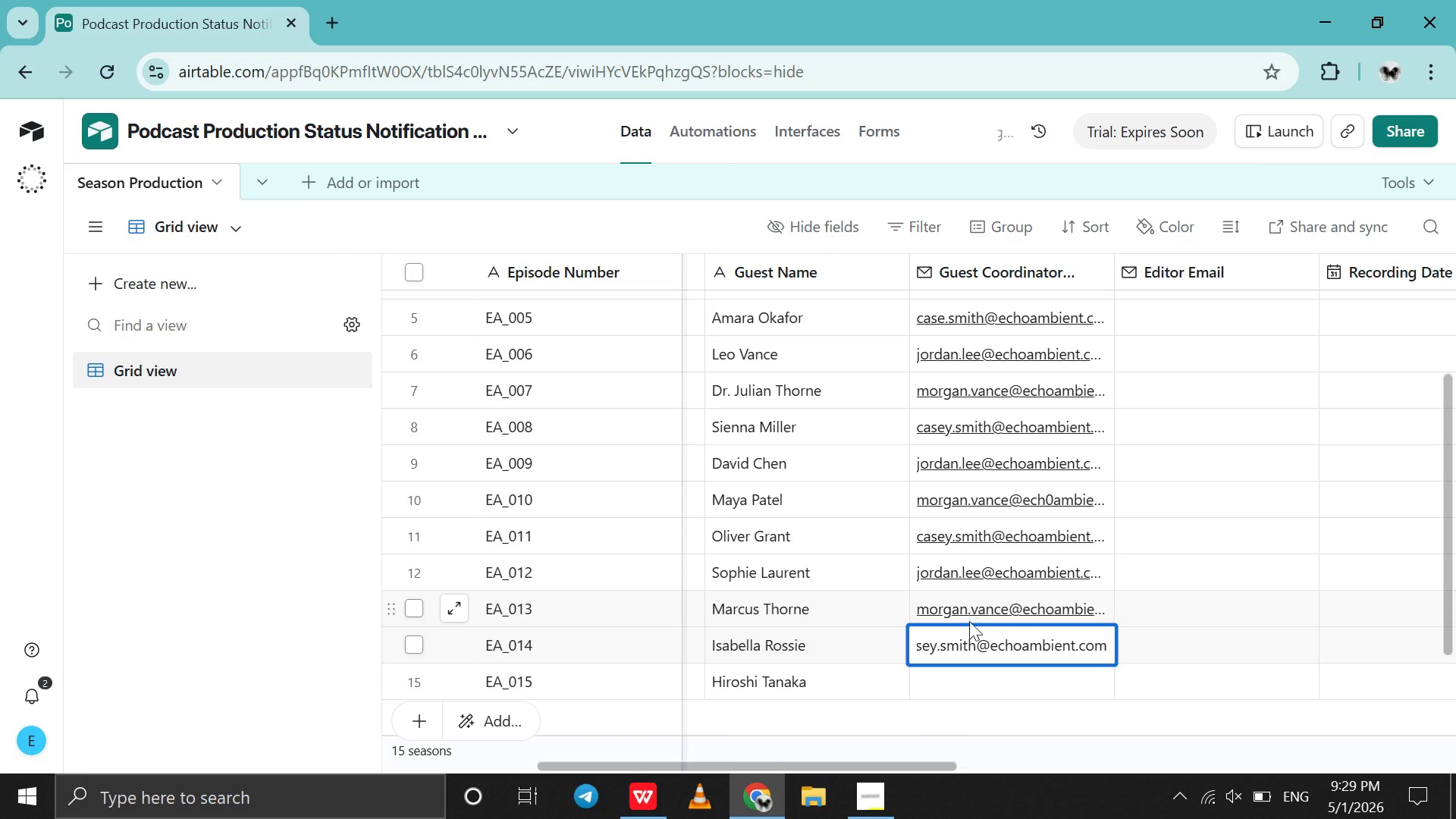 
double_click([967, 679])
 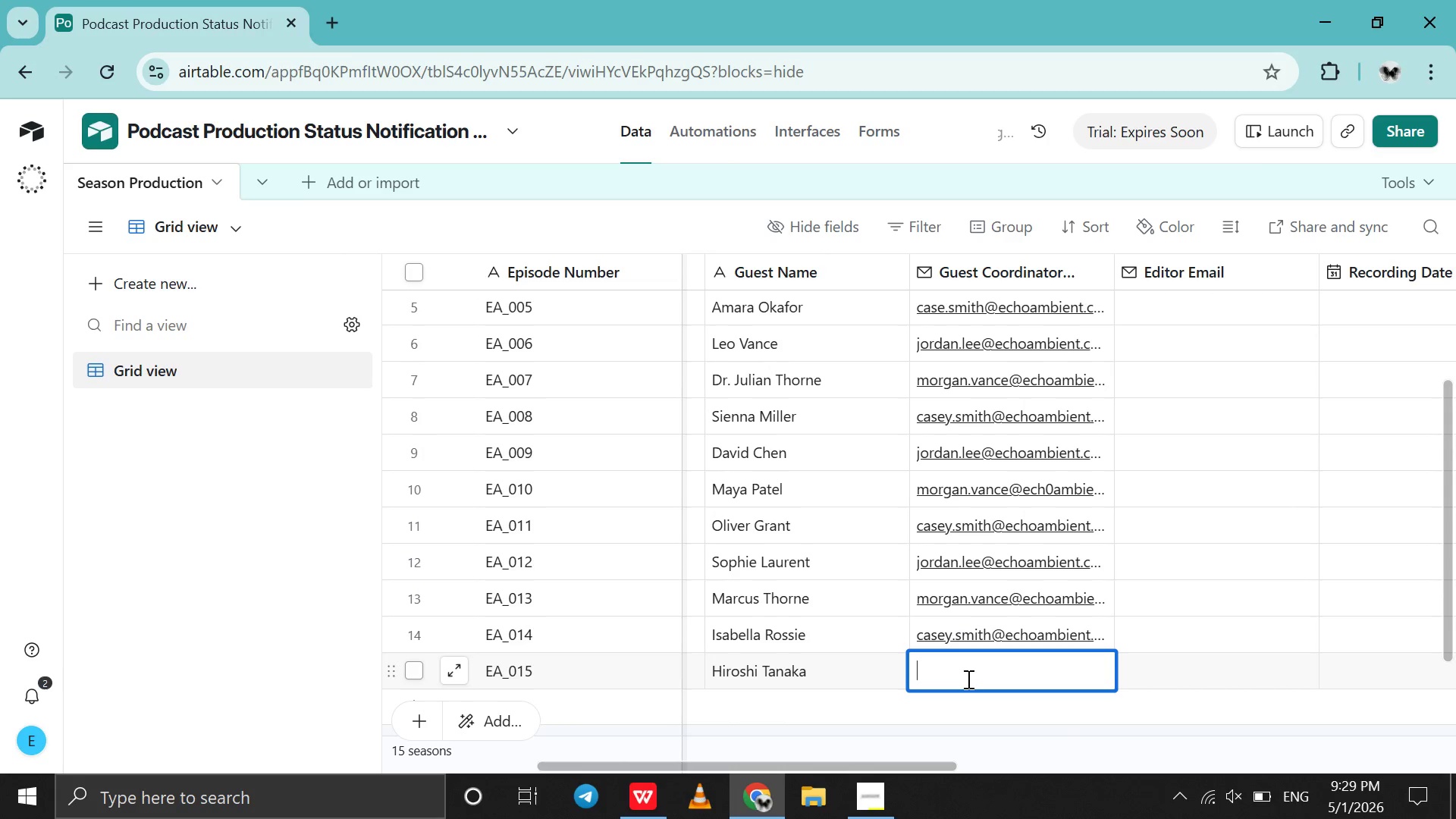 
type(jordan.lee@echoambient.com)
 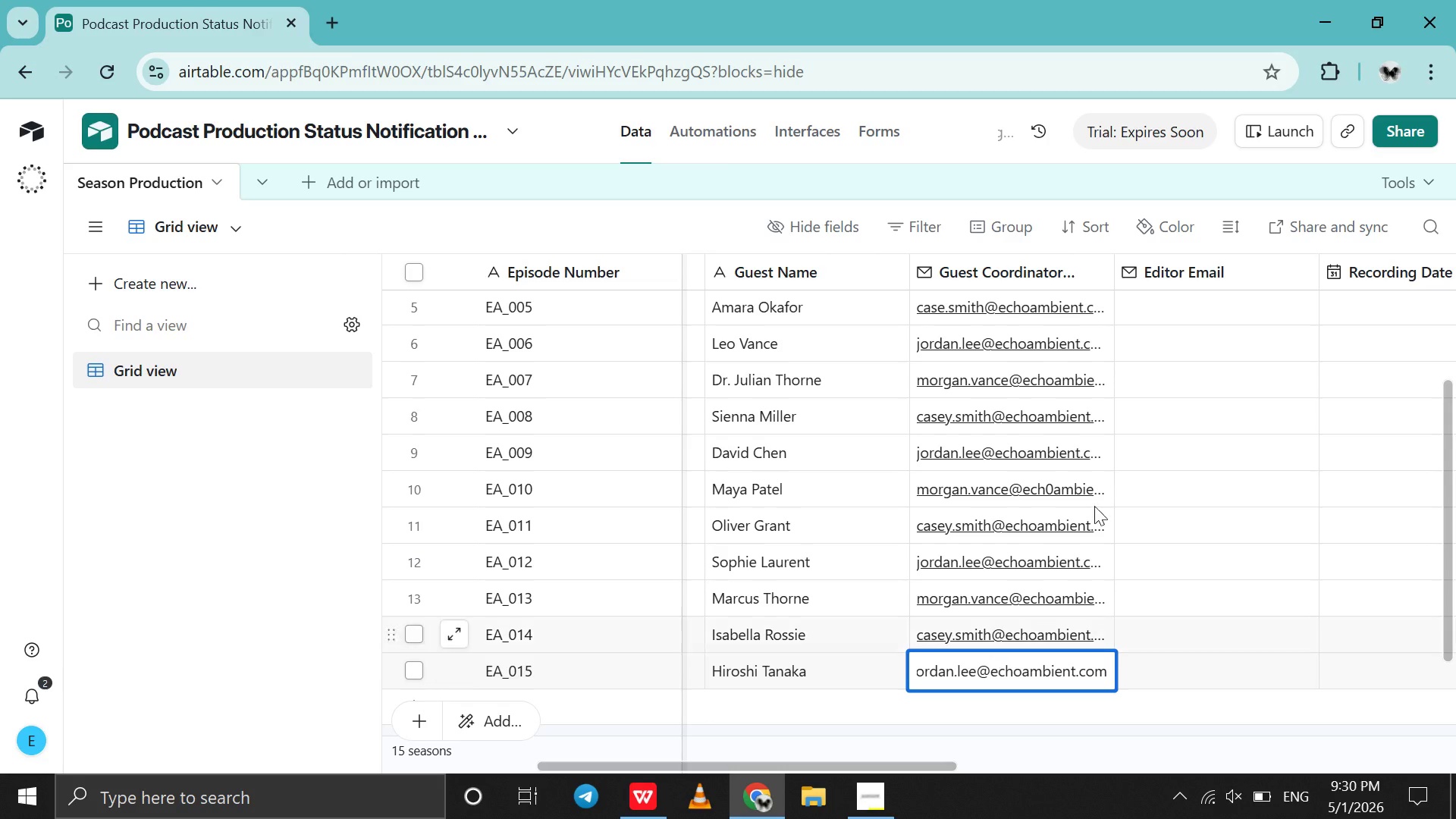 
left_click([1171, 309])
 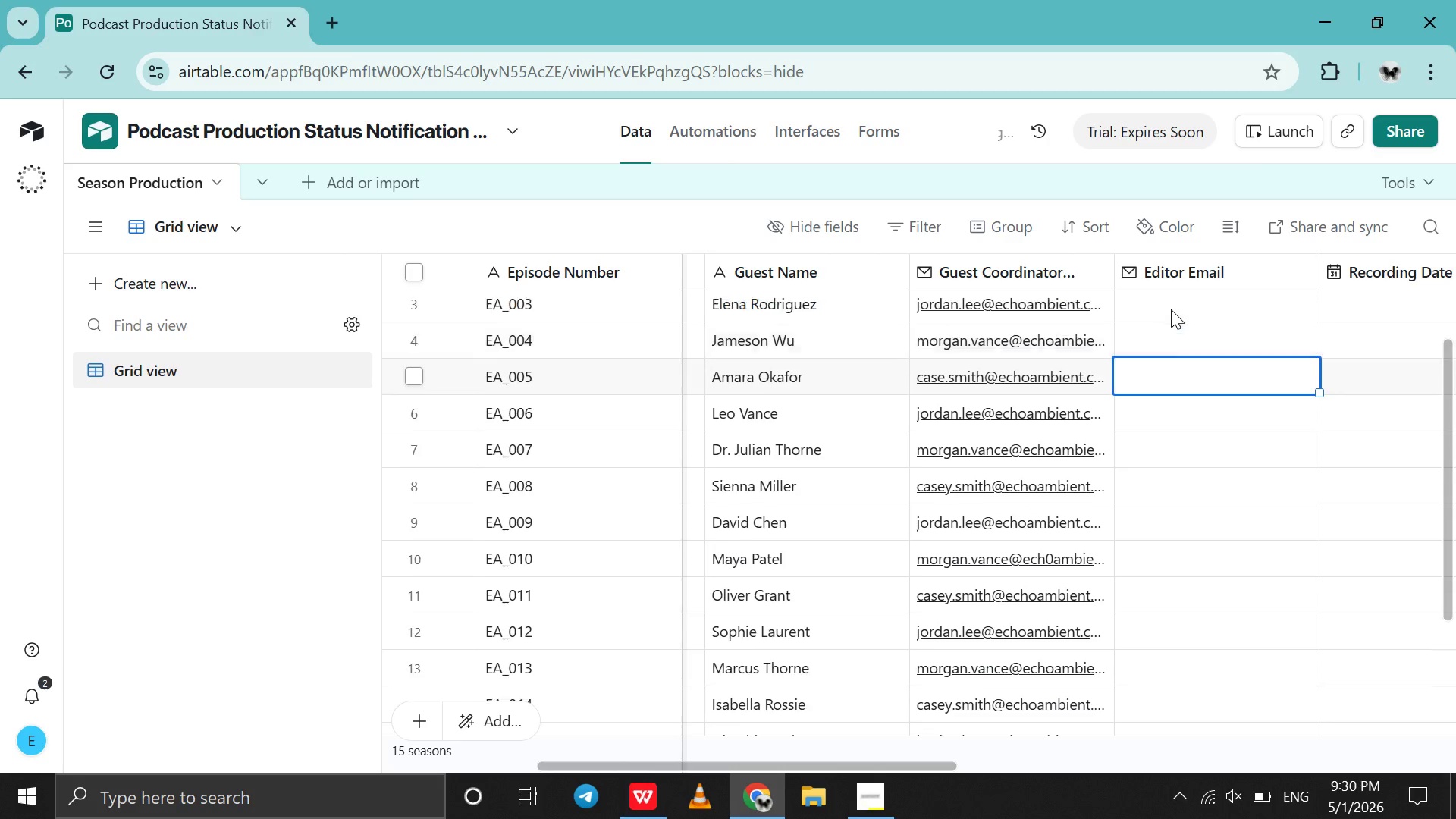 
left_click([1171, 309])
 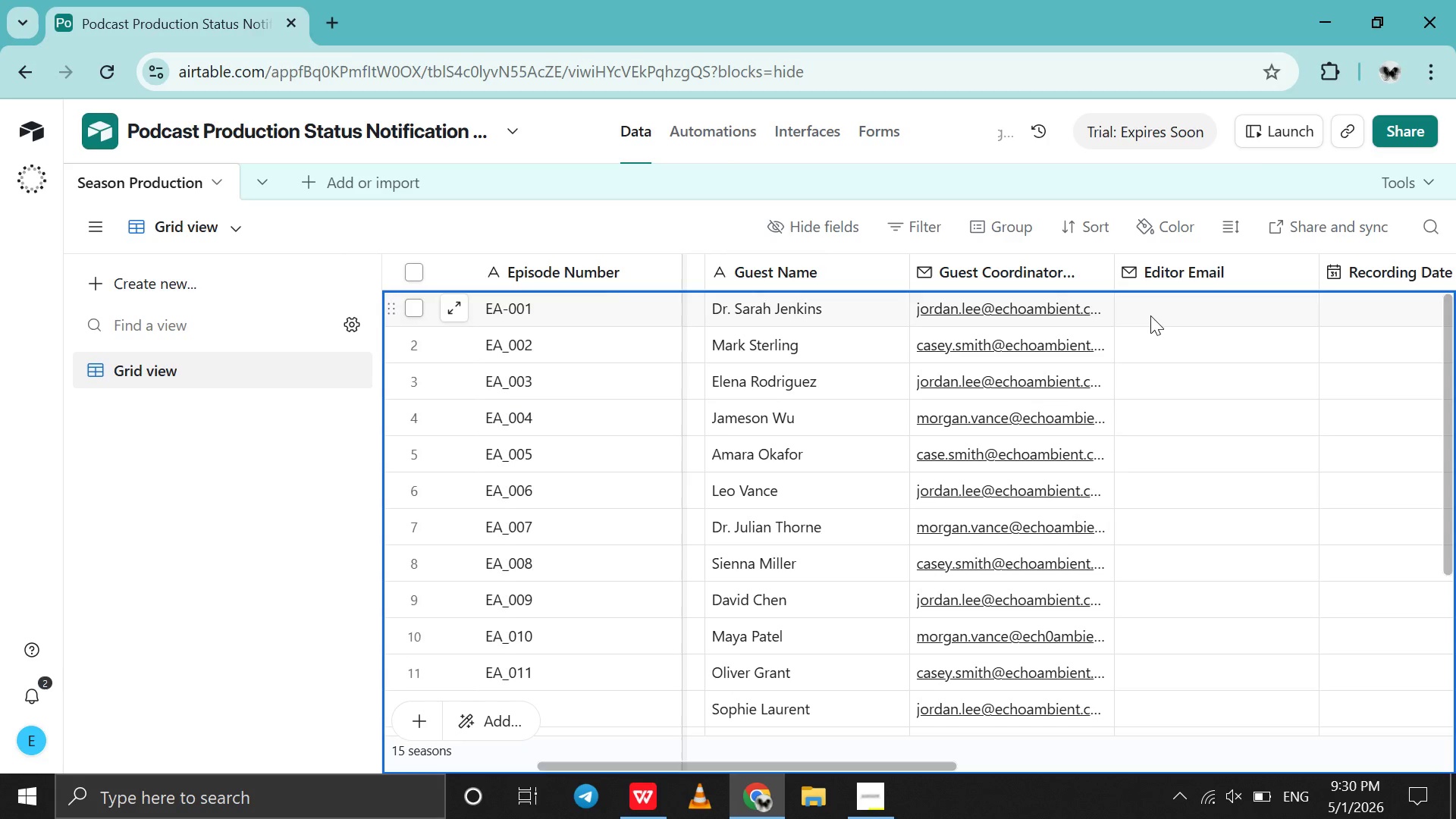 
scroll: coordinate [1171, 309], scroll_direction: up, amount: 98.0
 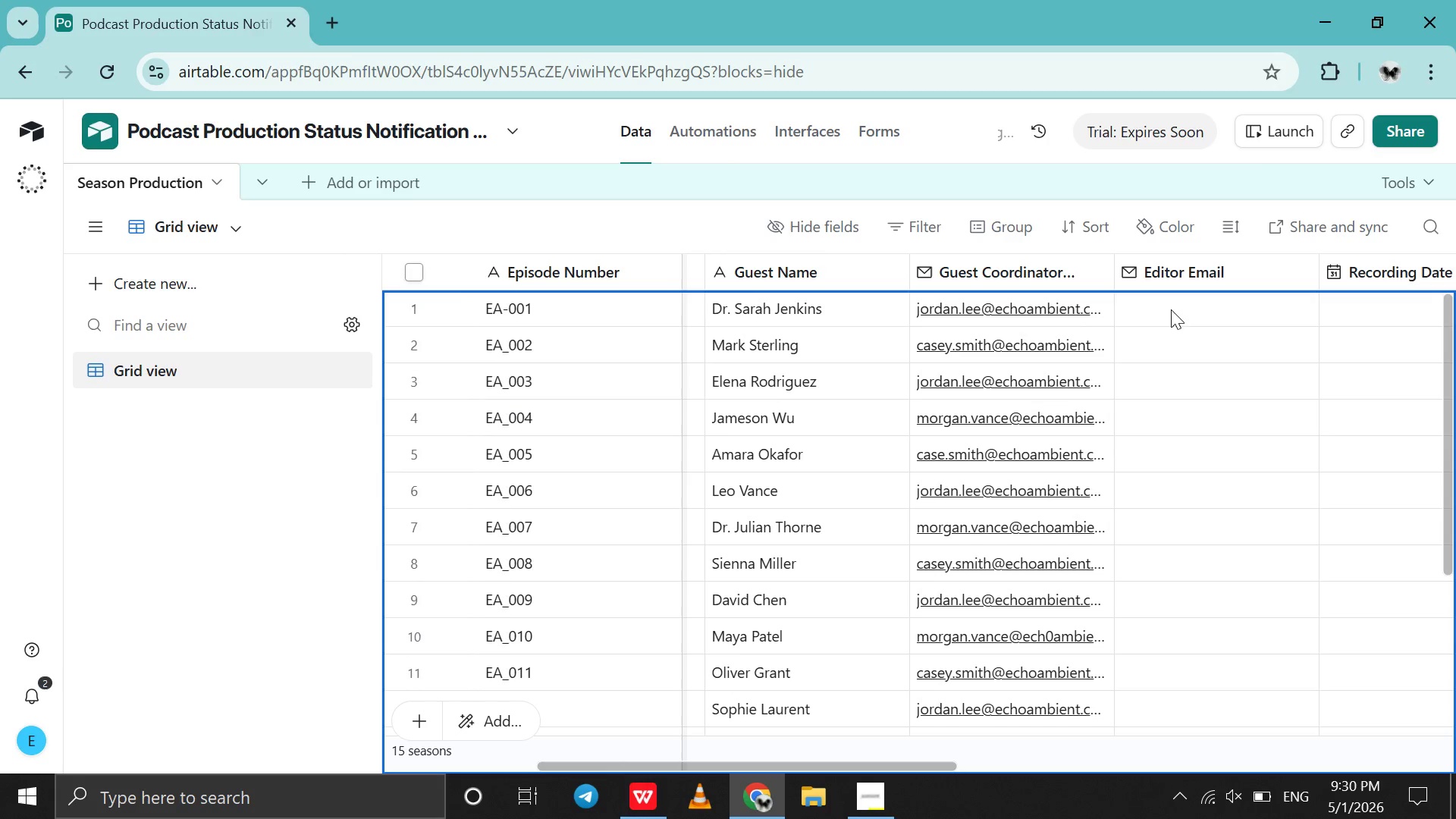 
left_click([1150, 315])
 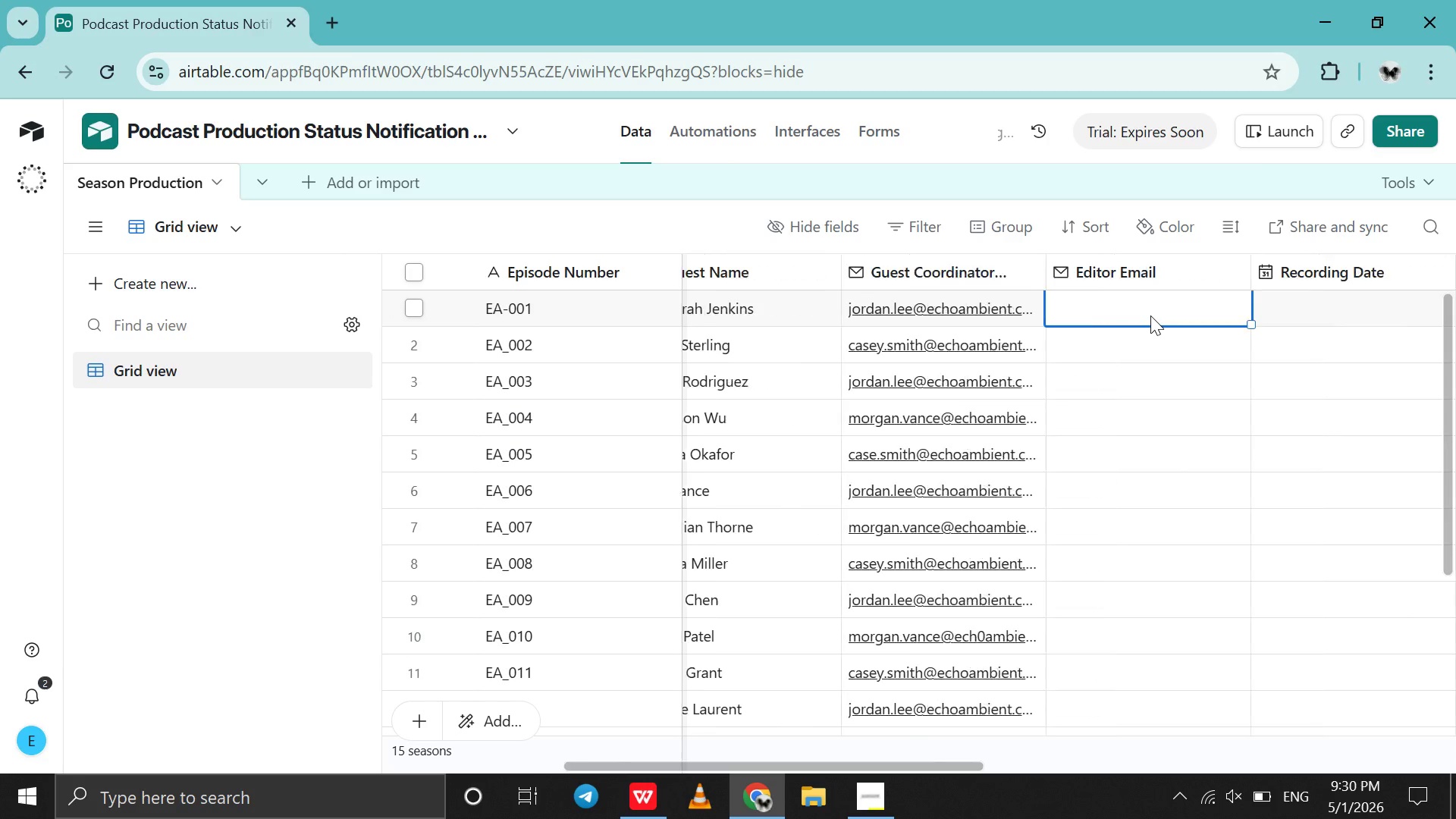 
scroll: coordinate [1150, 315], scroll_direction: down, amount: 14.0
 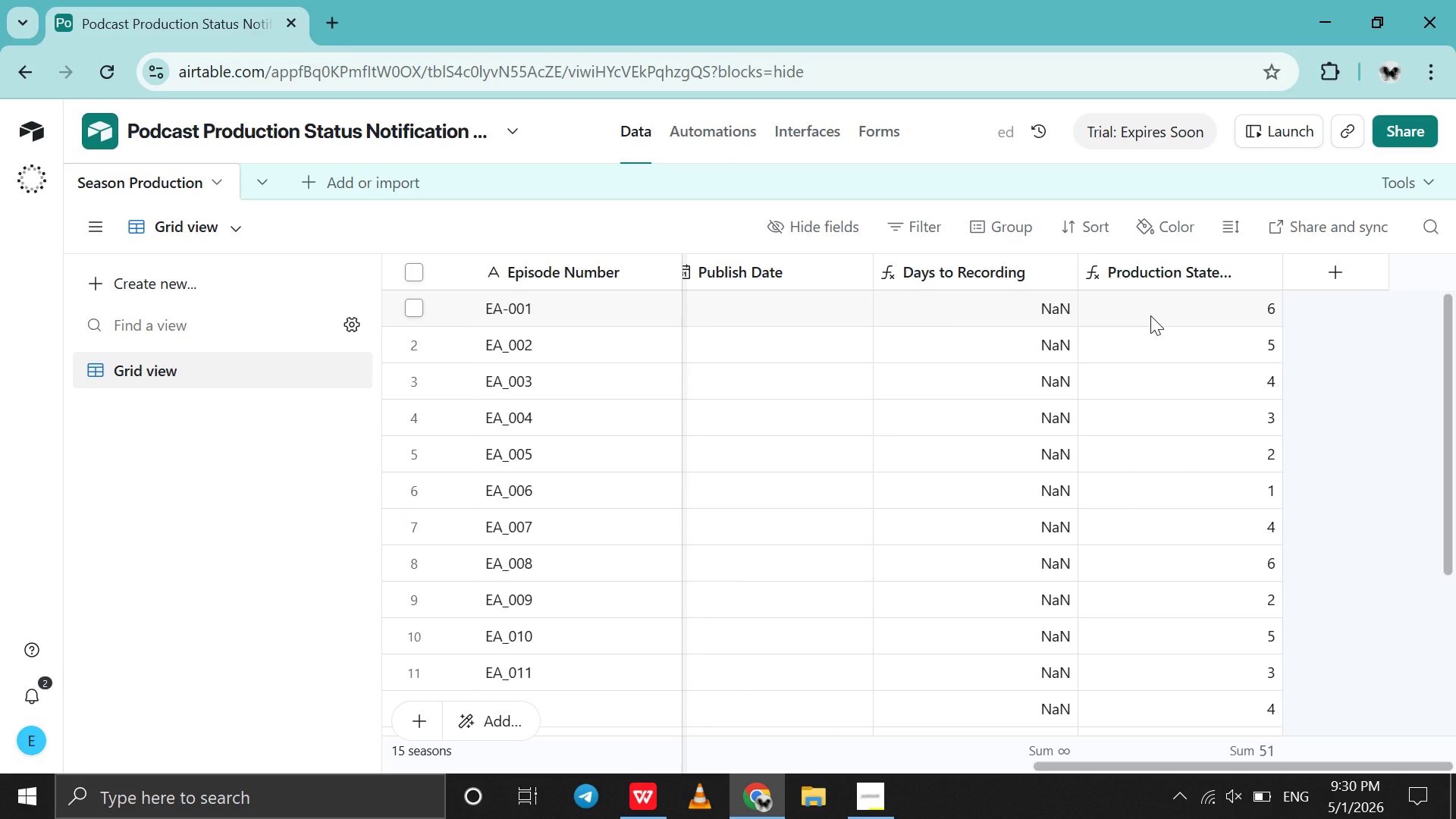 
mouse_move([1169, 315])
 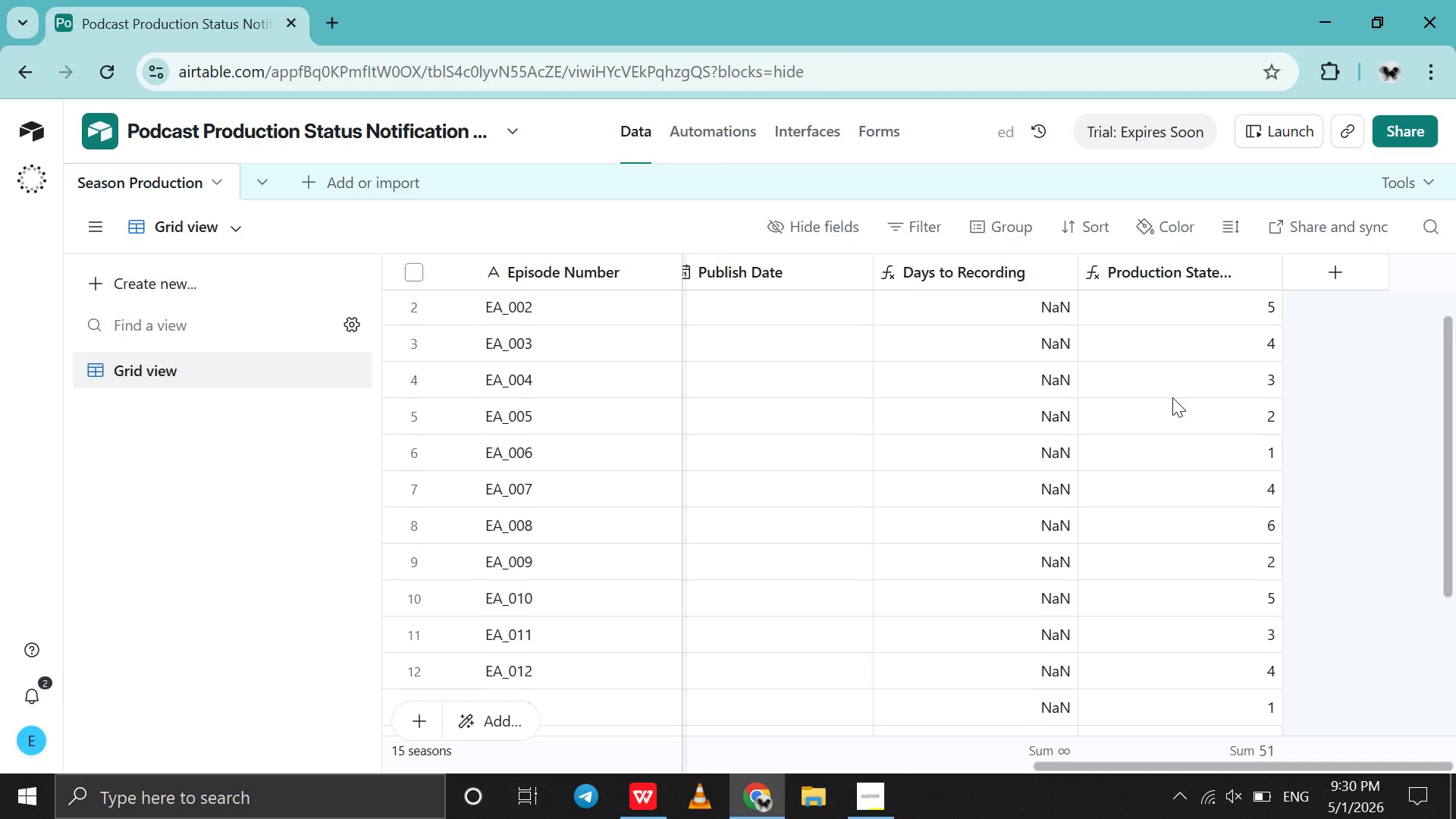 
scroll: coordinate [1172, 397], scroll_direction: up, amount: 4.0
 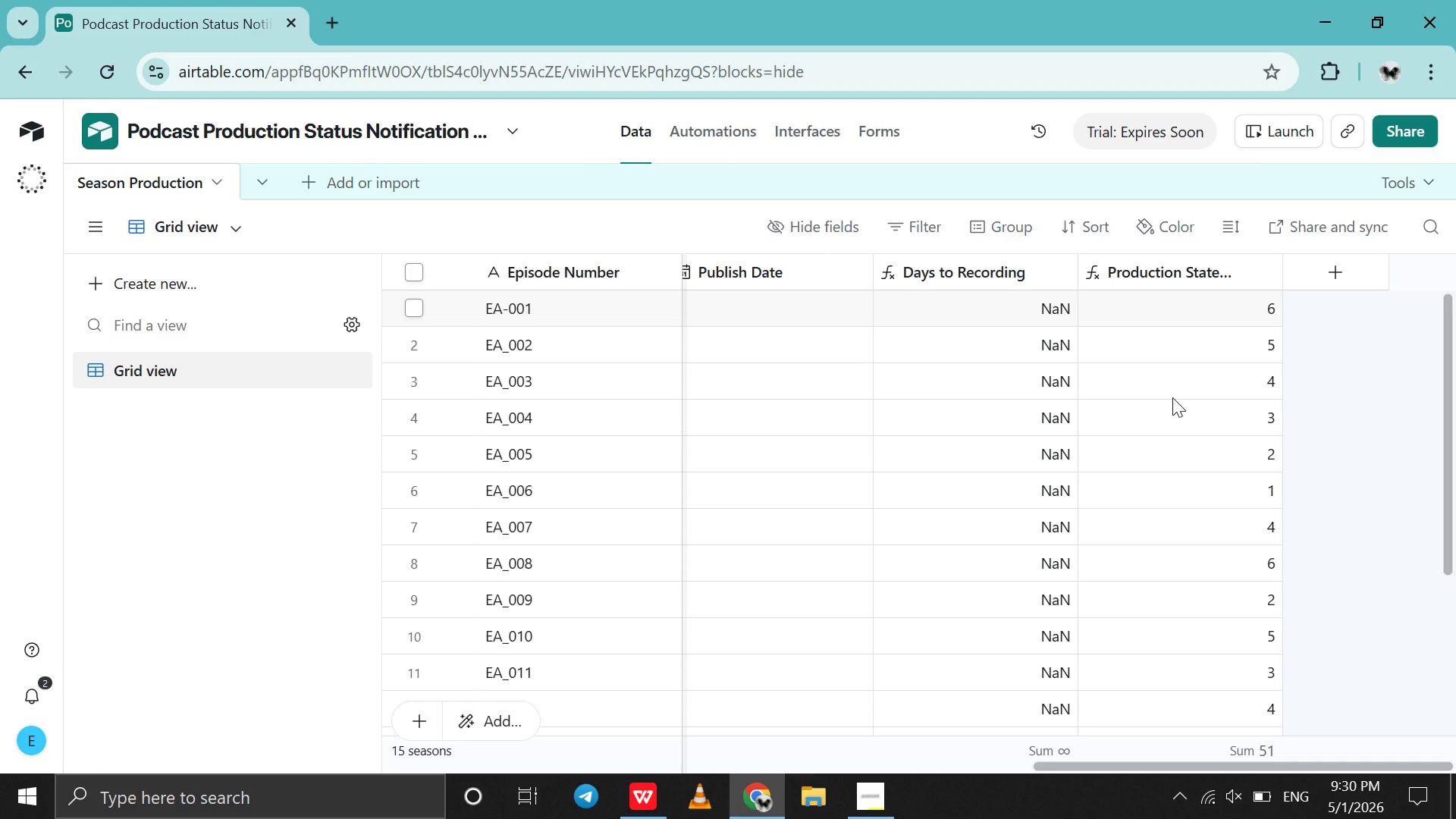 
scroll: coordinate [1172, 397], scroll_direction: down, amount: 1.0
 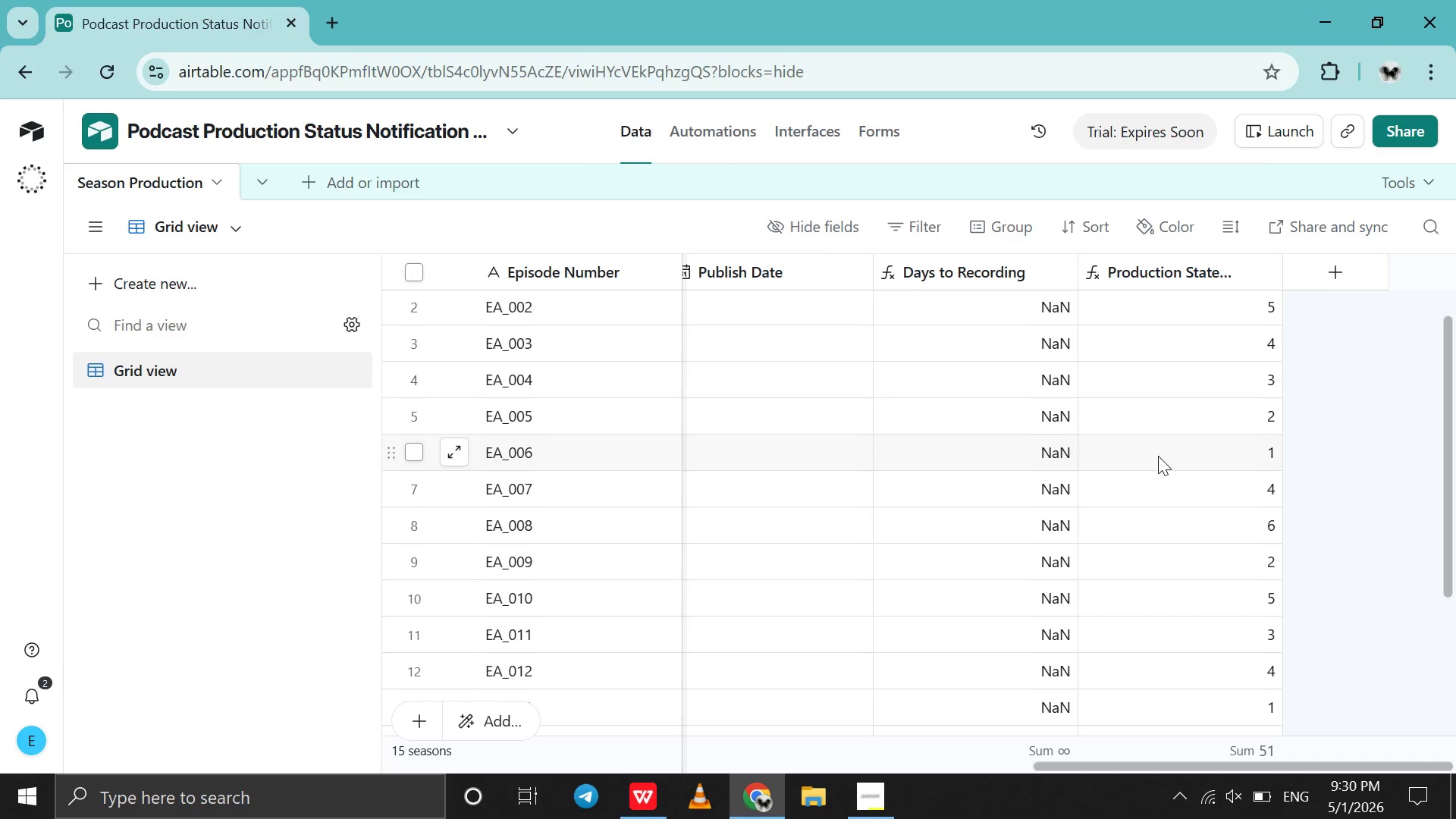 
left_click([1158, 456])
 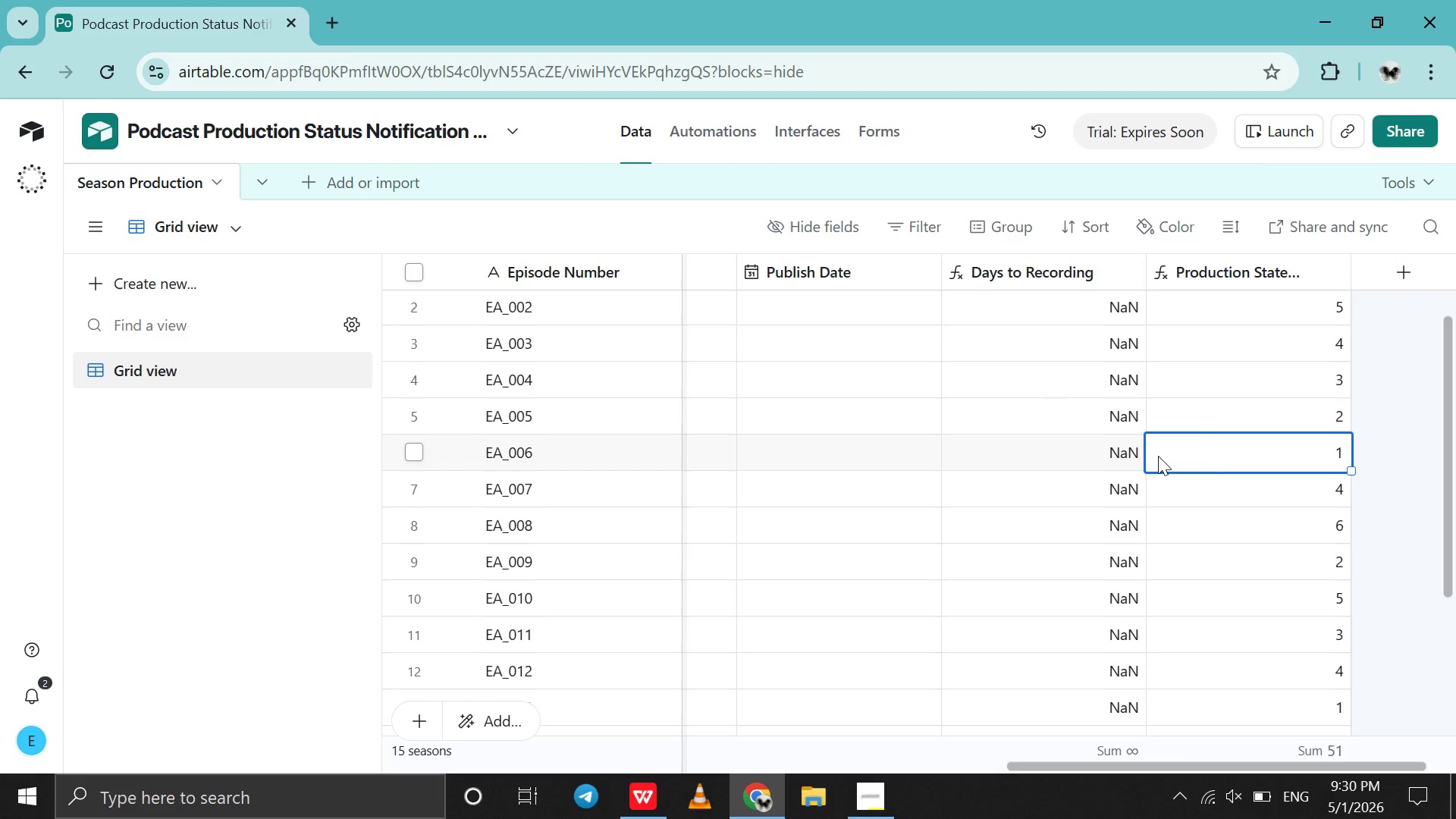 
scroll: coordinate [1158, 456], scroll_direction: up, amount: 10.0
 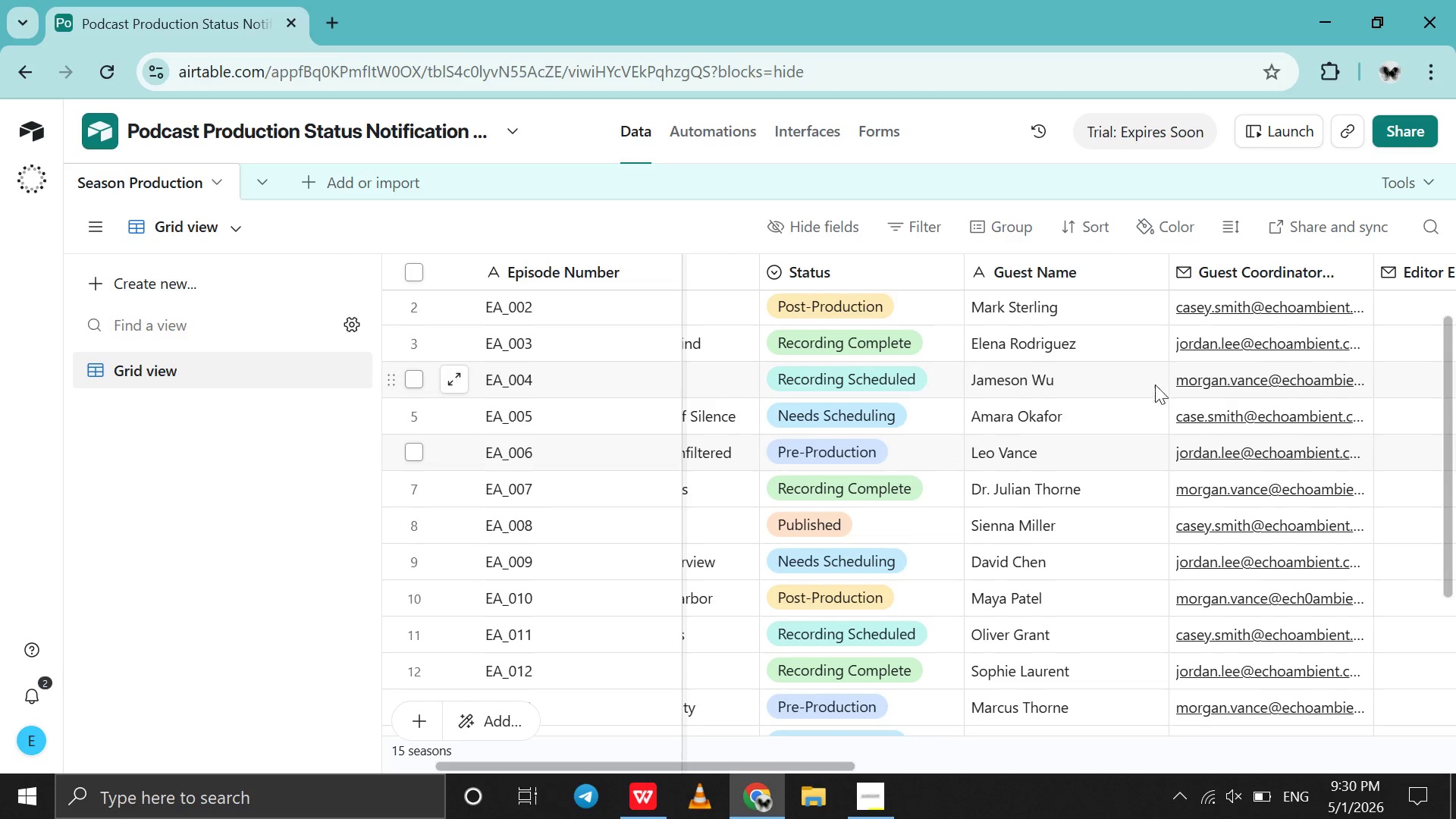 
left_click([1160, 306])
 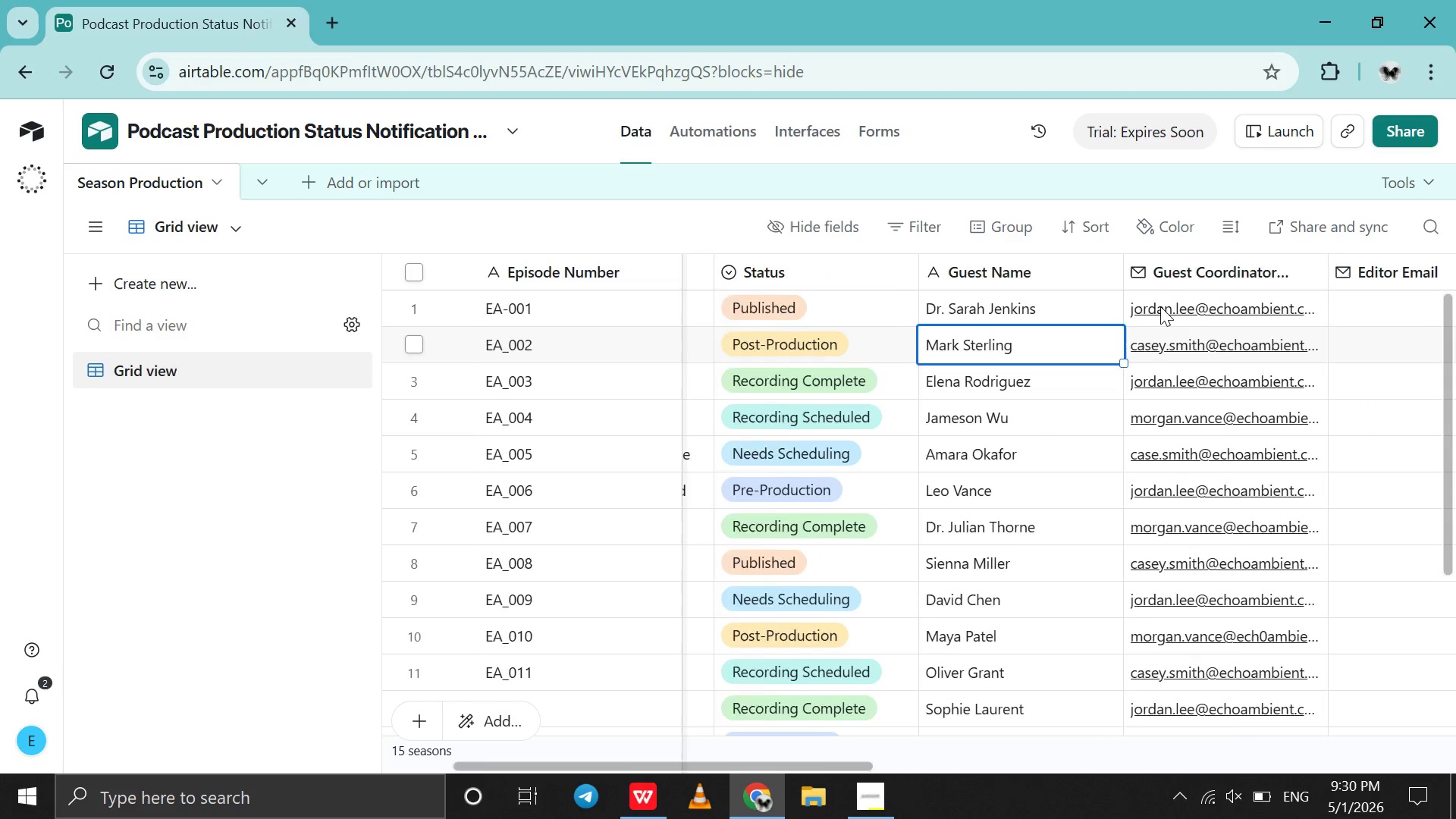 
scroll: coordinate [1160, 306], scroll_direction: down, amount: 32.0
 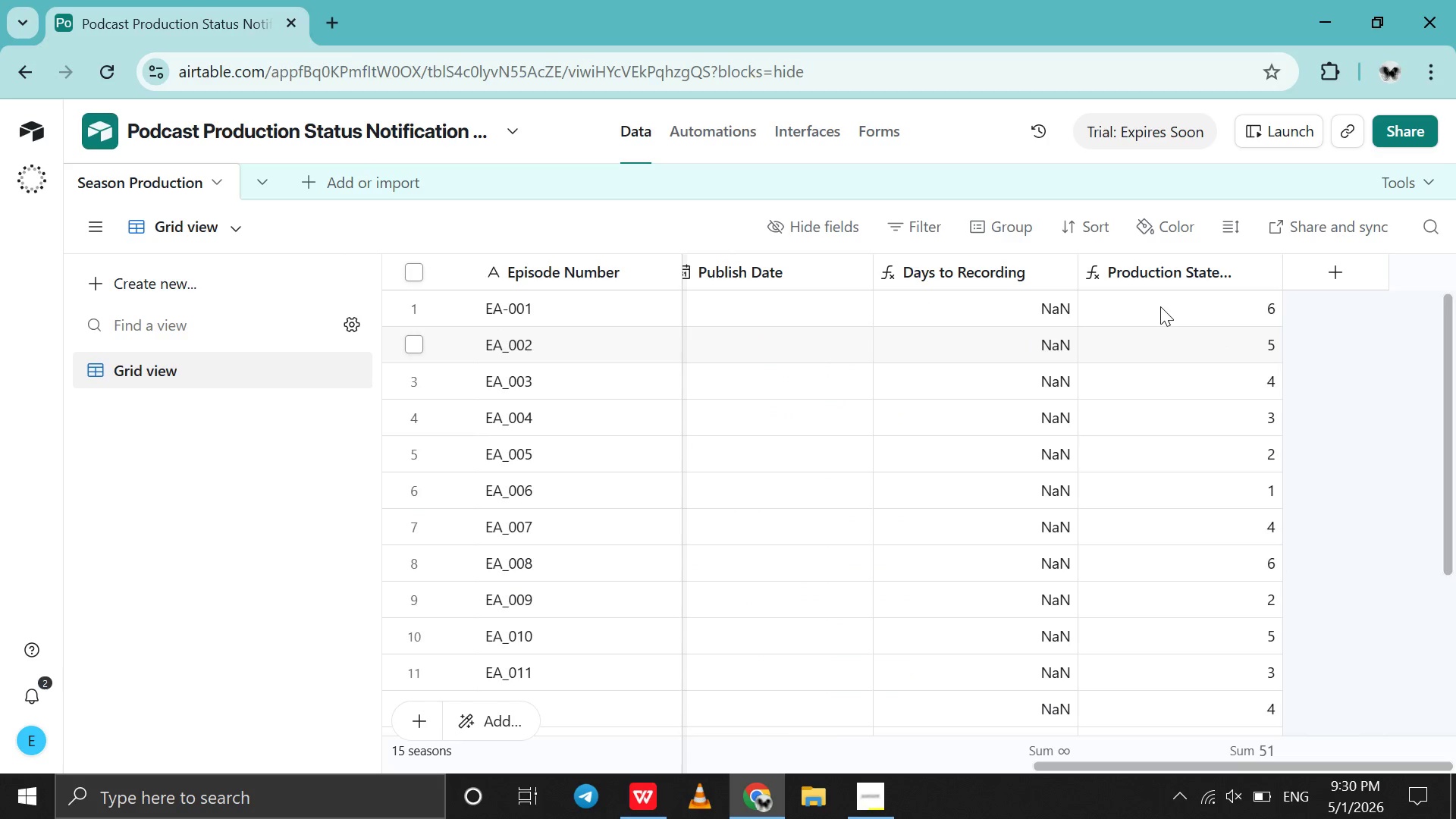 
left_click([1160, 306])
 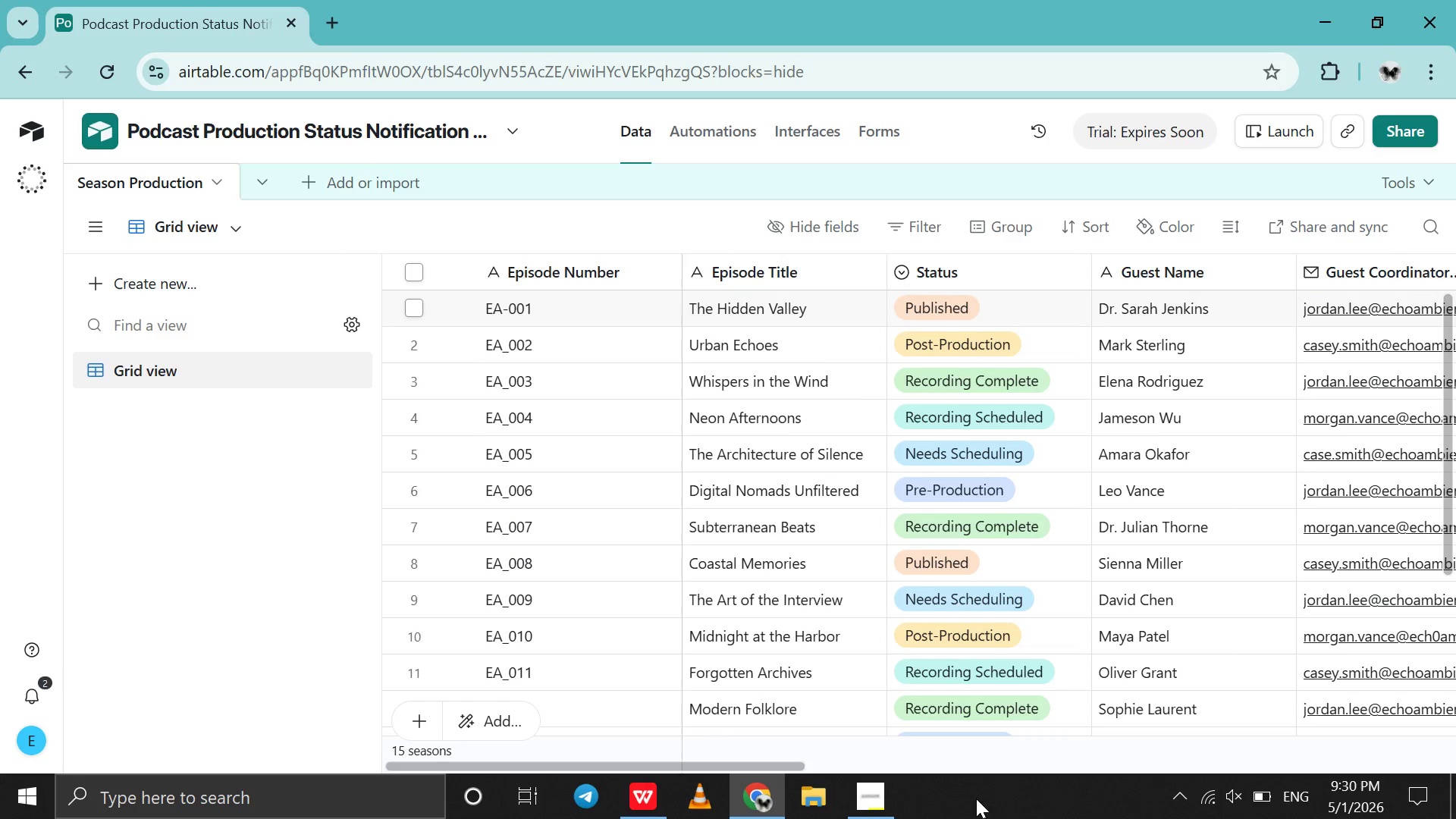 
scroll: coordinate [1160, 306], scroll_direction: up, amount: 4.0
 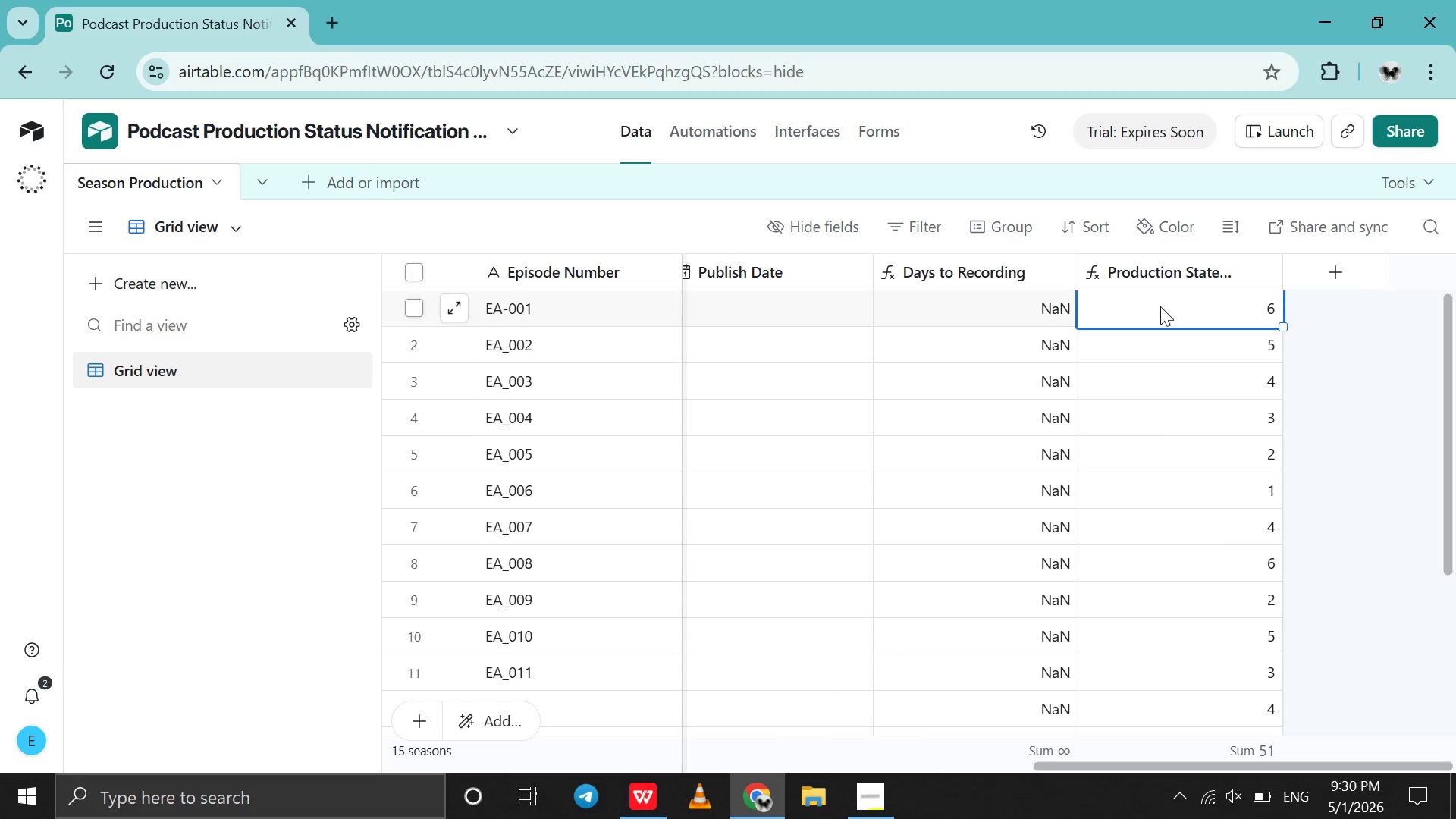 
left_click([997, 714])
 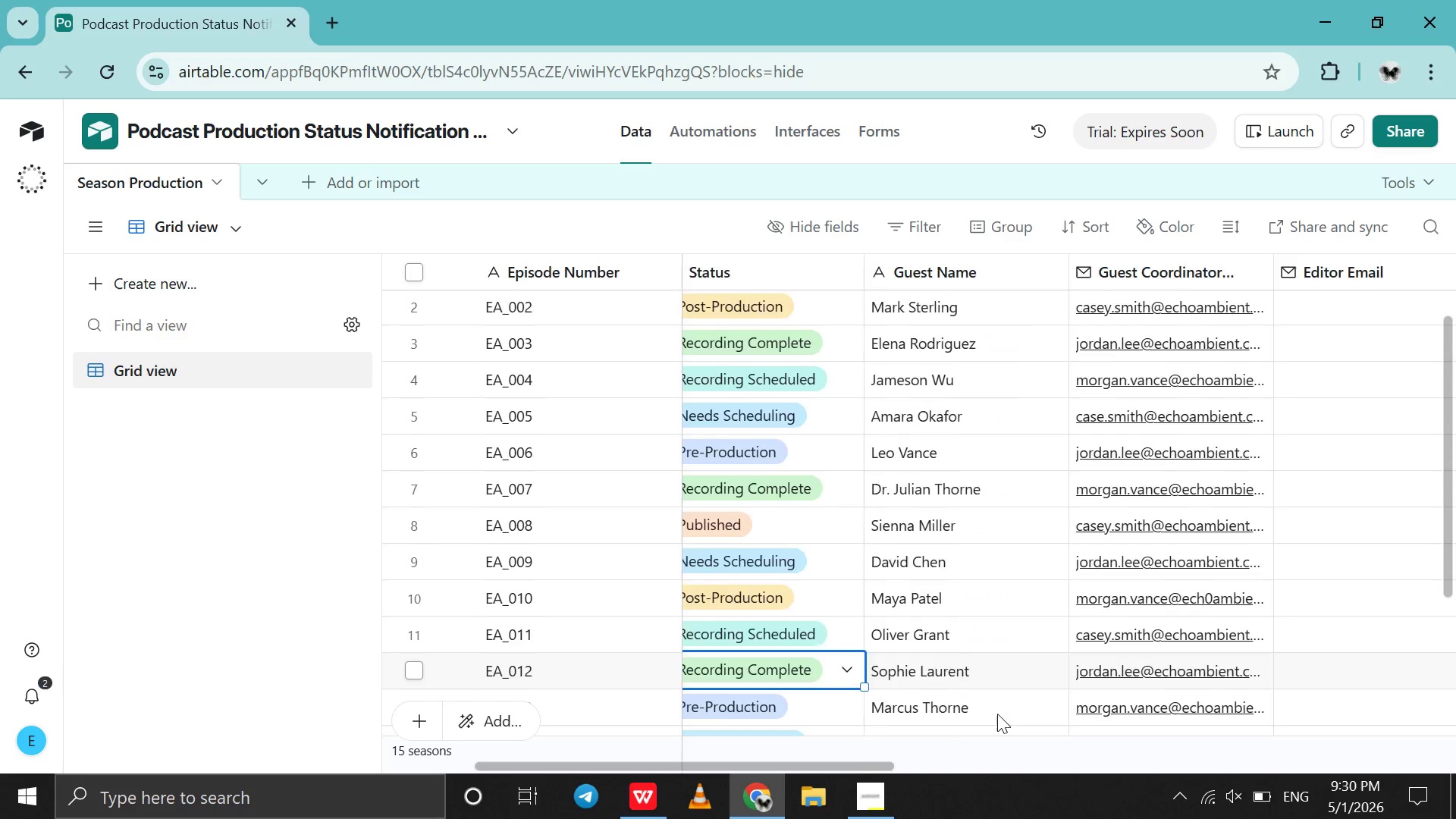 
scroll: coordinate [997, 714], scroll_direction: down, amount: 20.0
 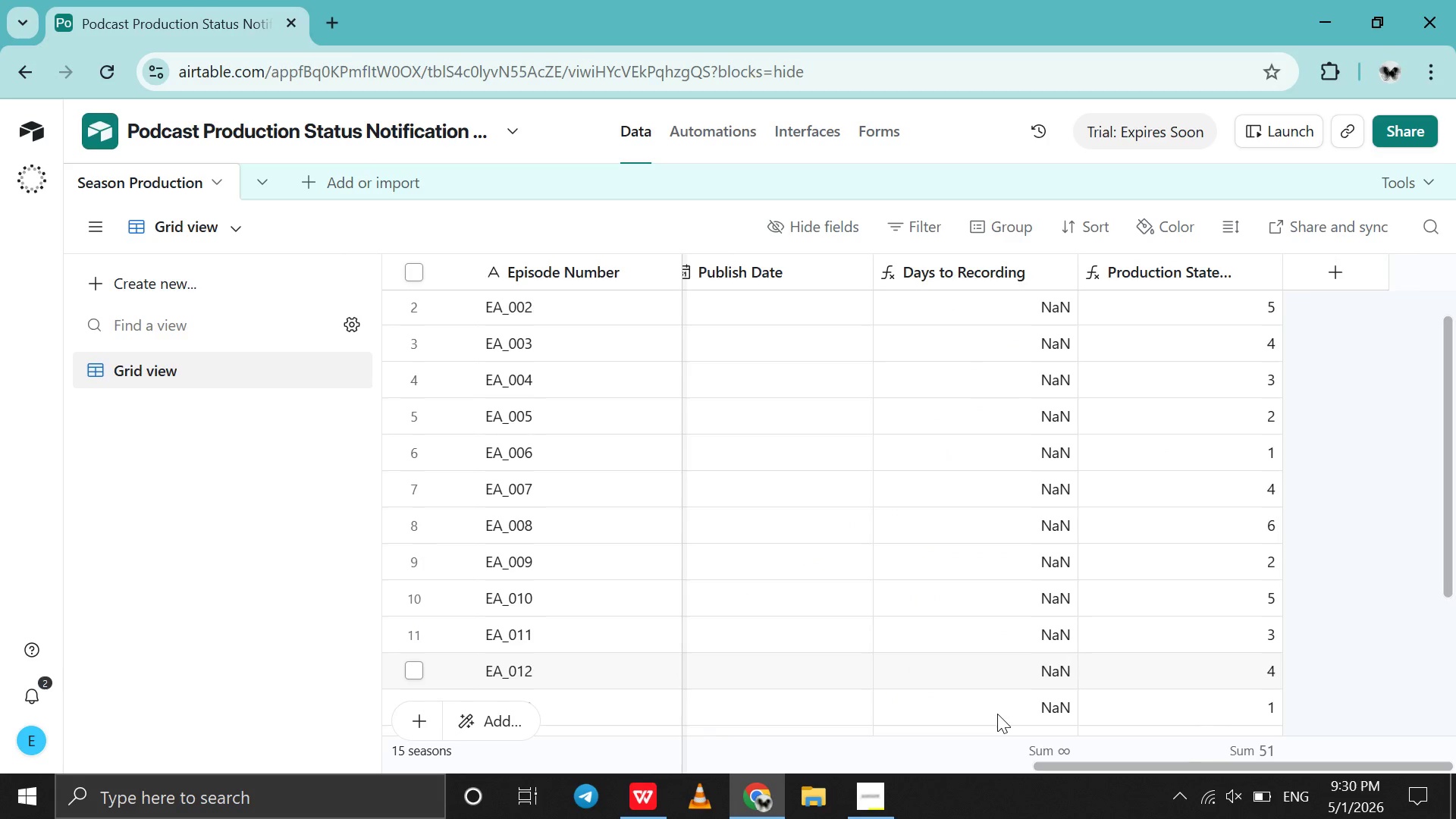 
scroll: coordinate [997, 714], scroll_direction: up, amount: 10.0
 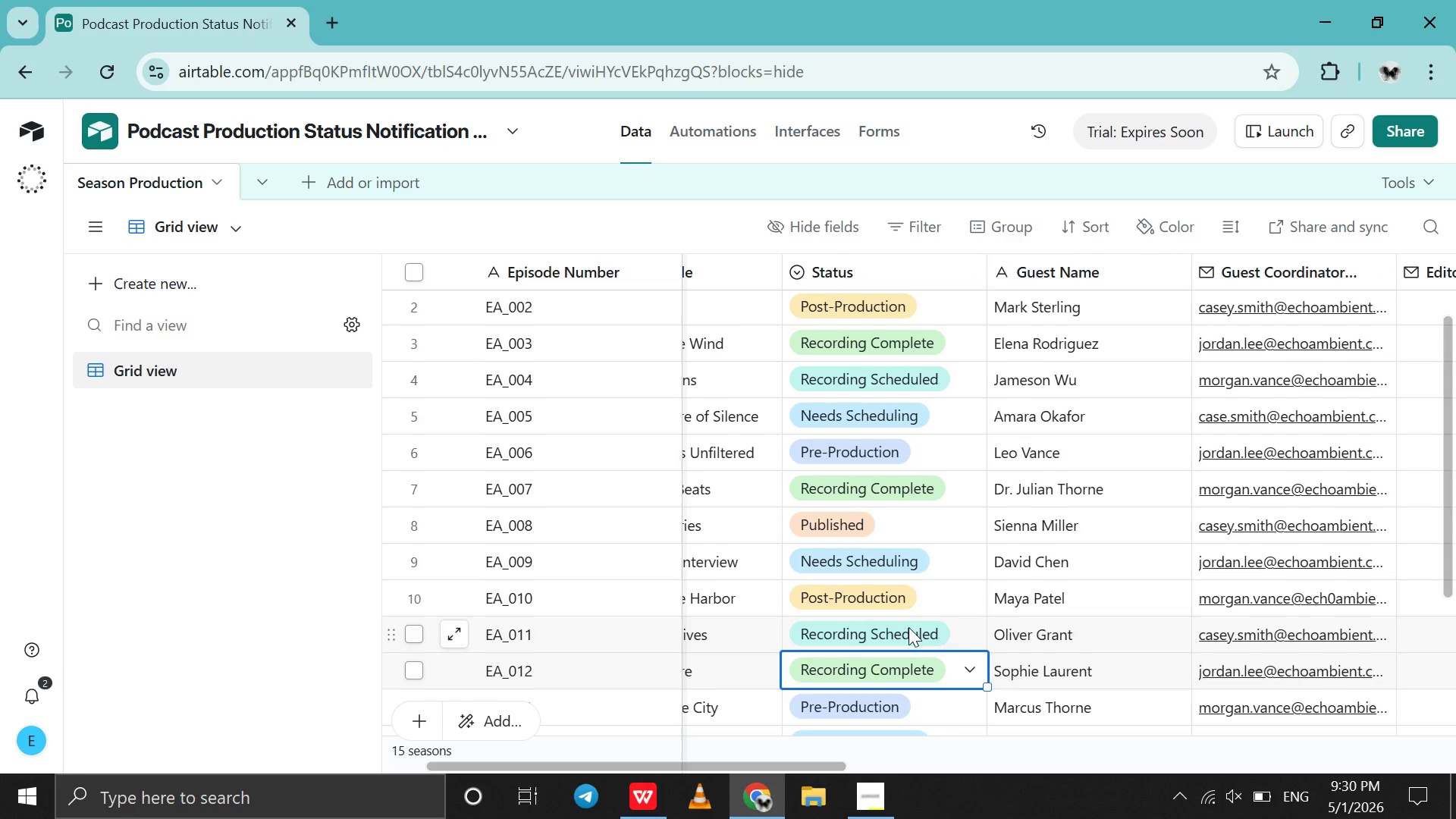 
left_click([932, 554])
 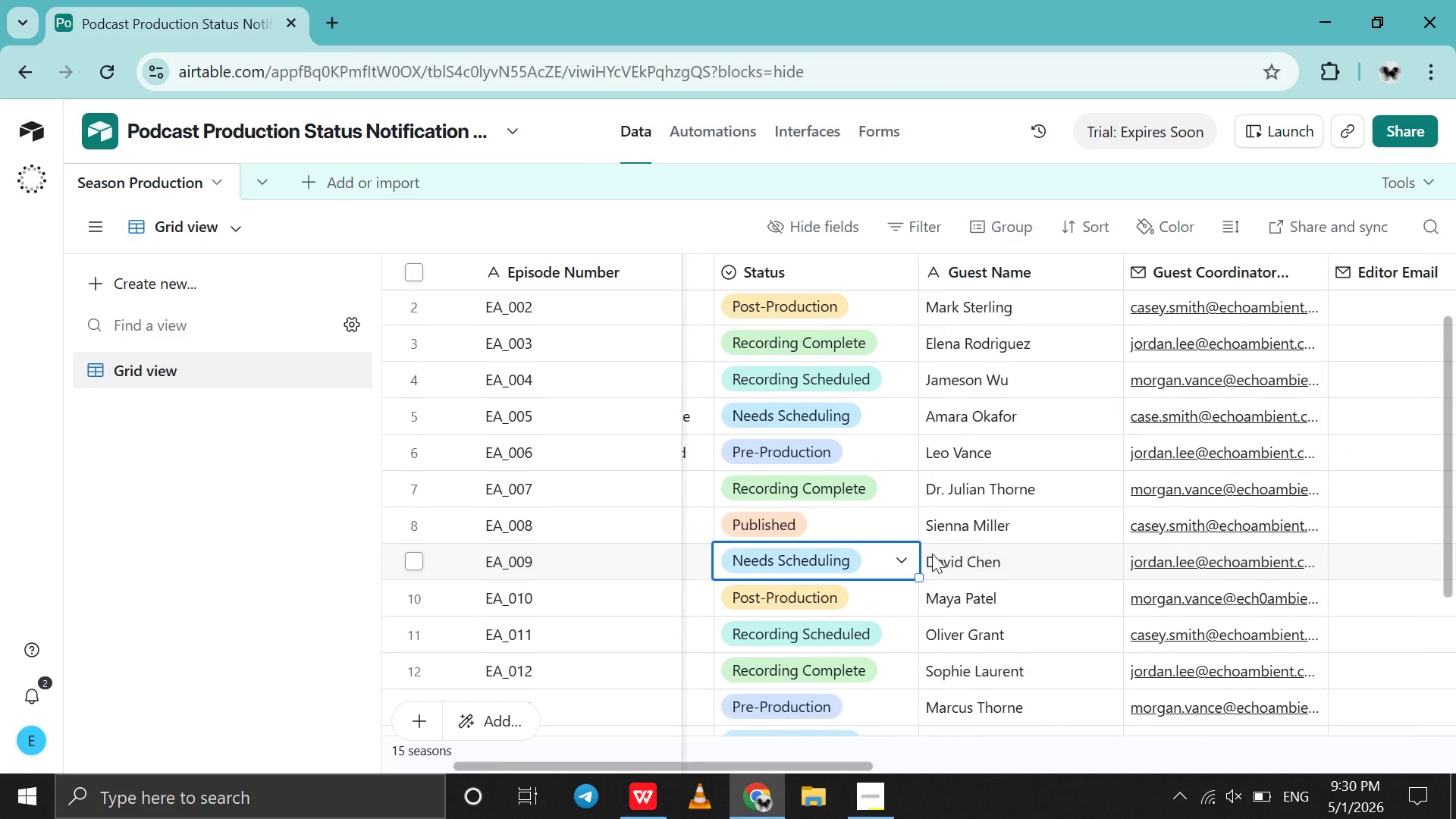 
scroll: coordinate [932, 554], scroll_direction: down, amount: 62.0
 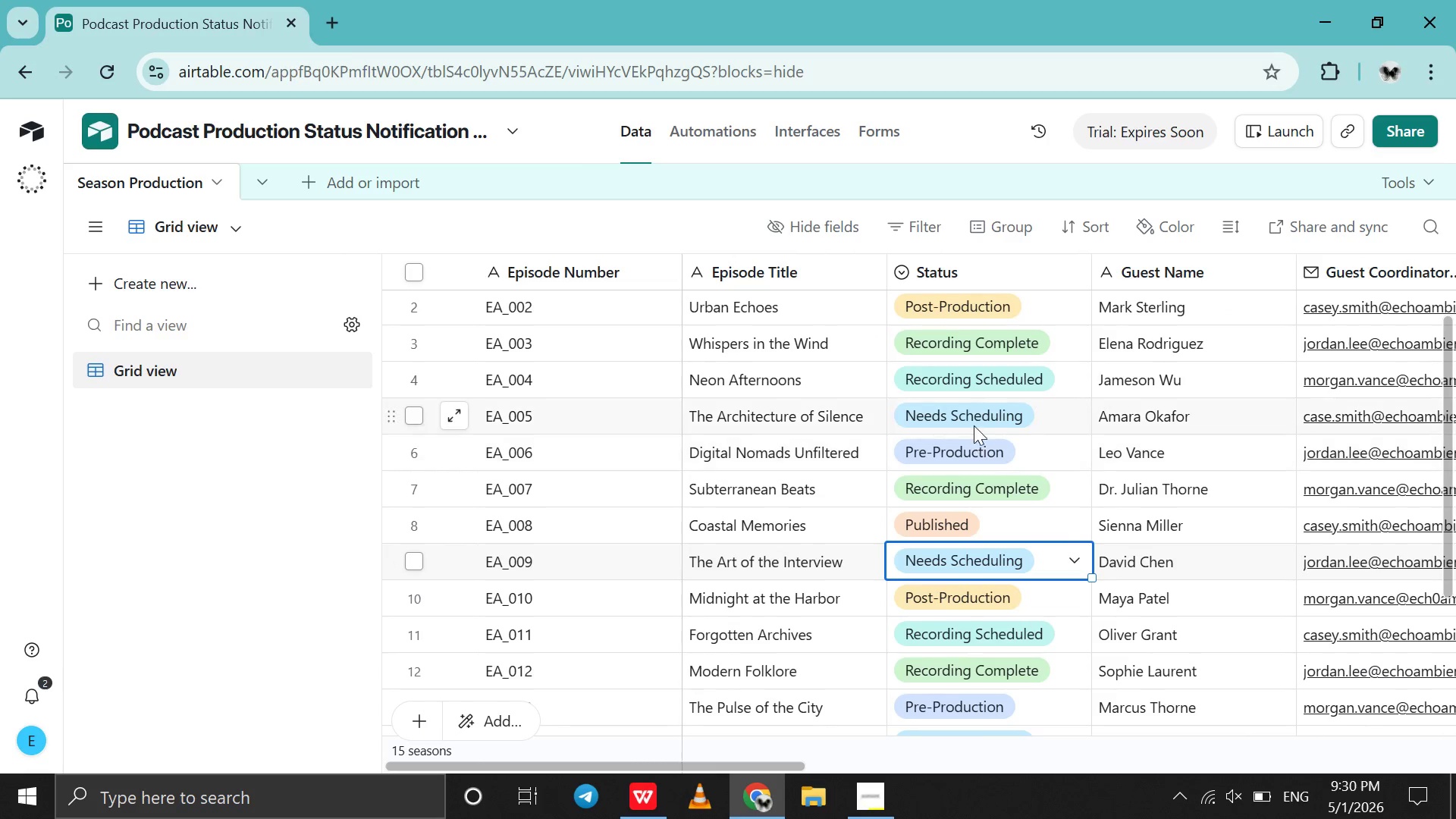 
left_click([976, 416])
 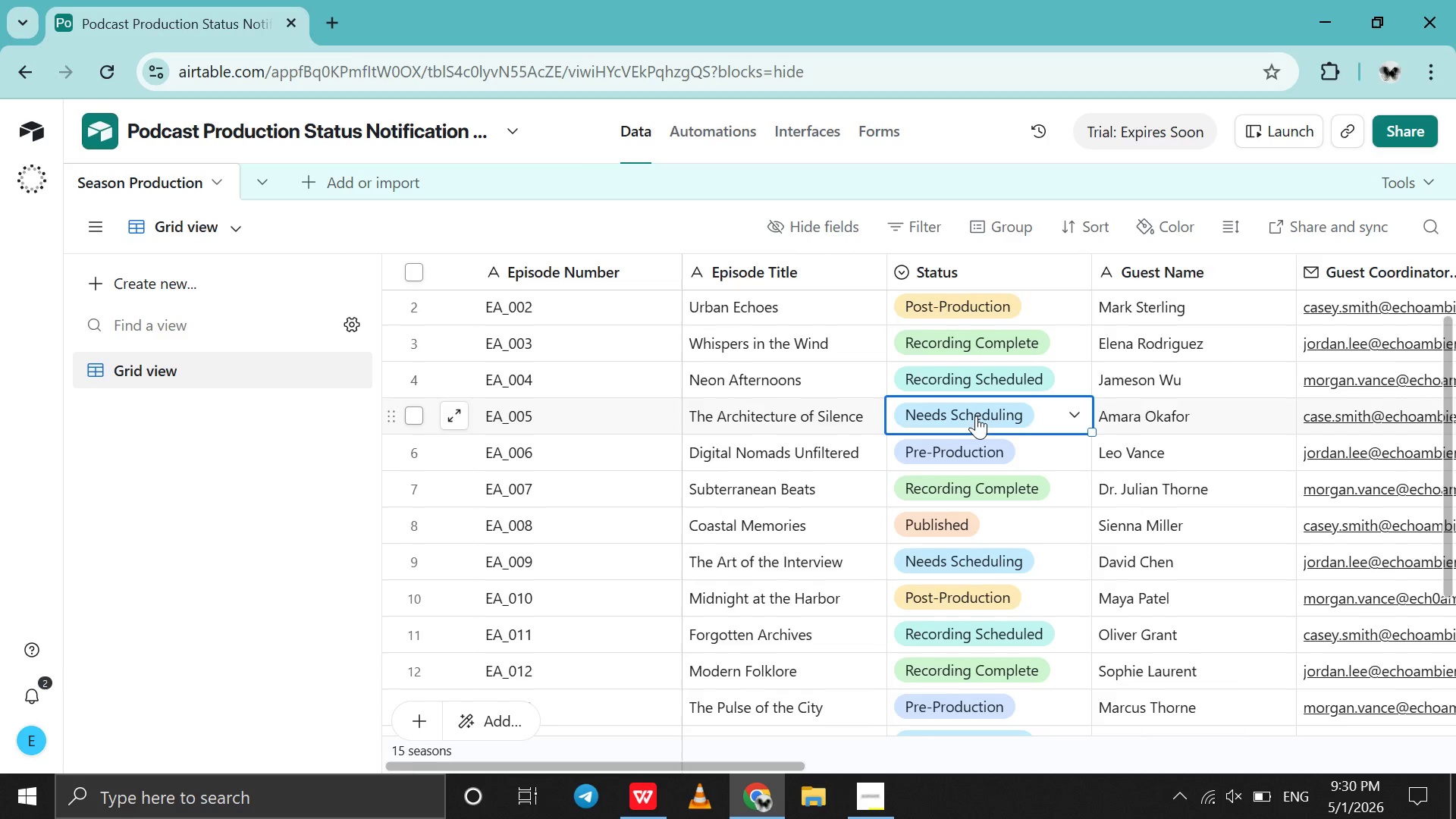 
scroll: coordinate [976, 416], scroll_direction: down, amount: 30.0
 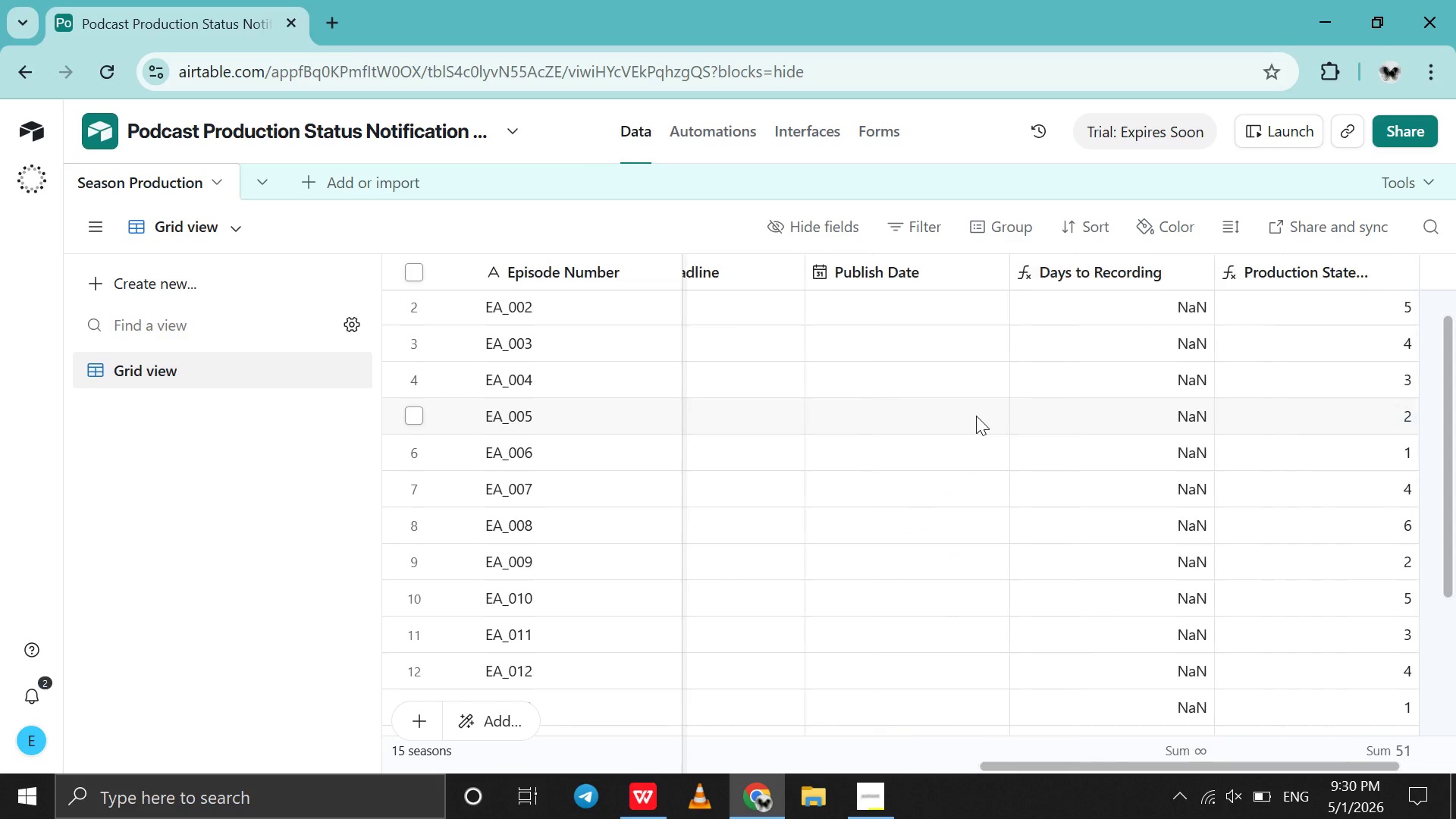 
scroll: coordinate [976, 416], scroll_direction: up, amount: 50.0
 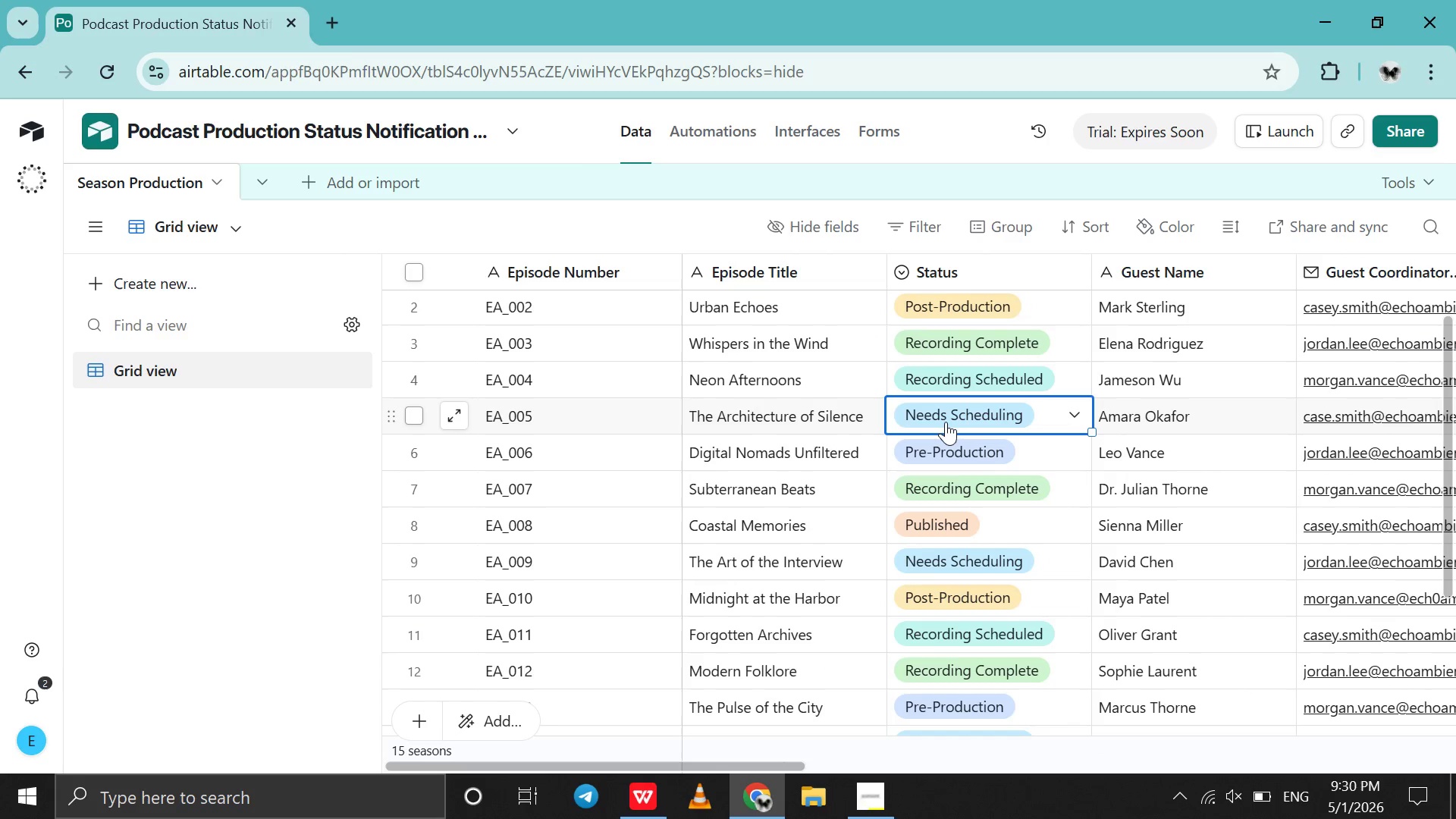 
mouse_move([943, 440])
 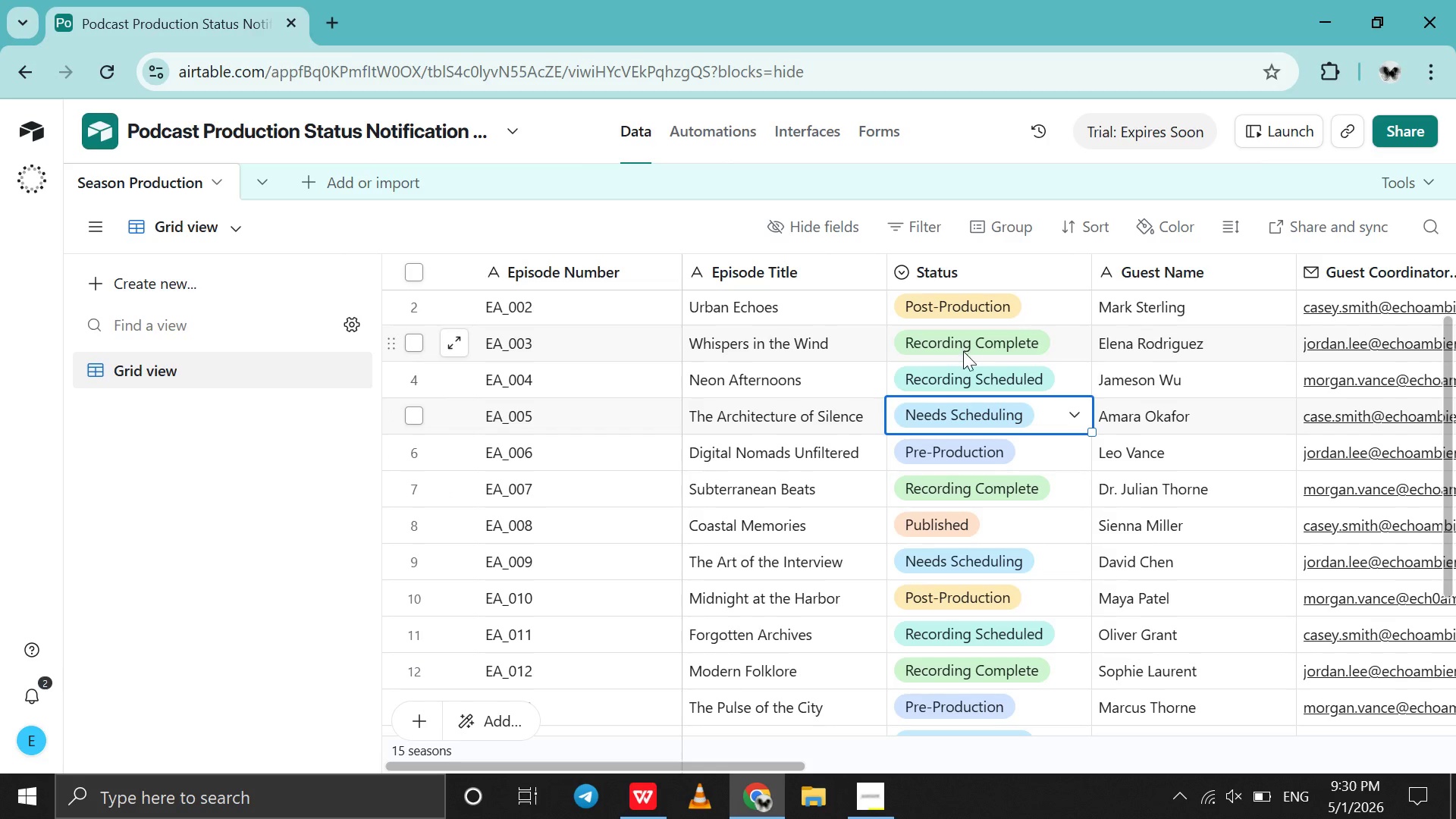 
left_click([965, 377])
 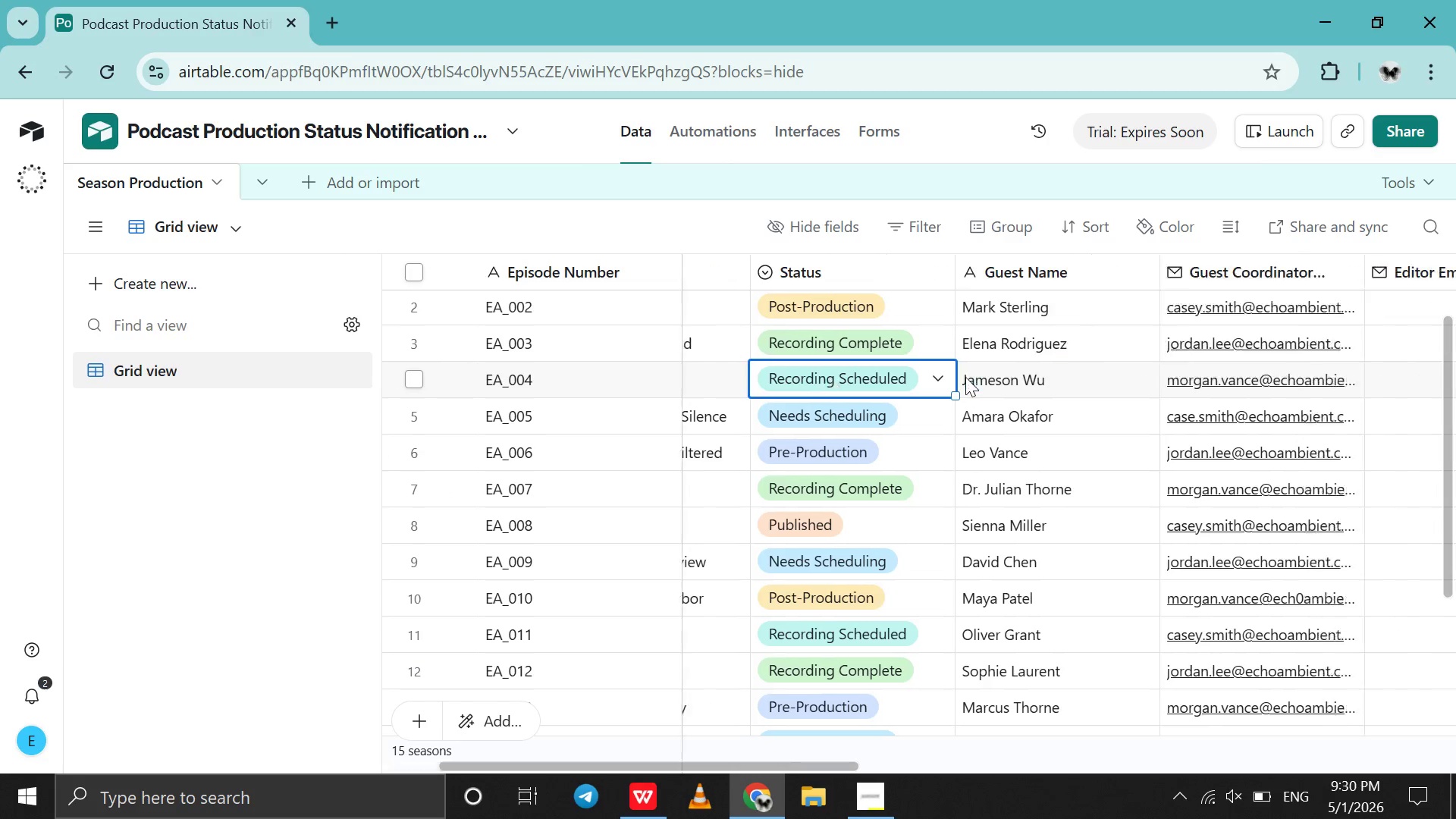 
scroll: coordinate [965, 377], scroll_direction: up, amount: 26.0
 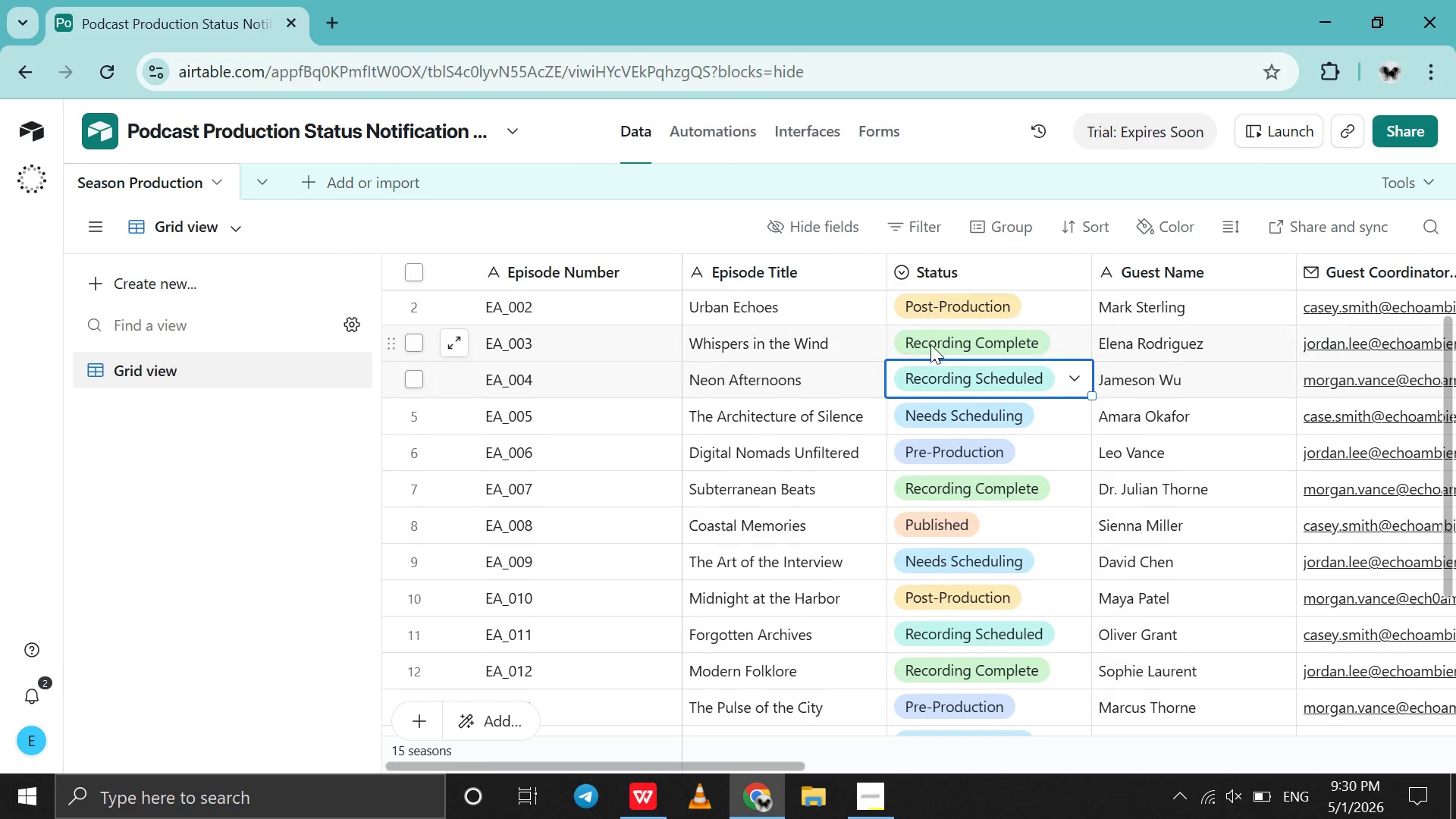 
left_click([933, 328])
 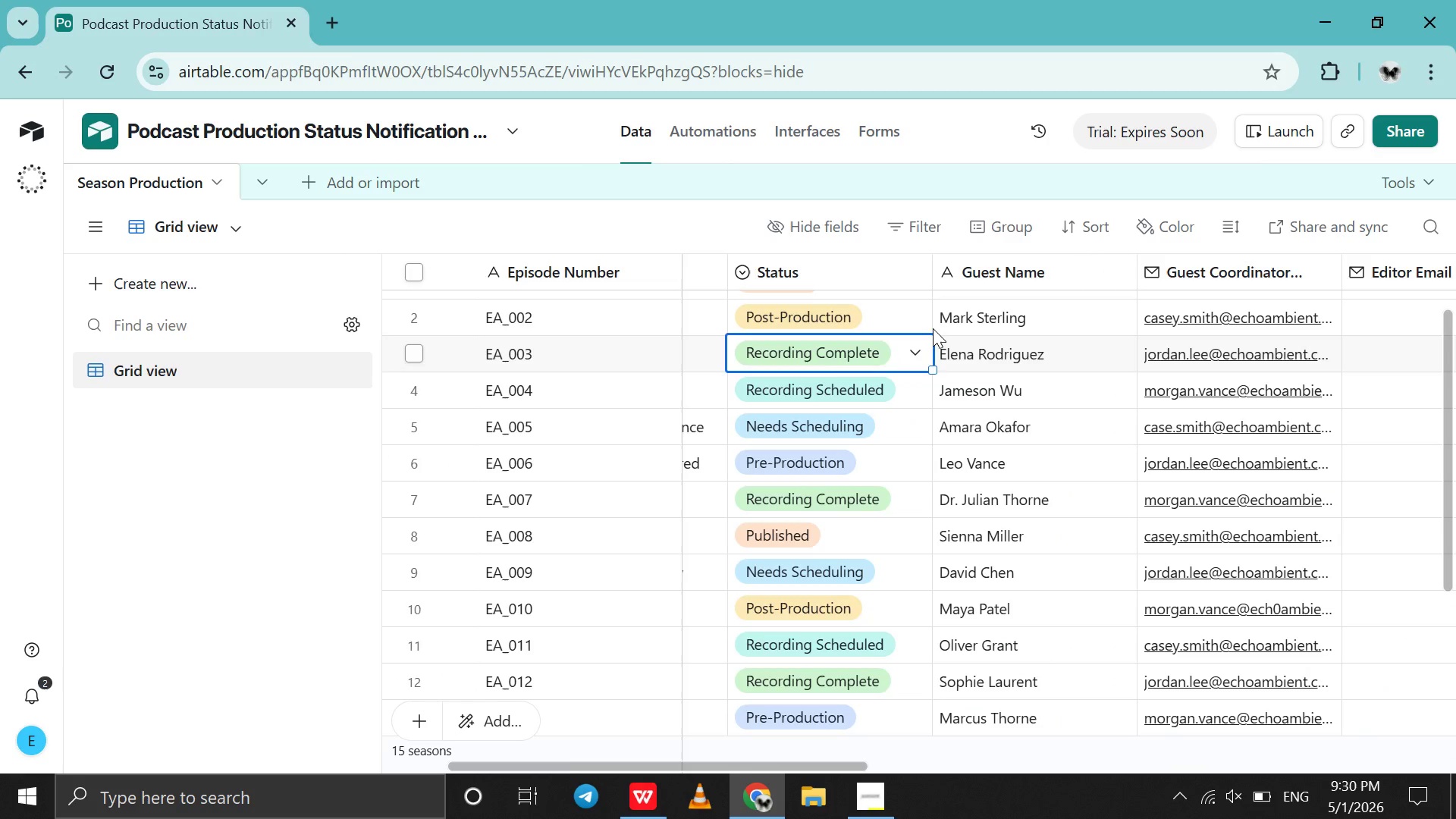 
scroll: coordinate [933, 328], scroll_direction: down, amount: 65.0
 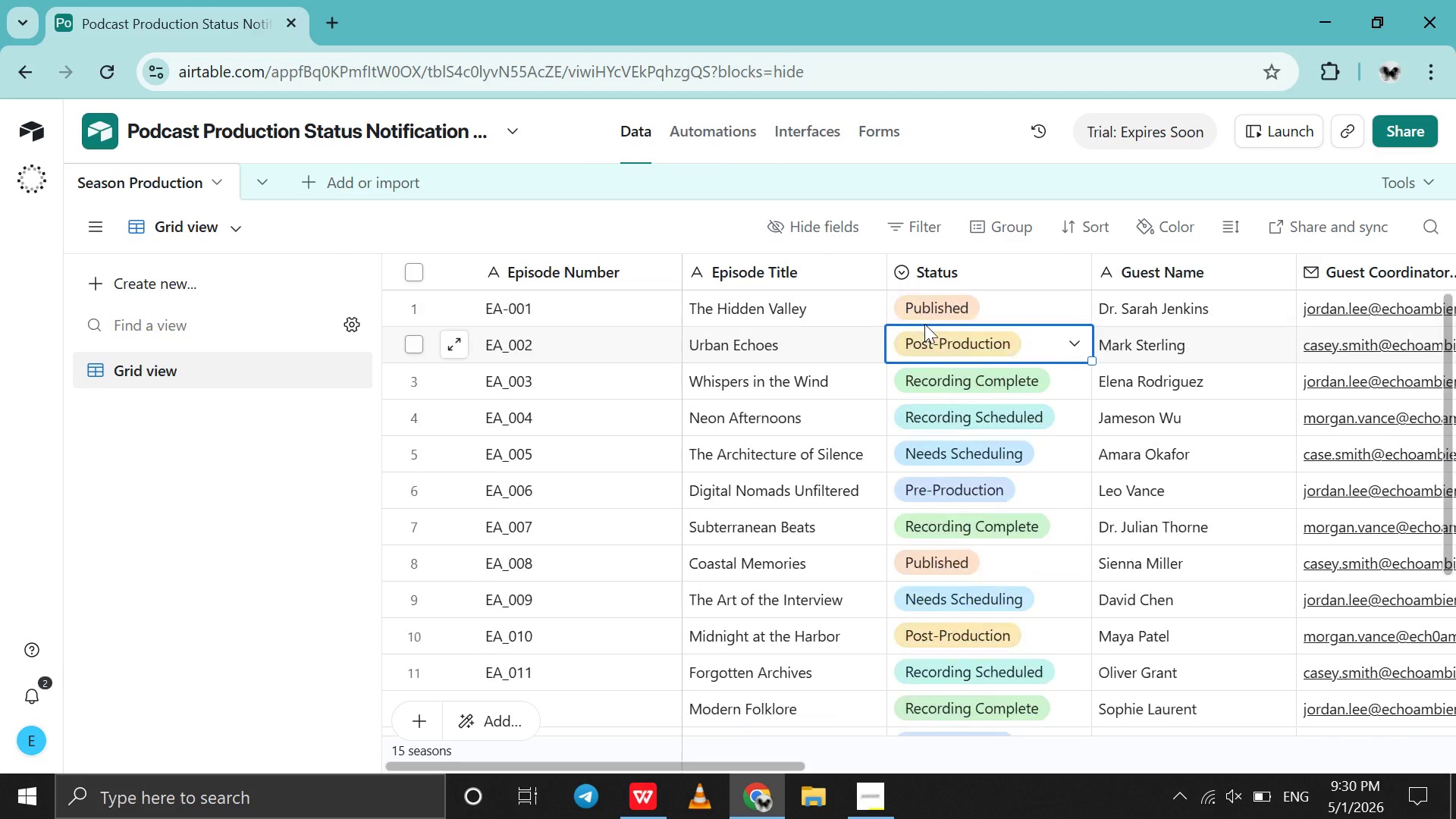 
left_click([924, 324])
 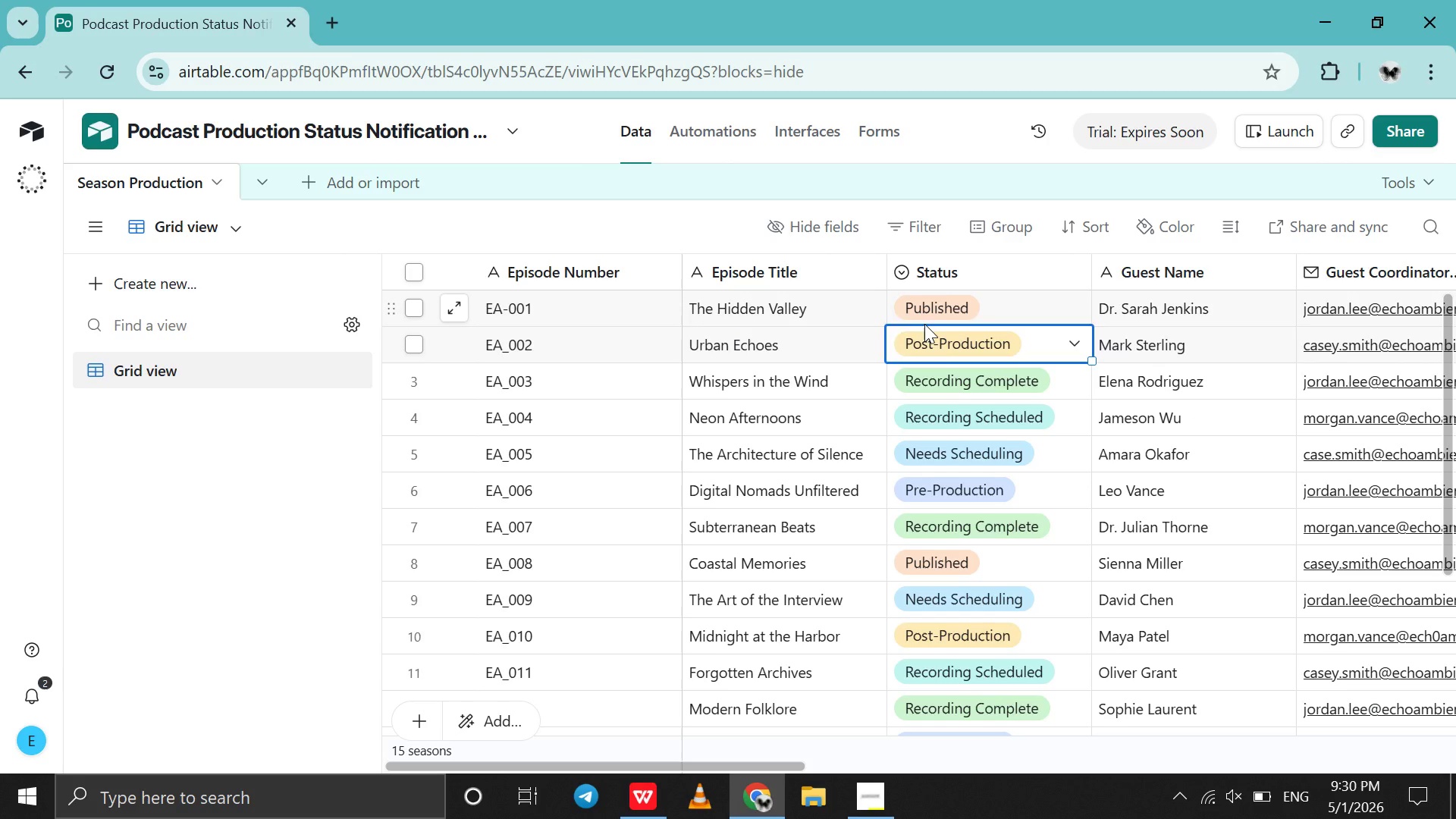 
left_click([924, 324])
 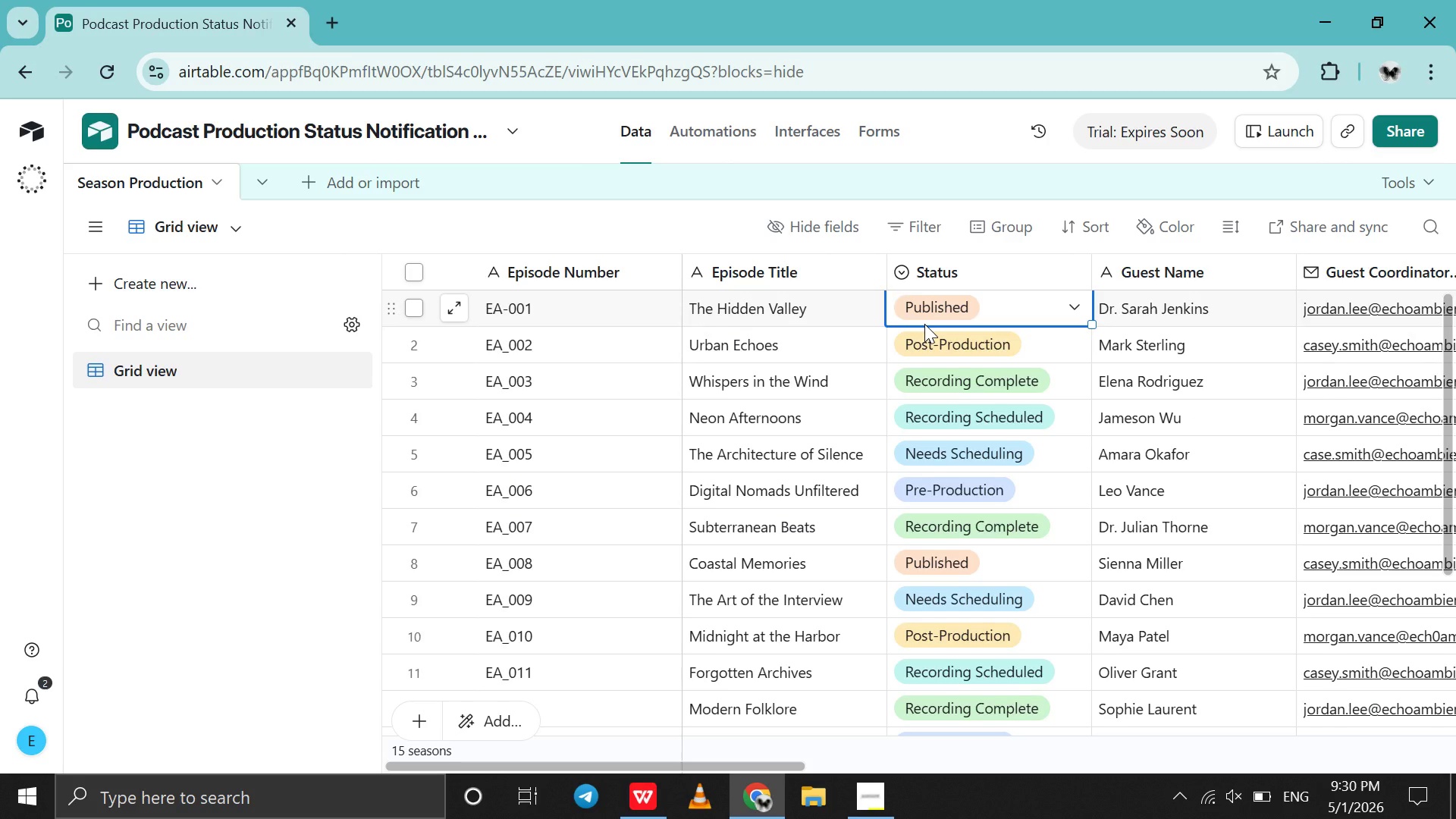 
scroll: coordinate [924, 324], scroll_direction: down, amount: 92.0
 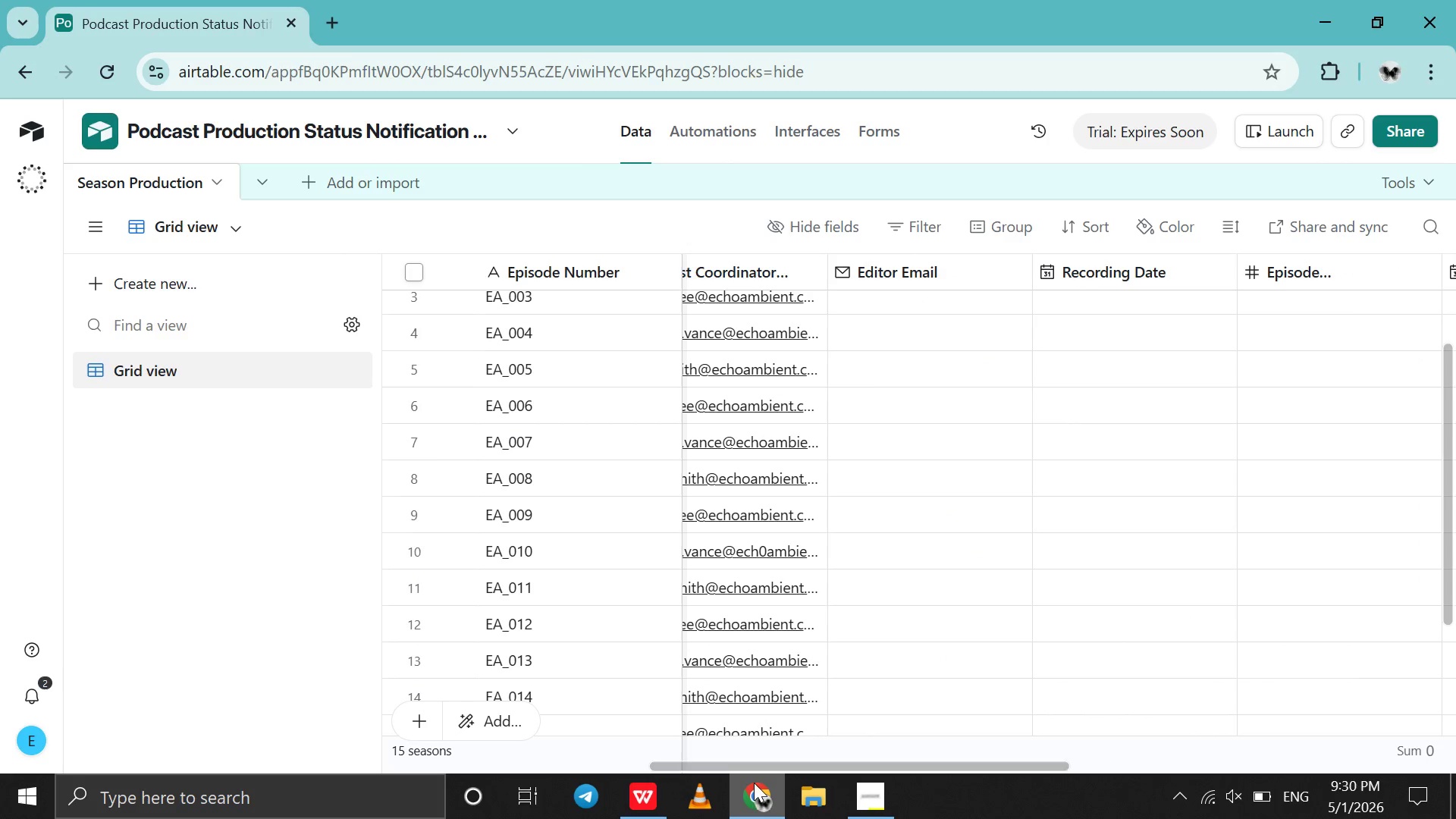 
left_click([754, 793])
 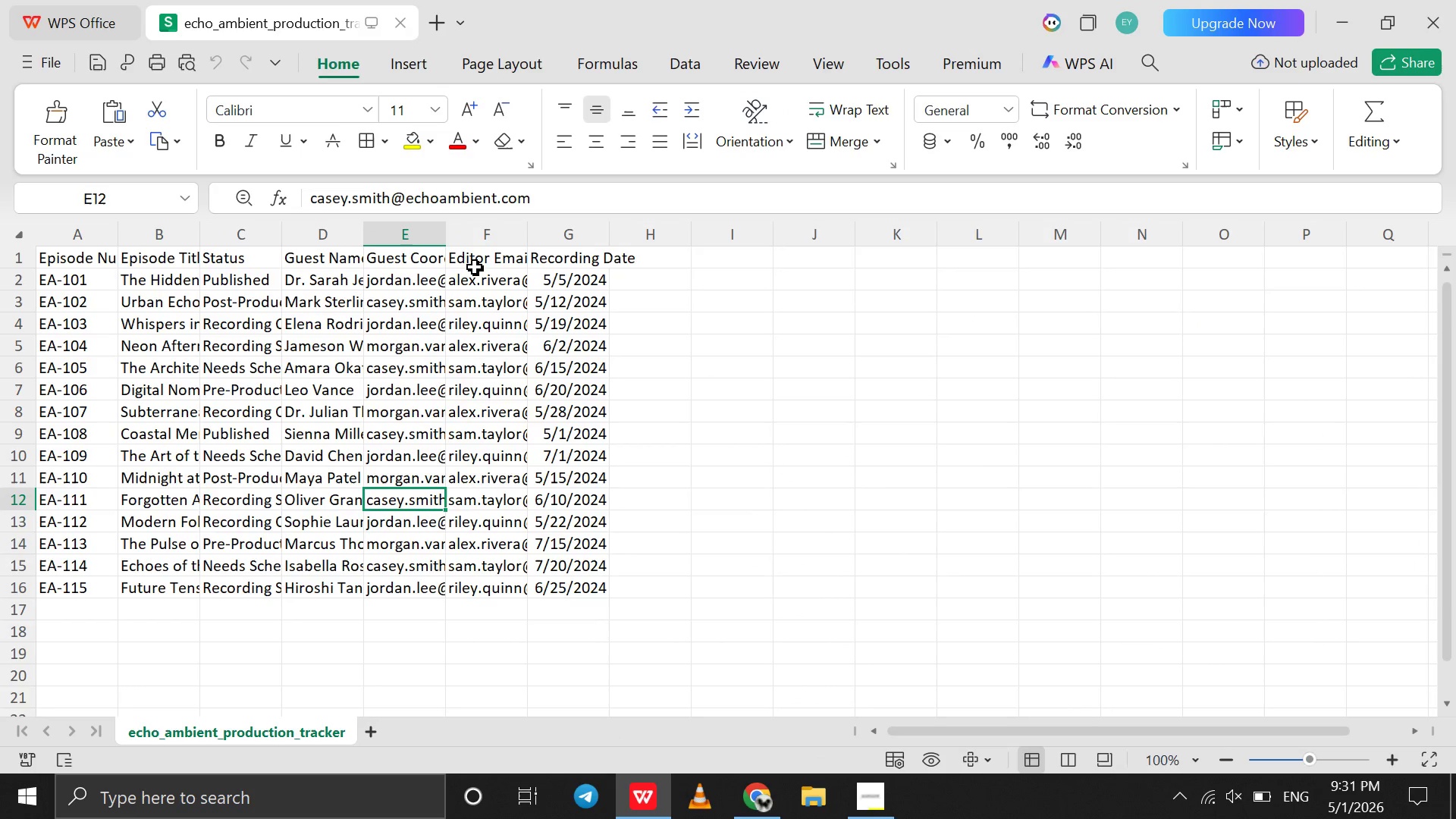 
left_click([482, 281])
 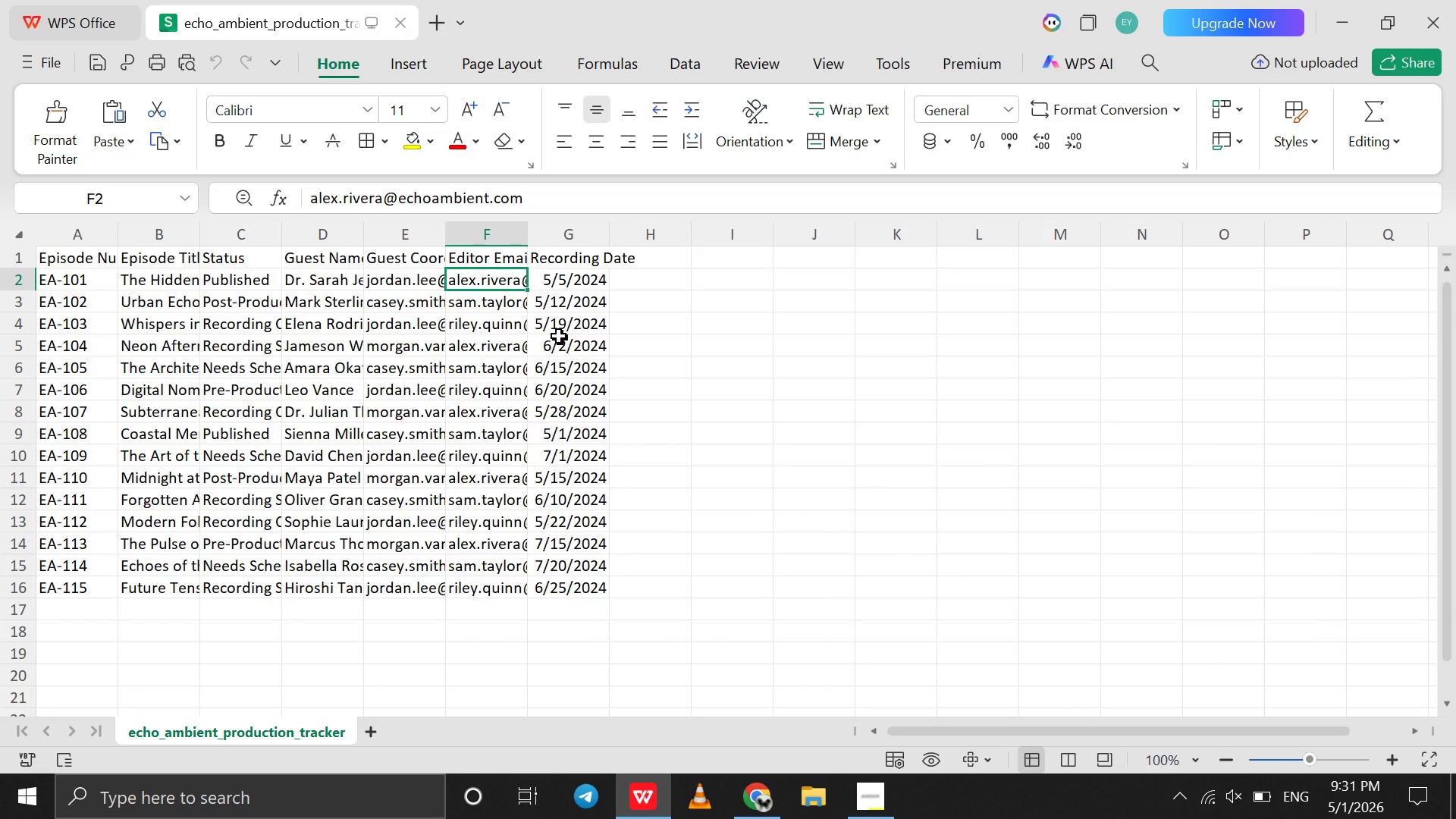 
wait(10.49)
 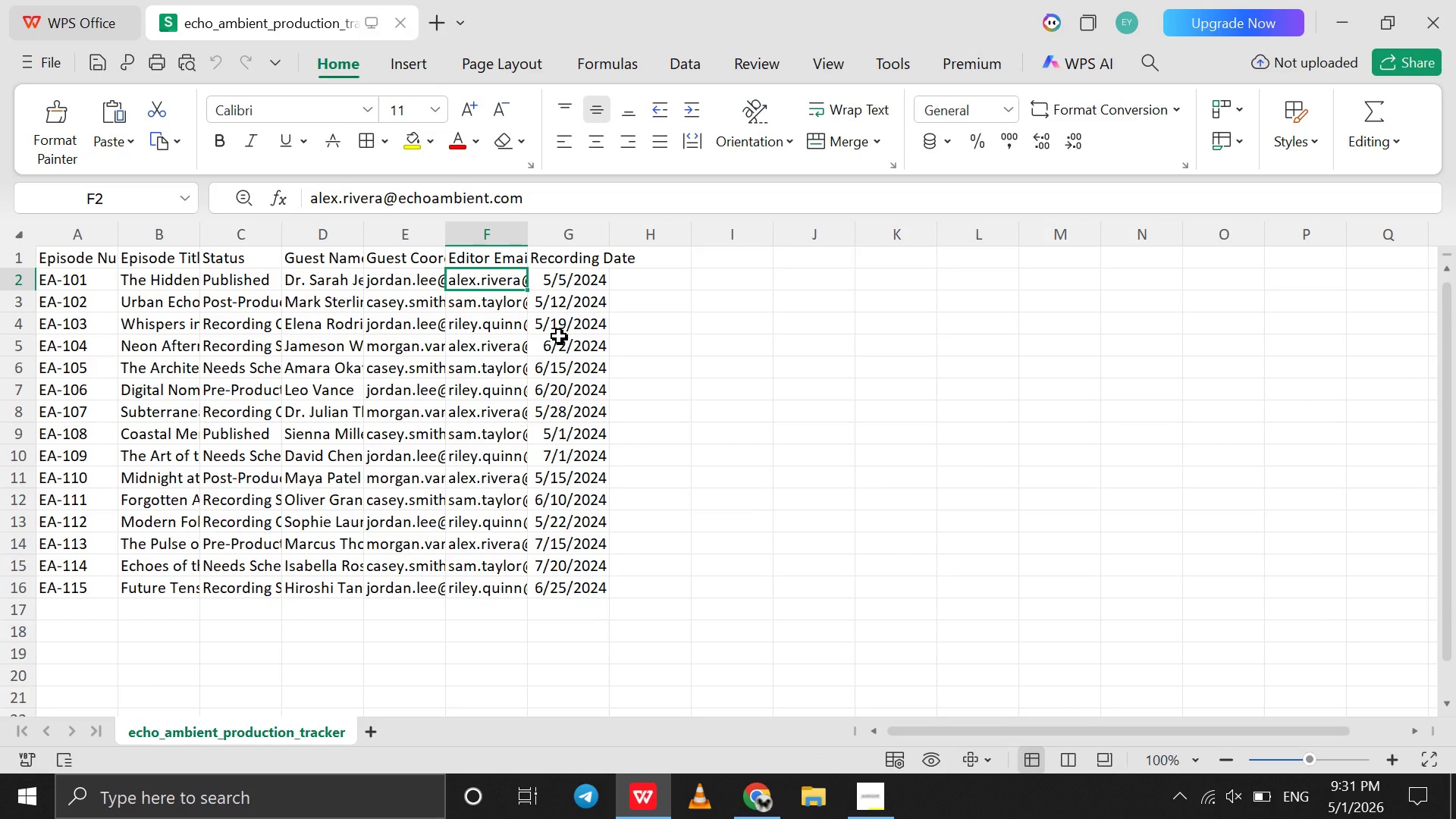 
left_click([746, 811])
 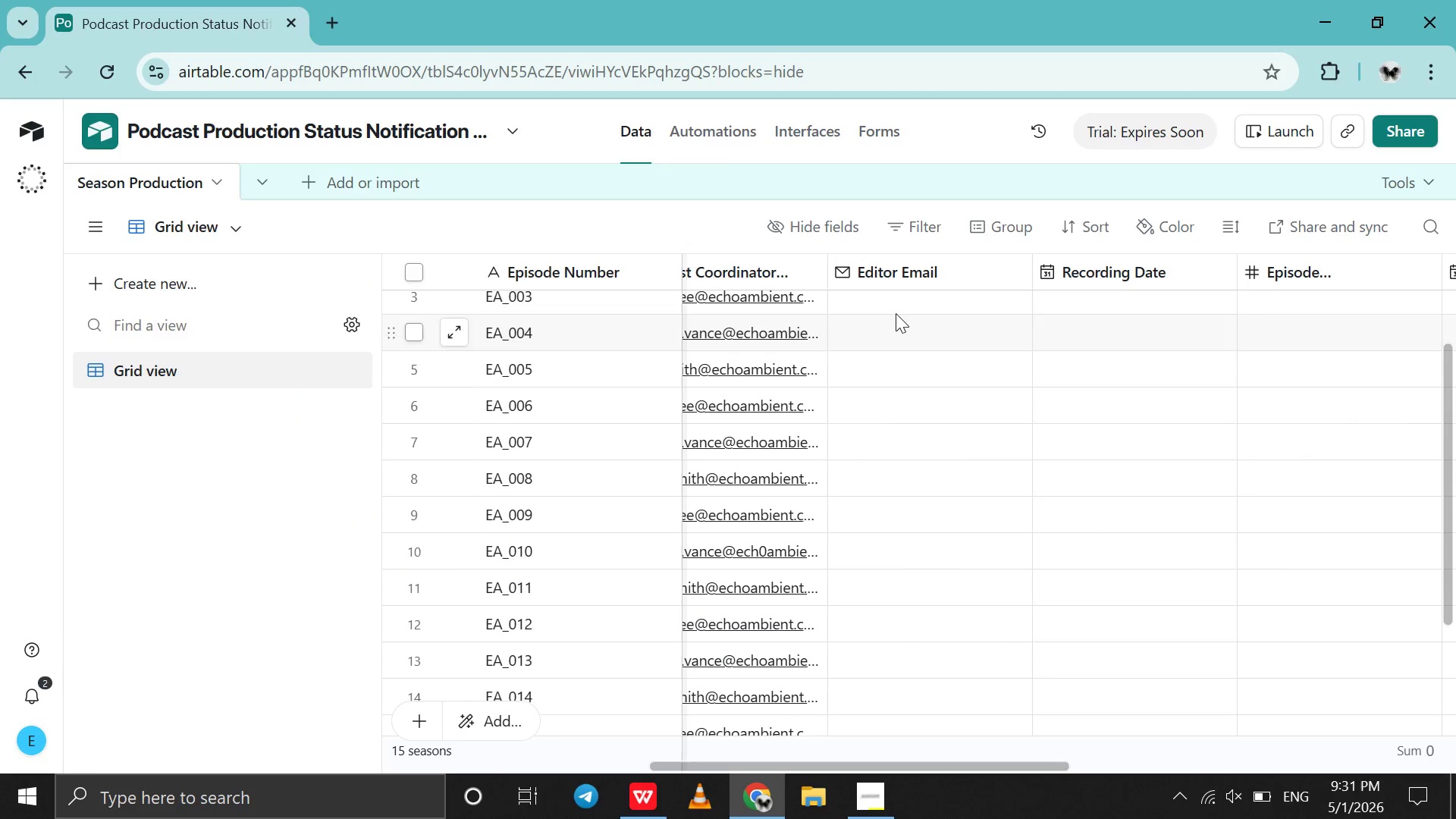 
left_click([896, 313])
 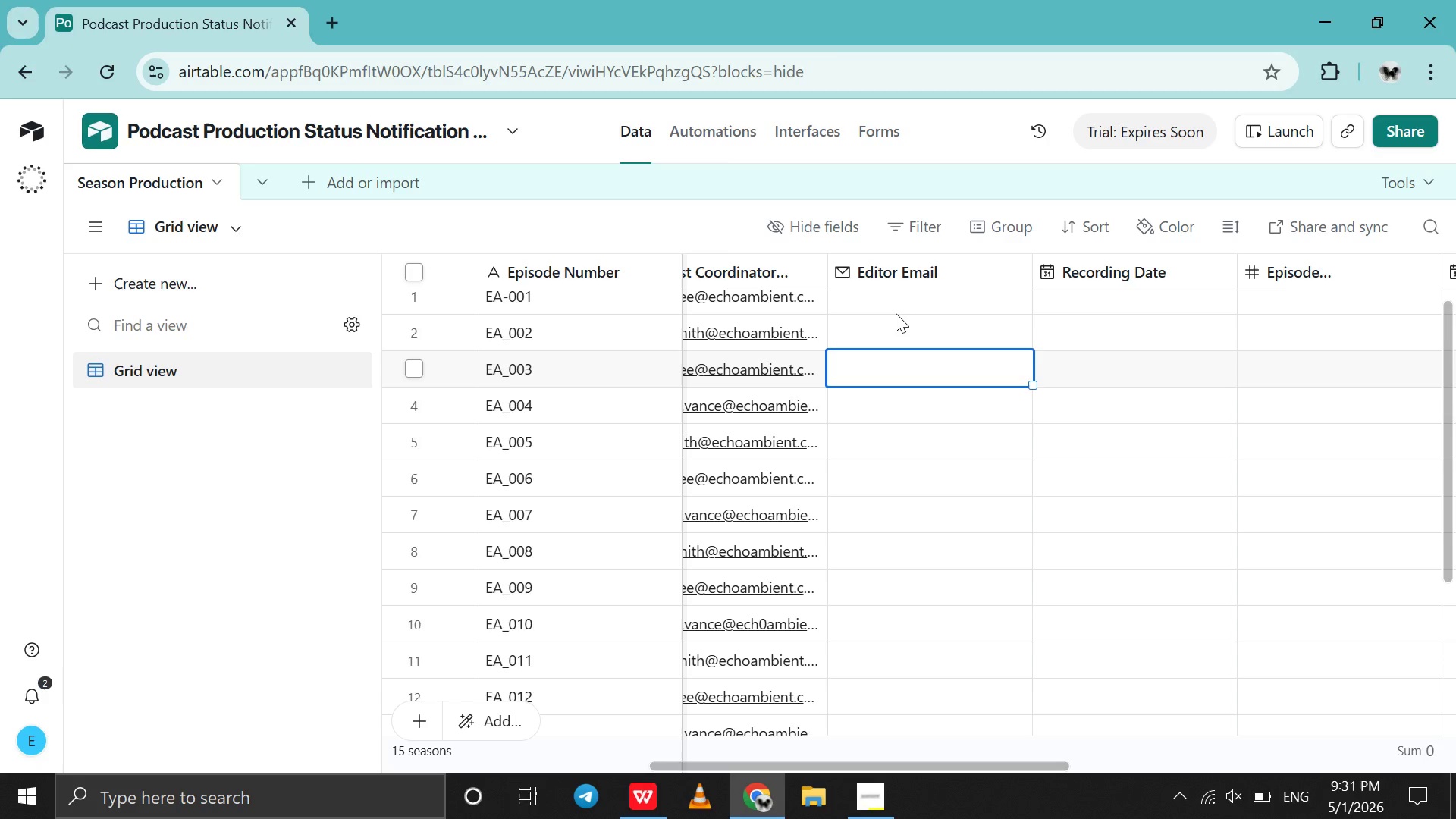 
left_click([896, 313])
 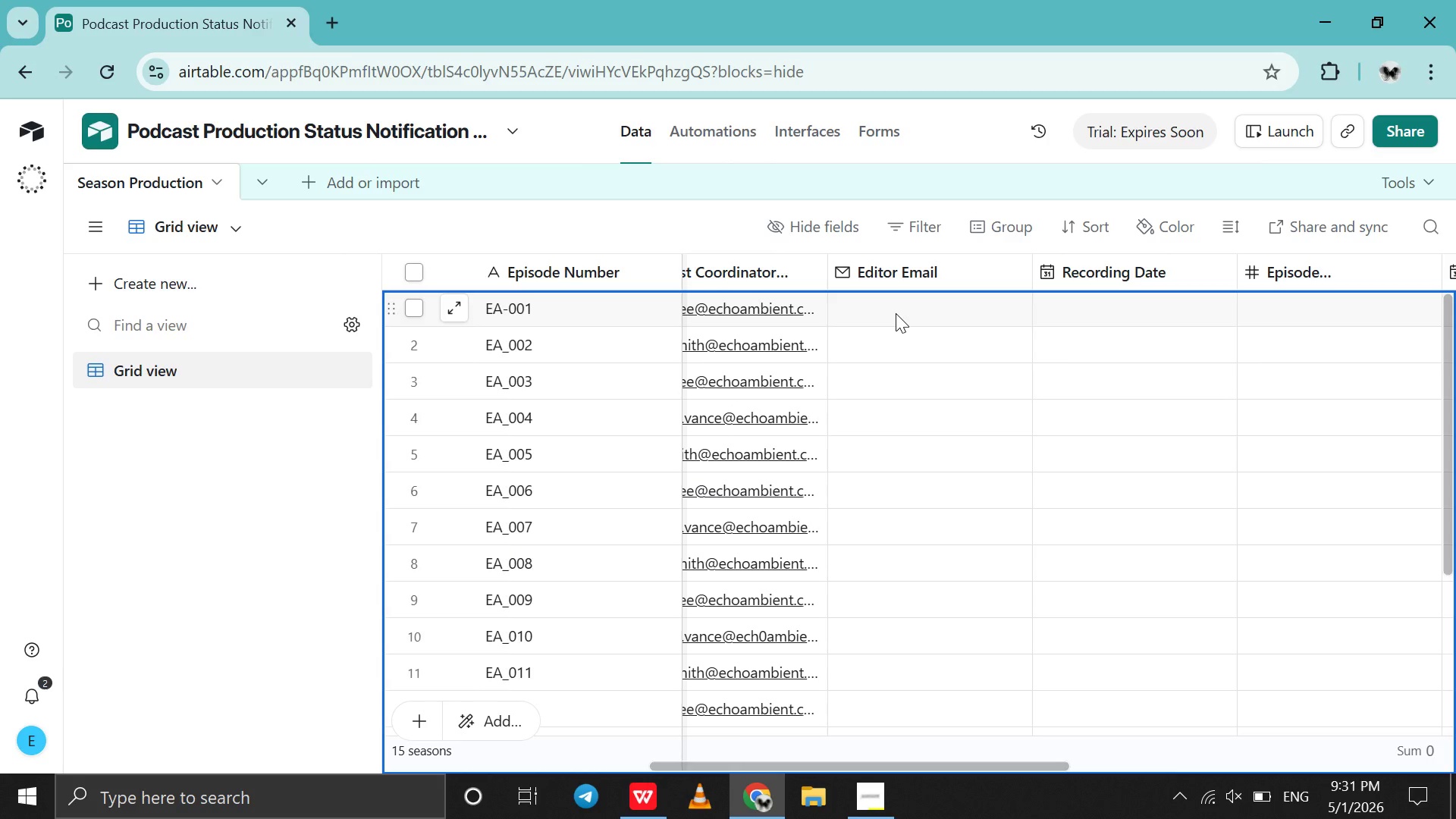 
scroll: coordinate [896, 313], scroll_direction: up, amount: 99.0
 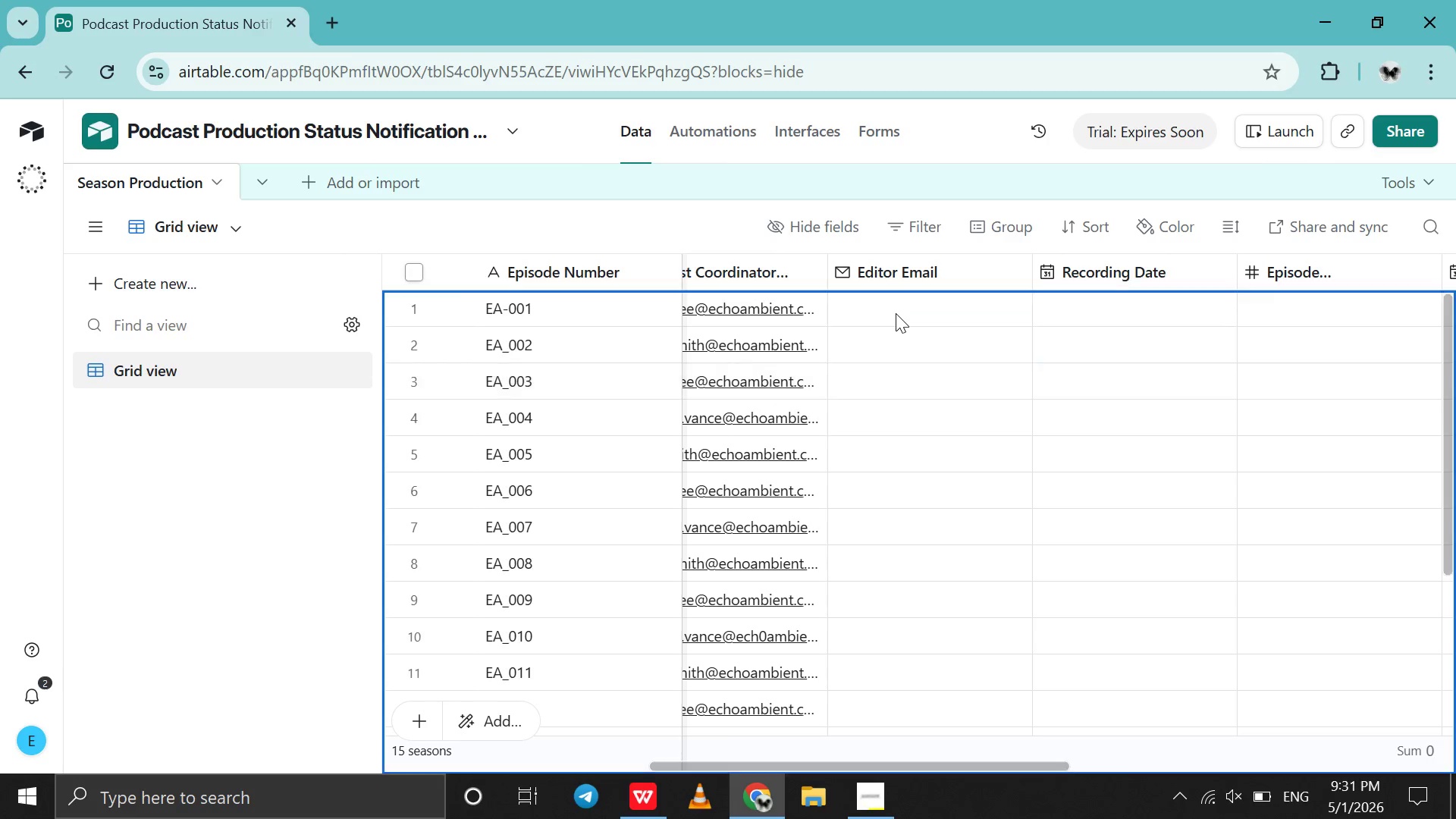 
left_click([896, 313])
 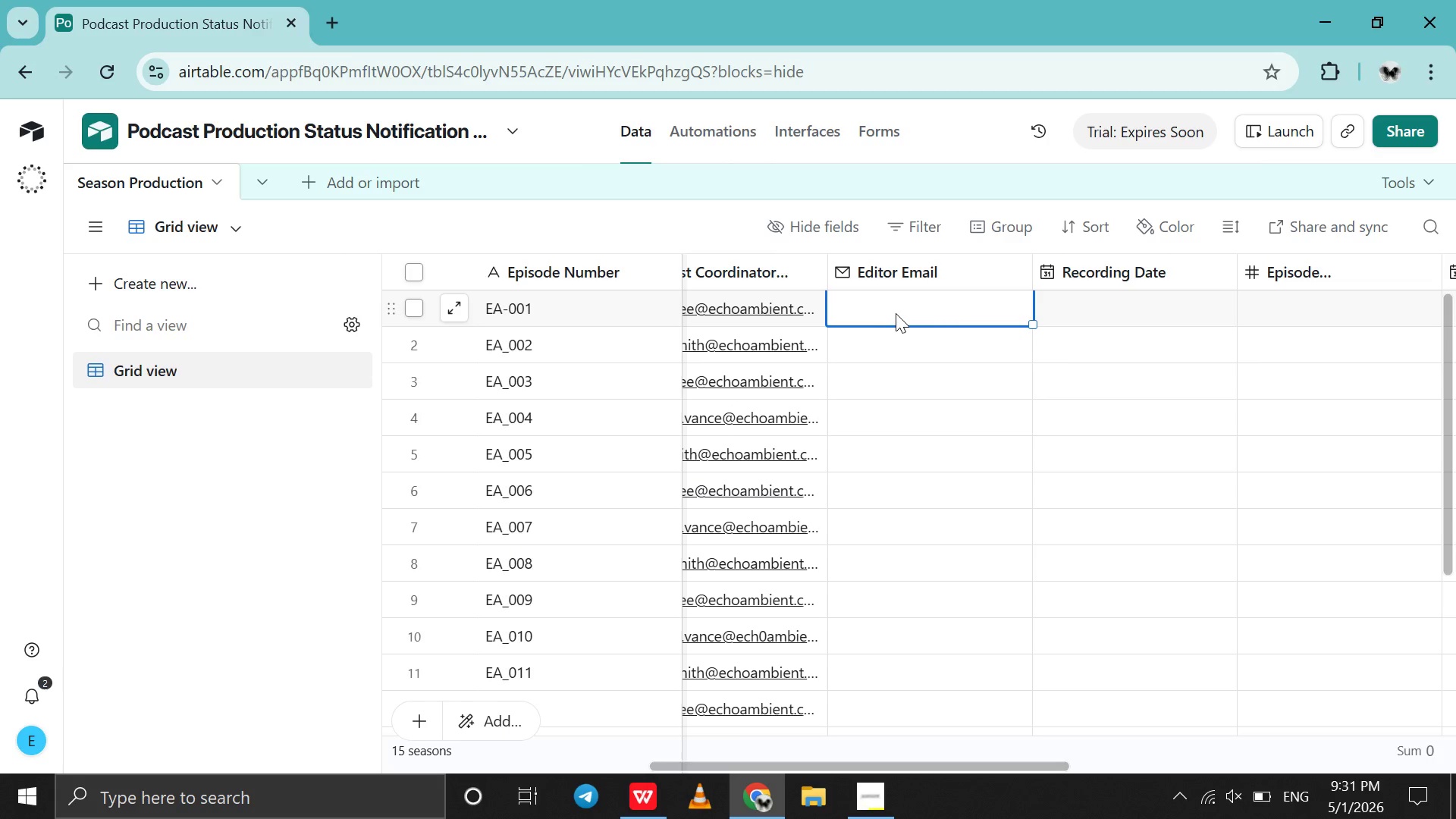 
type(alex.rivera@echoambient.com)
 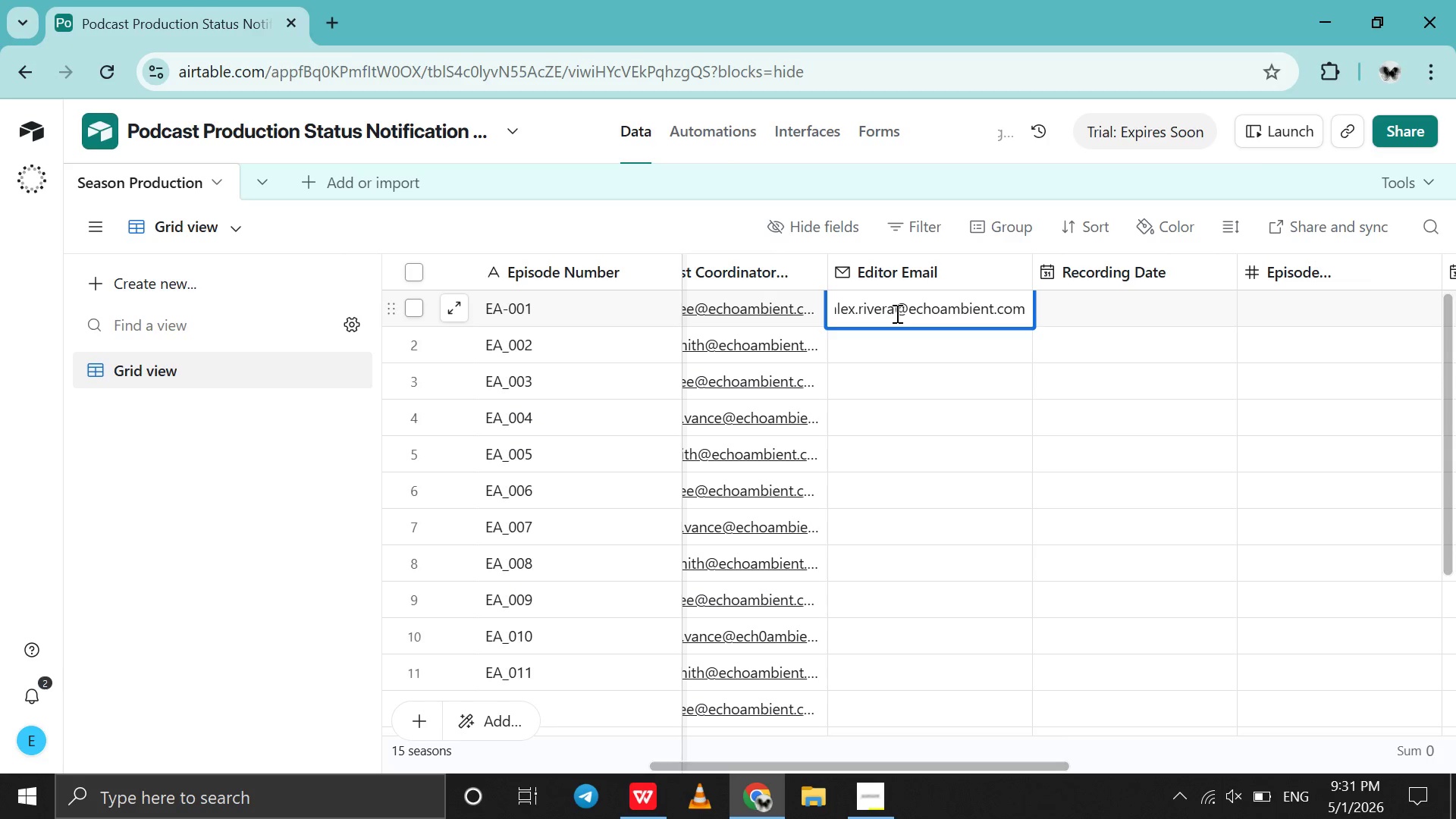 
left_click([907, 352])
 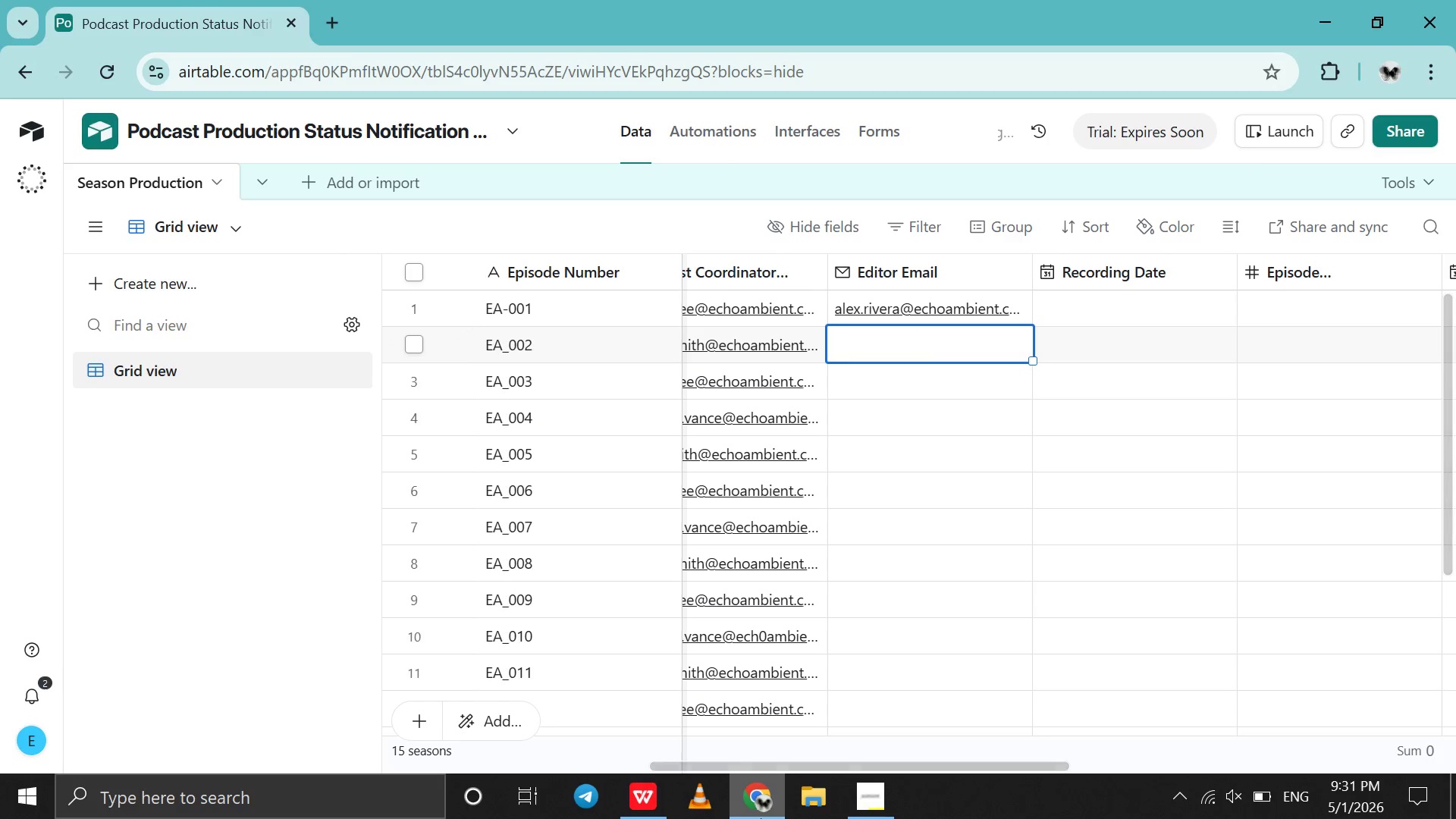 
left_click([761, 818])
 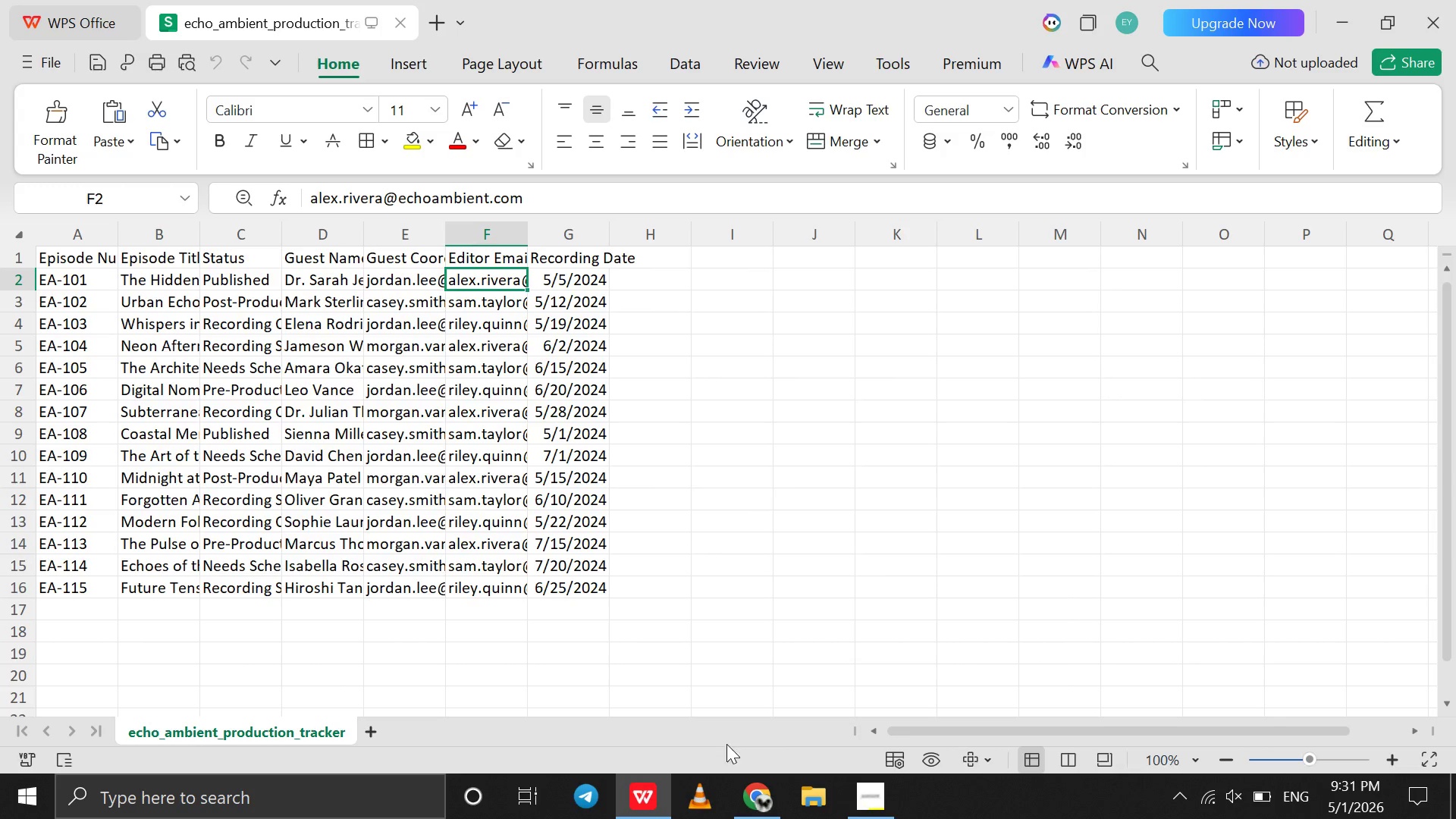 
left_click([752, 808])
 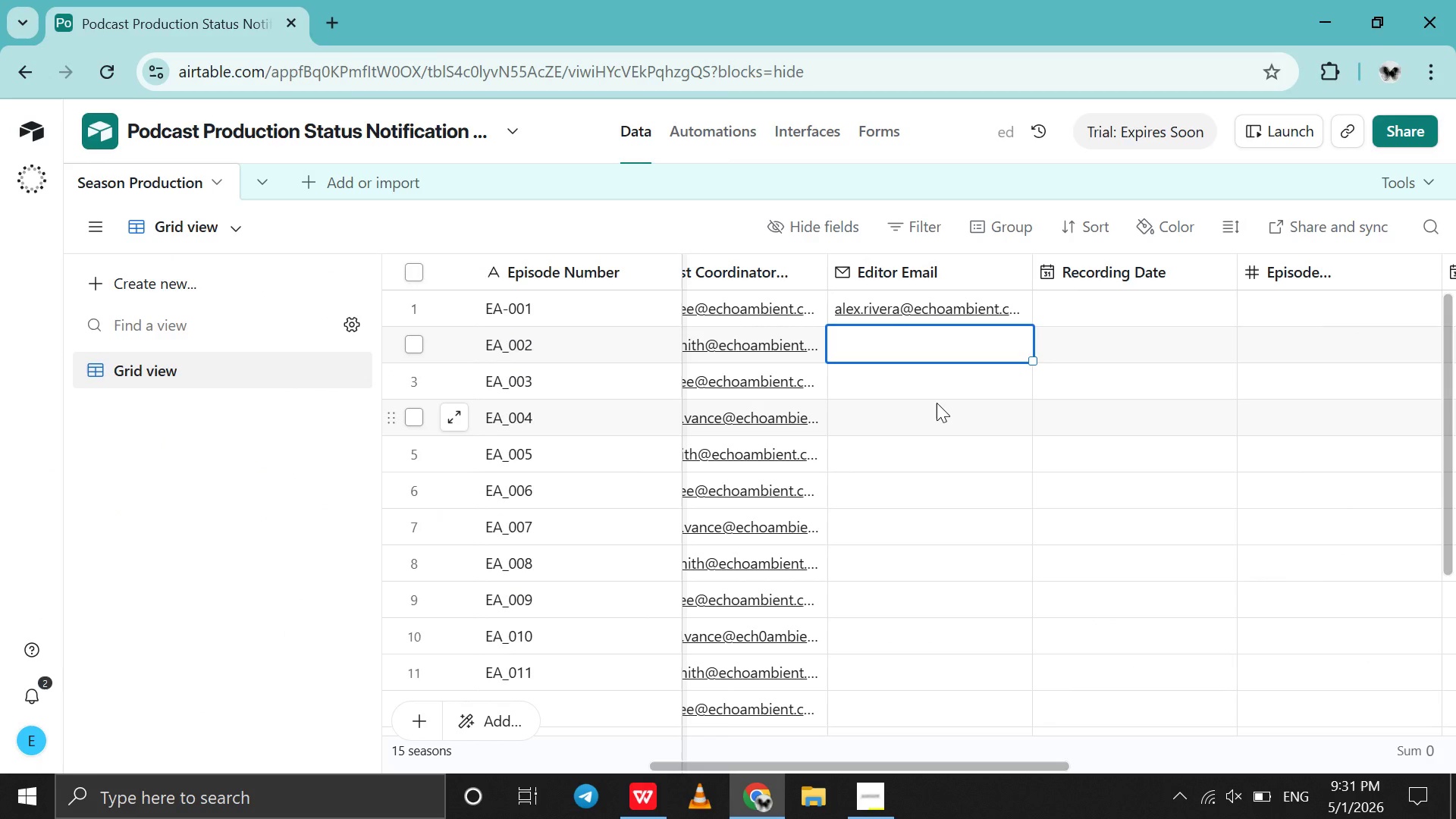 
type(sam.taylor@echoambient.com)
 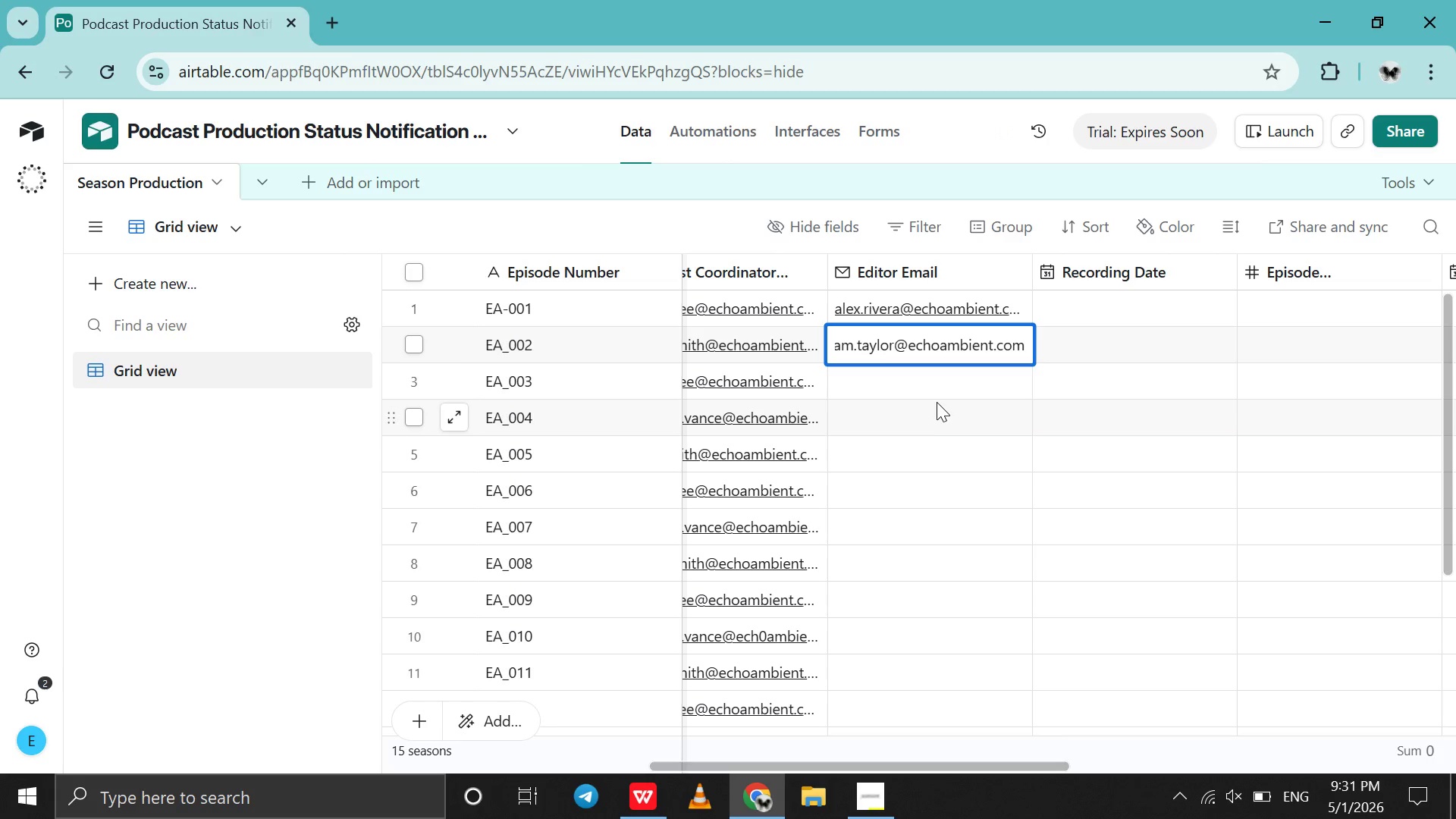 
left_click([943, 384])
 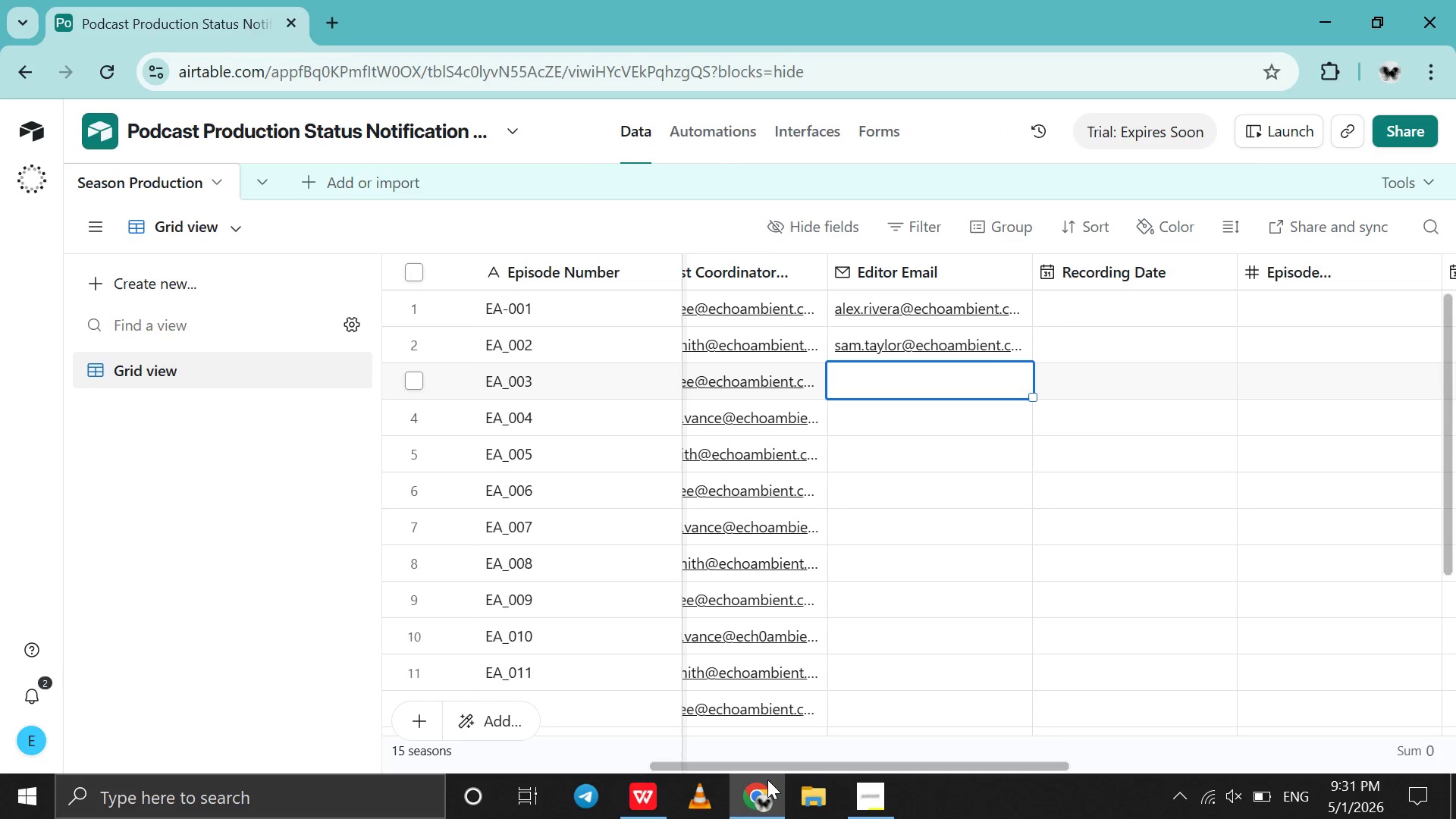 
left_click([763, 791])
 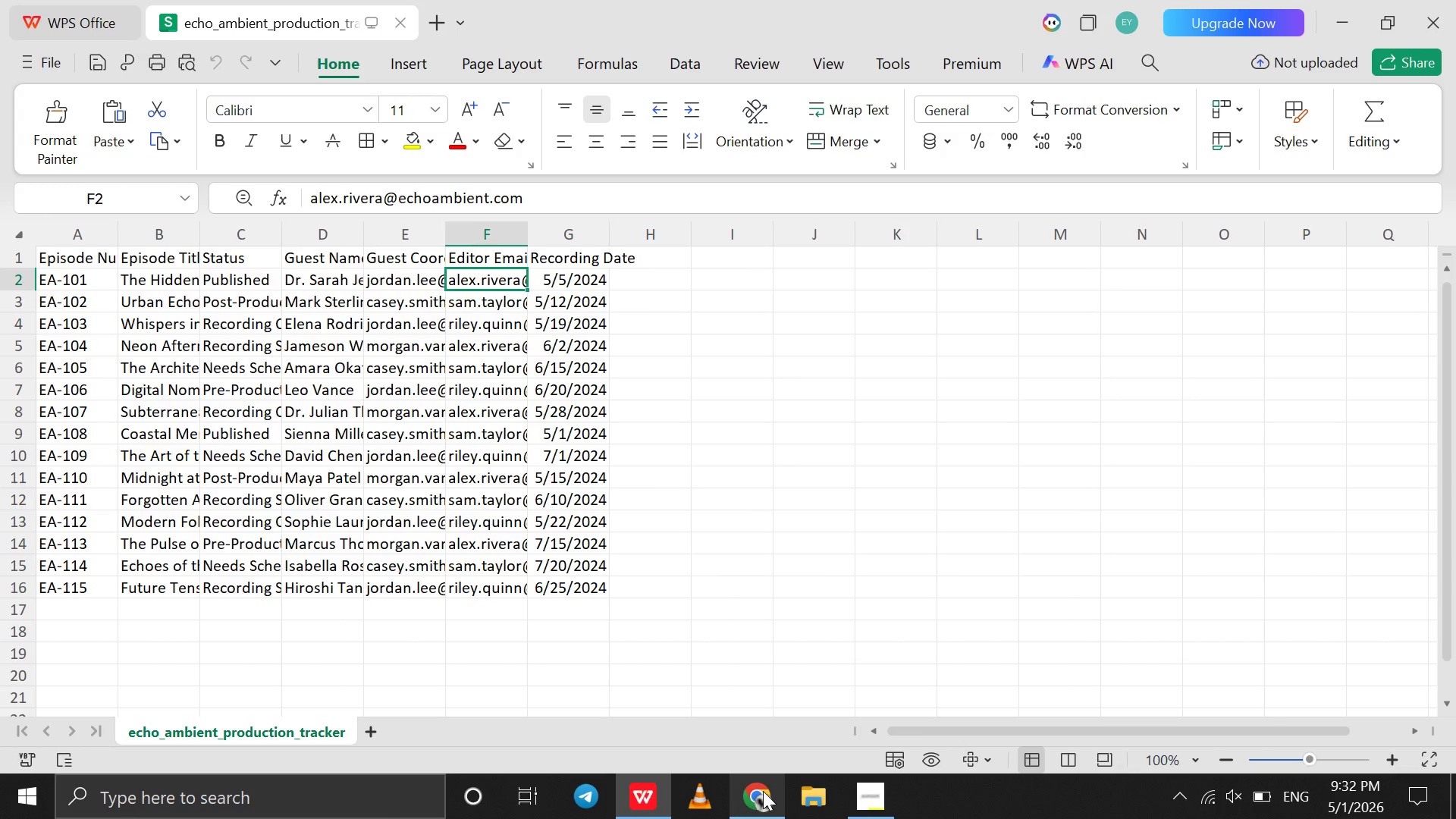 
wait(5.83)
 